 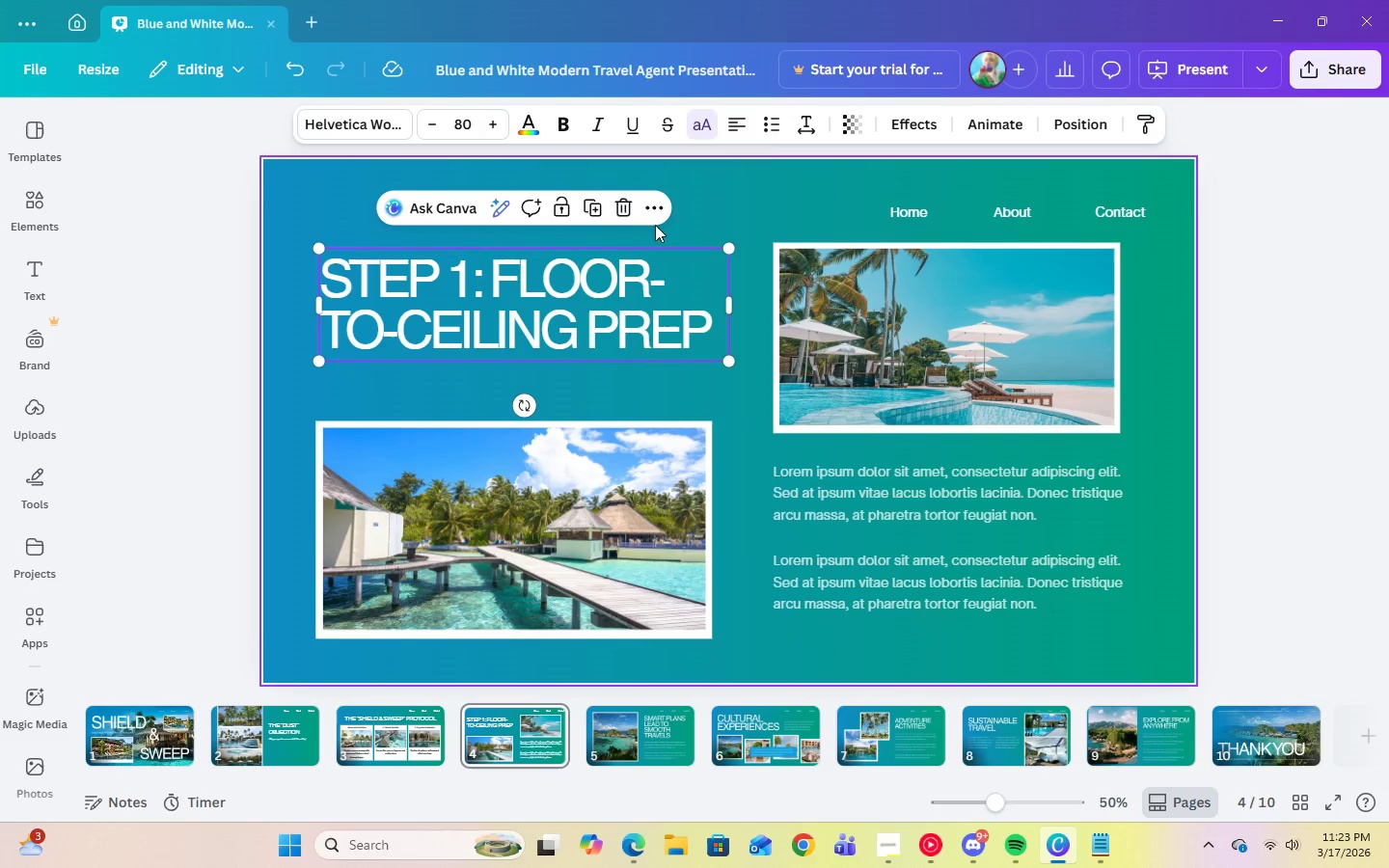 
left_click([817, 130])
 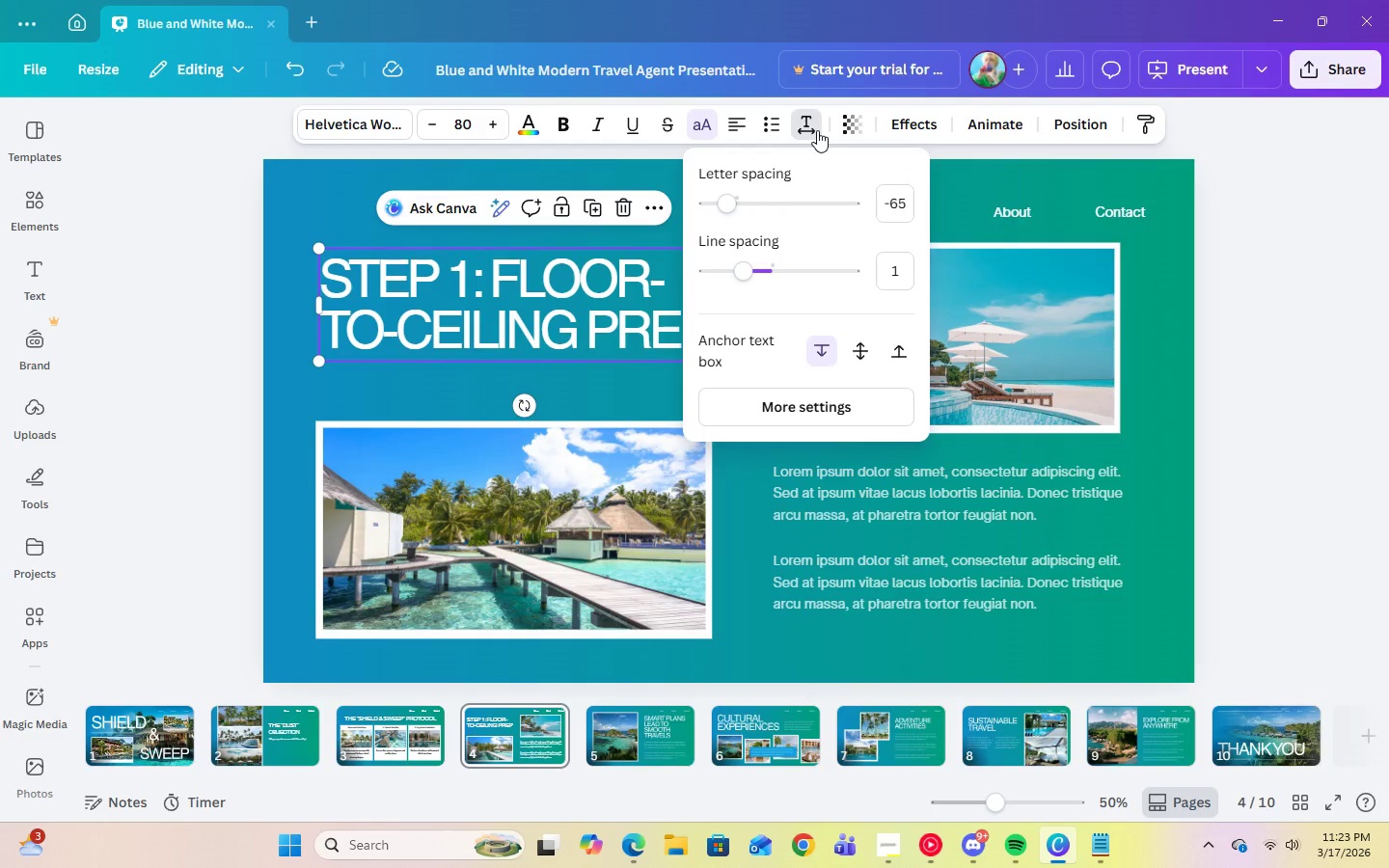 
left_click([817, 130])
 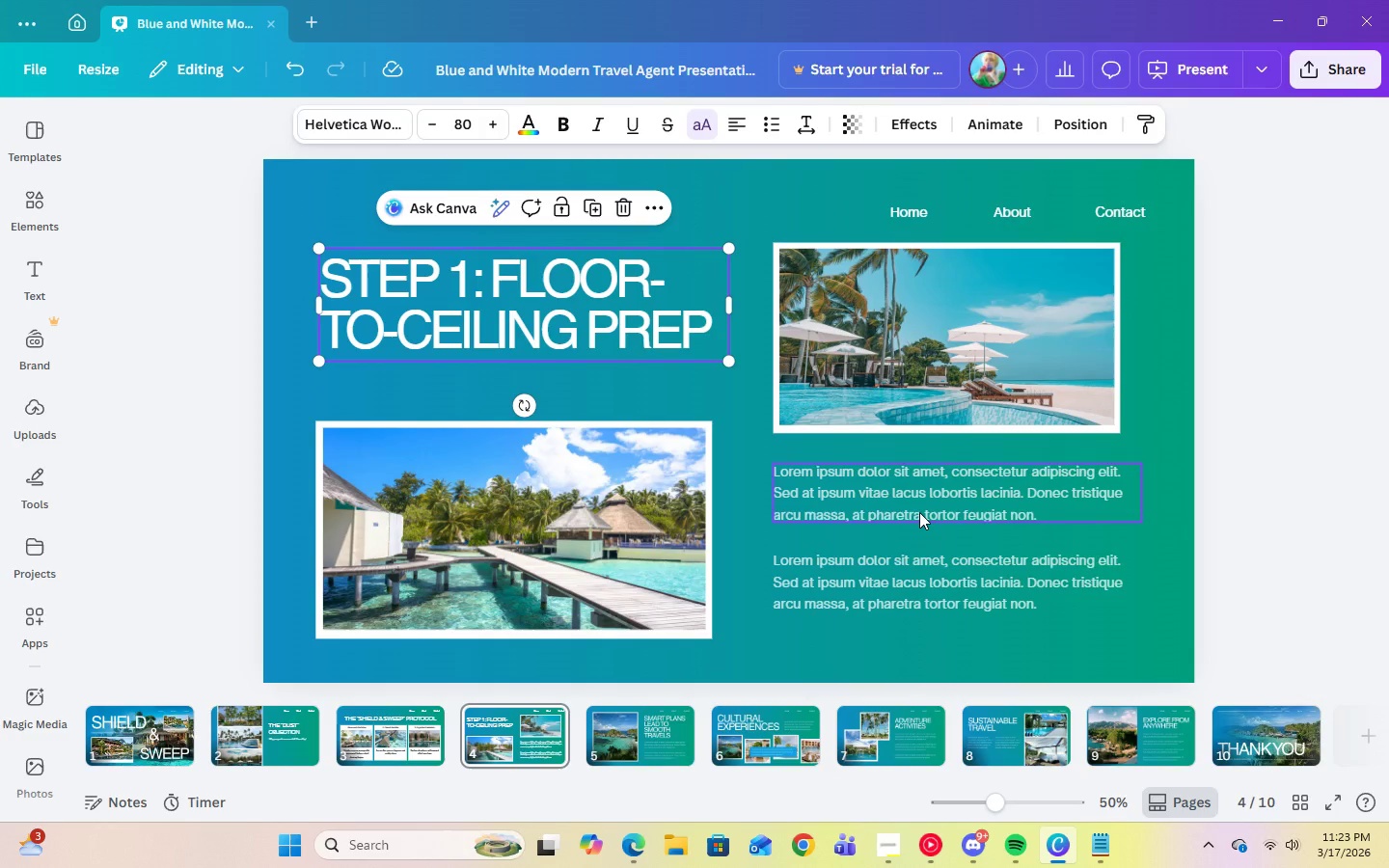 
wait(9.95)
 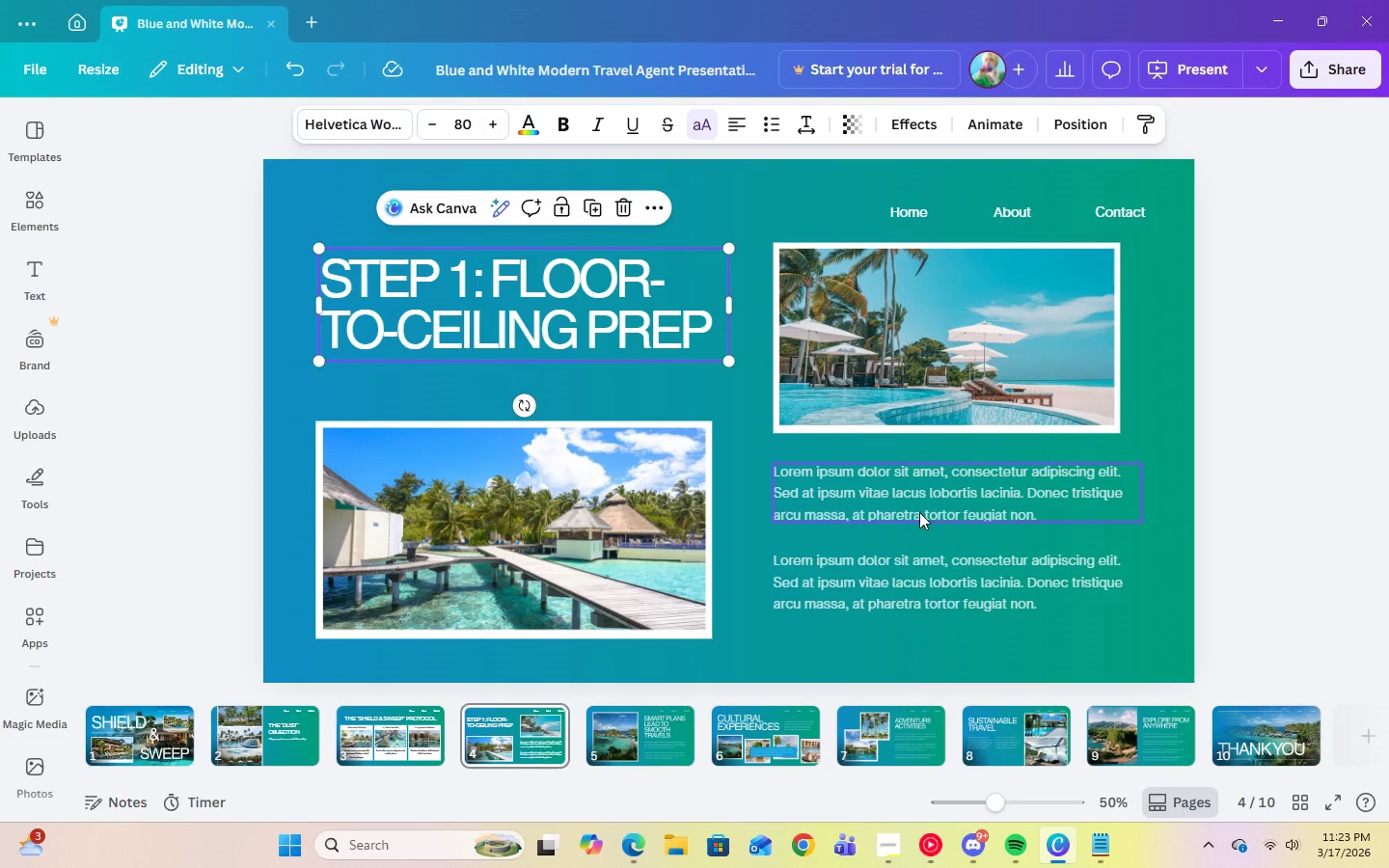 
left_click([514, 756])
 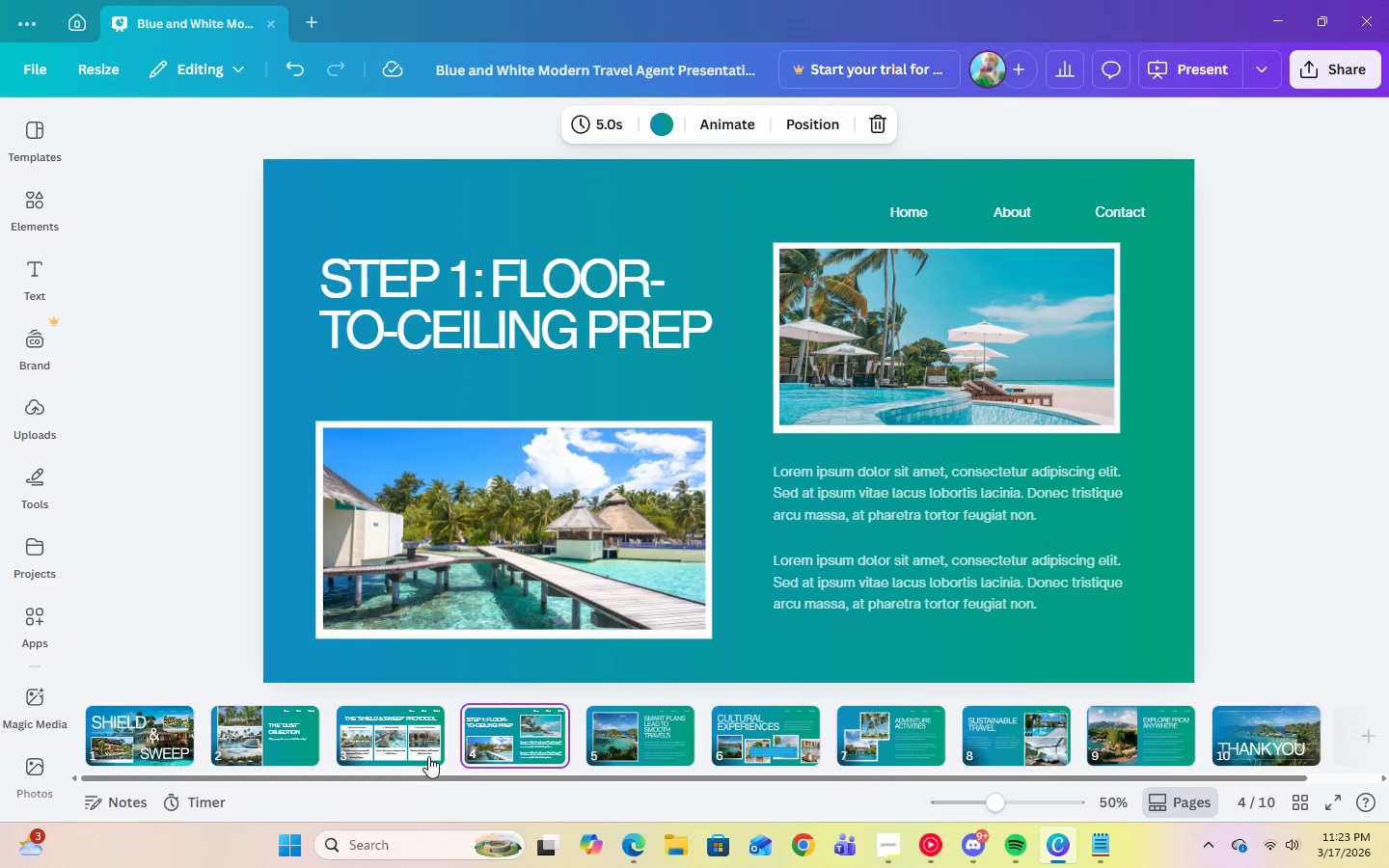 
left_click([399, 756])
 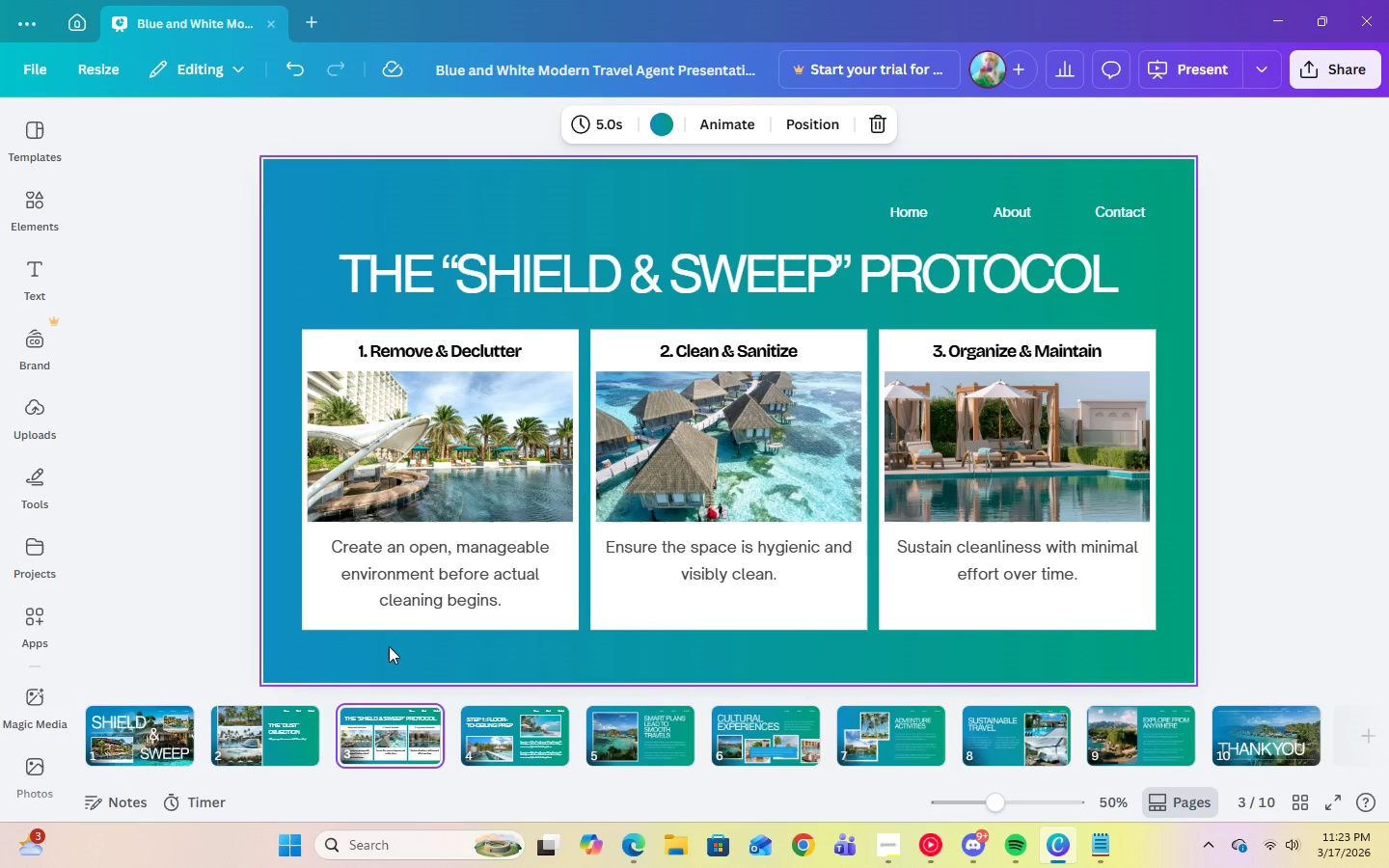 
left_click([674, 352])
 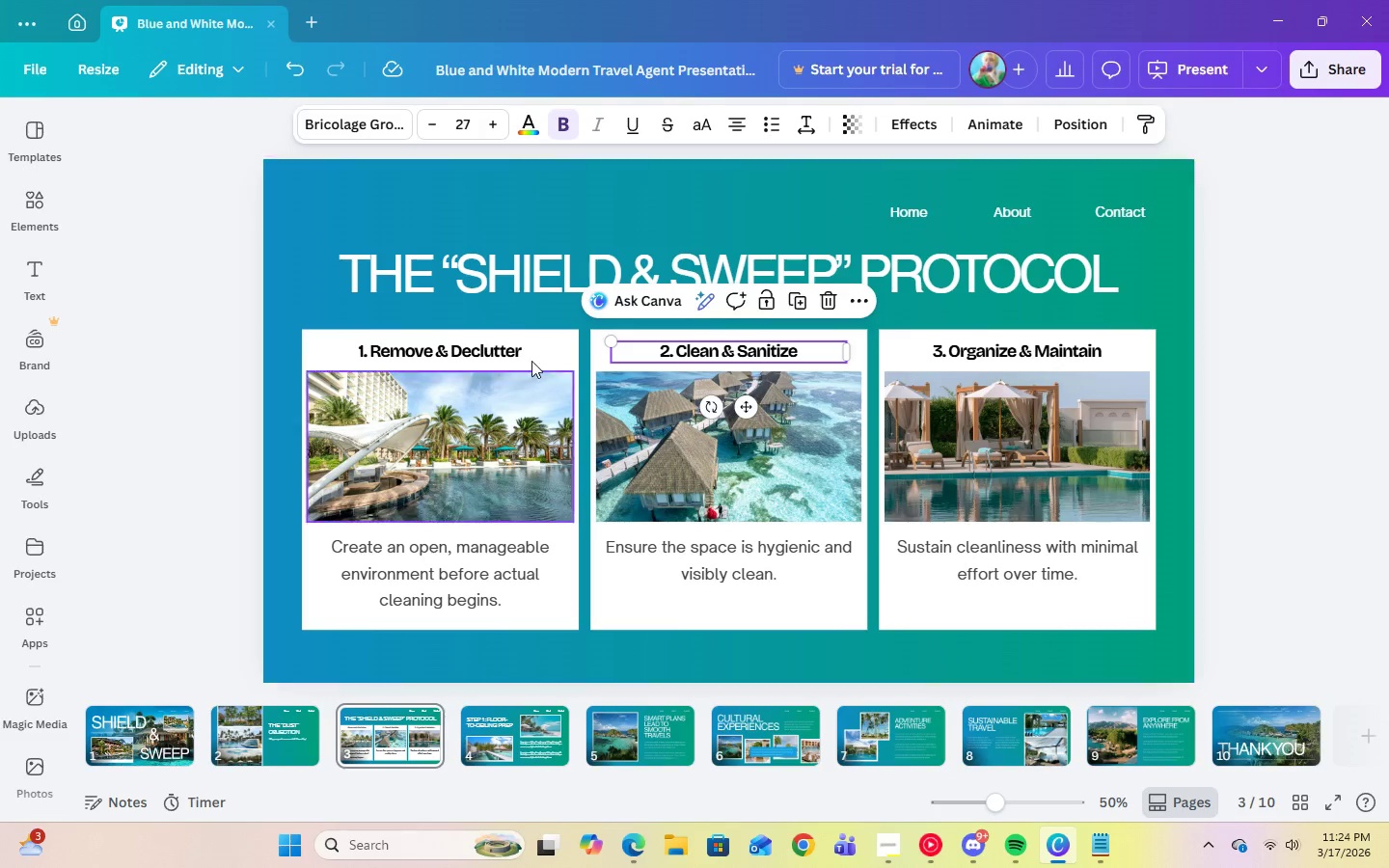 
left_click([514, 278])
 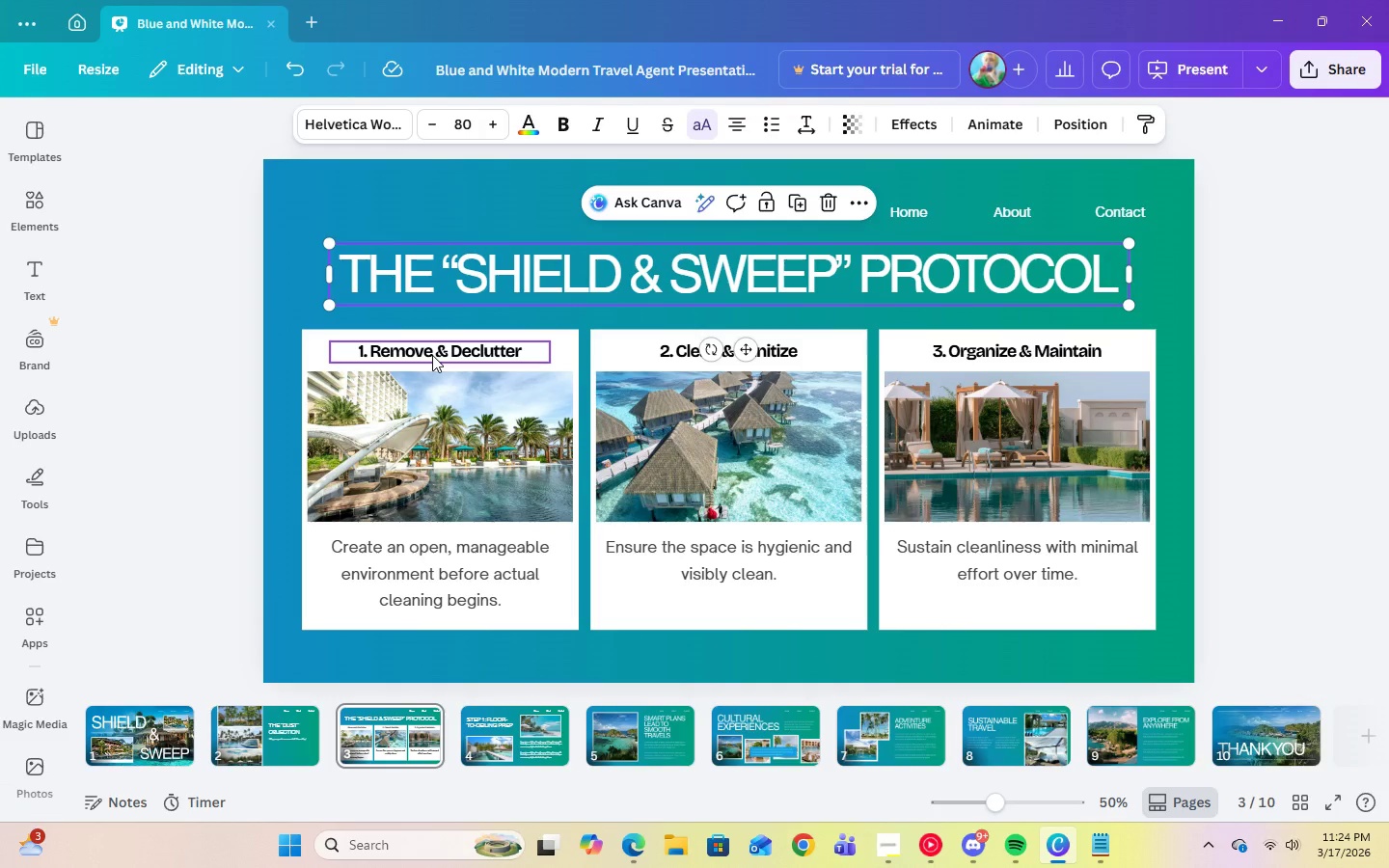 
left_click([432, 355])
 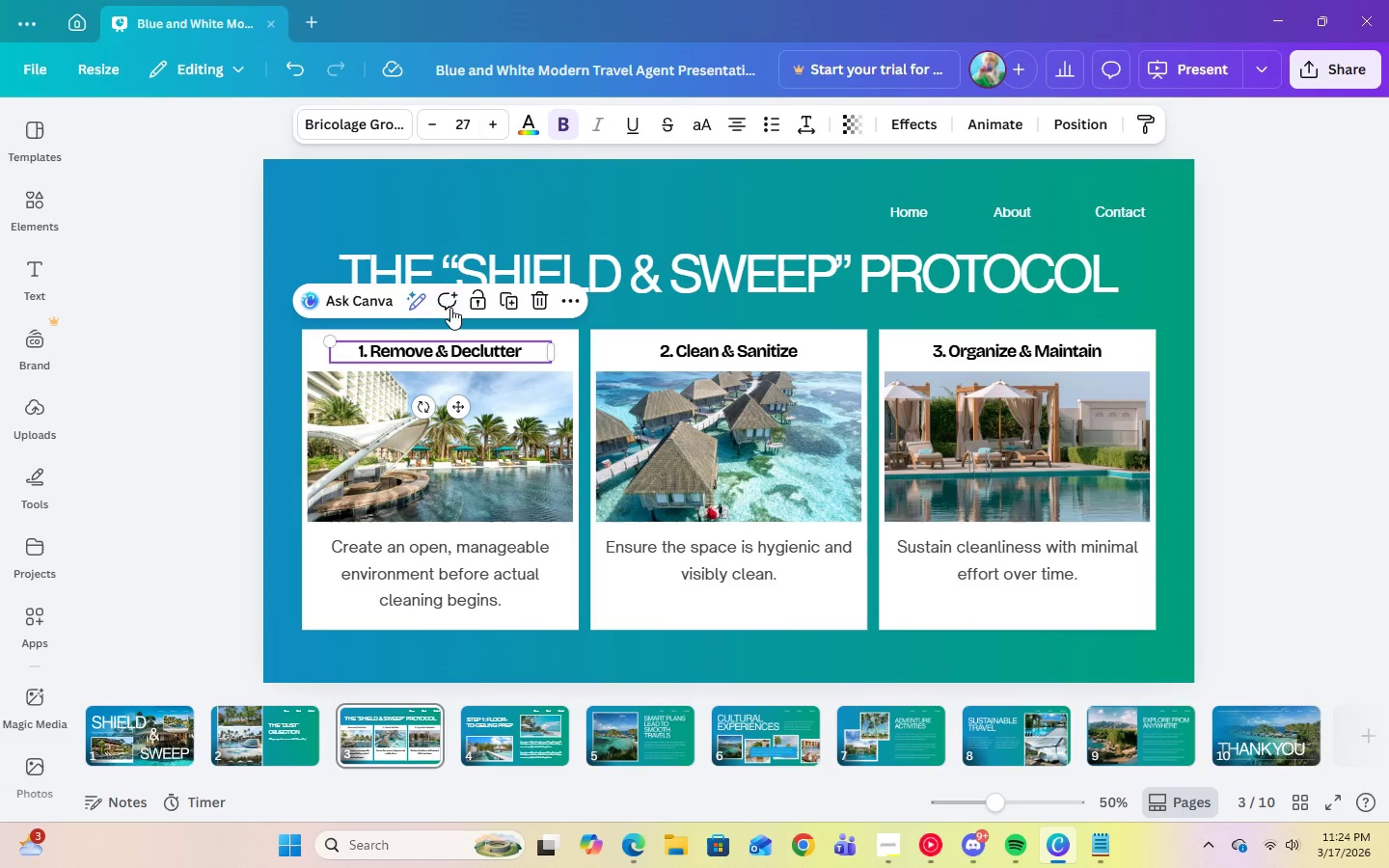 
left_click([438, 274])
 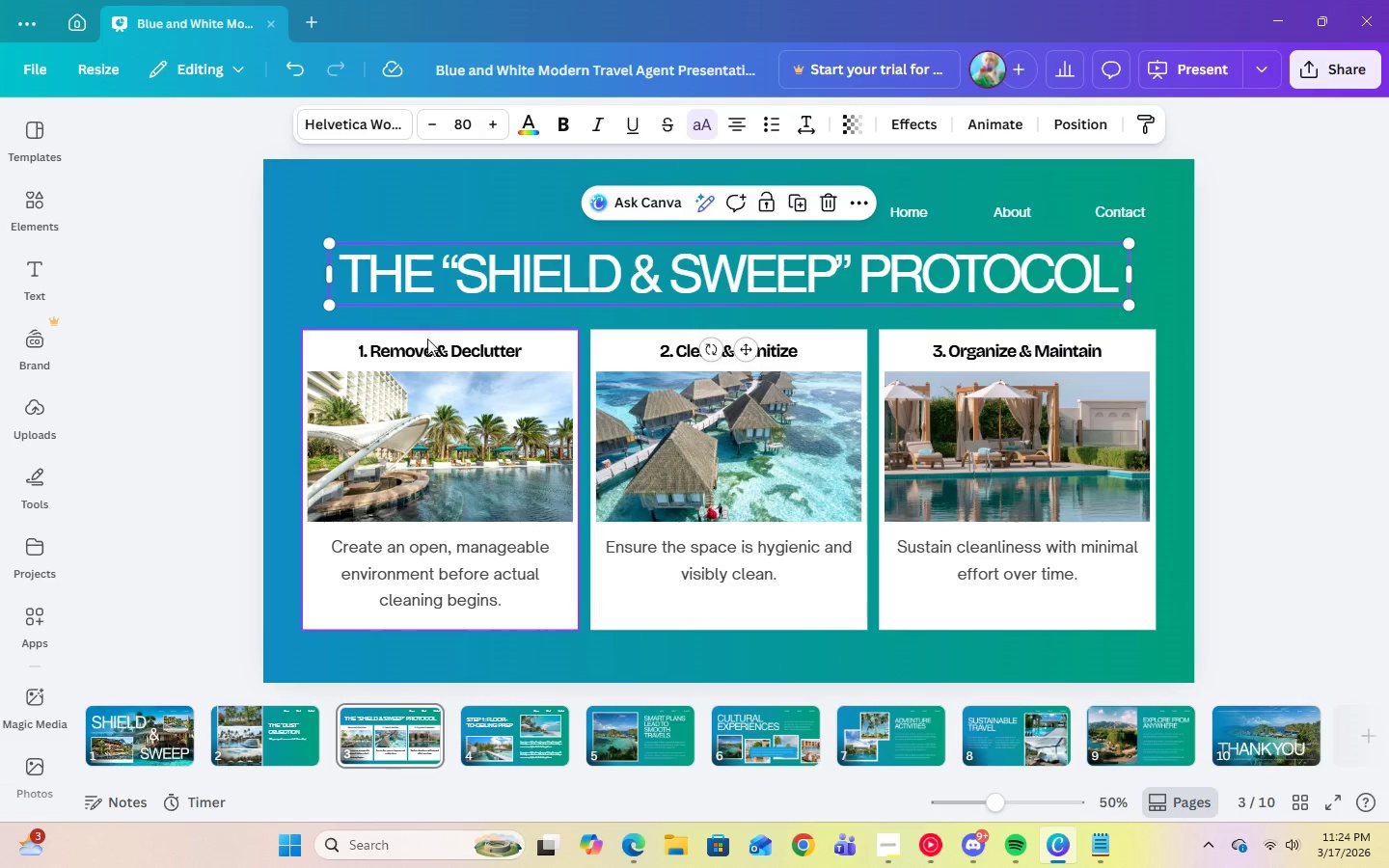 
left_click([427, 340])
 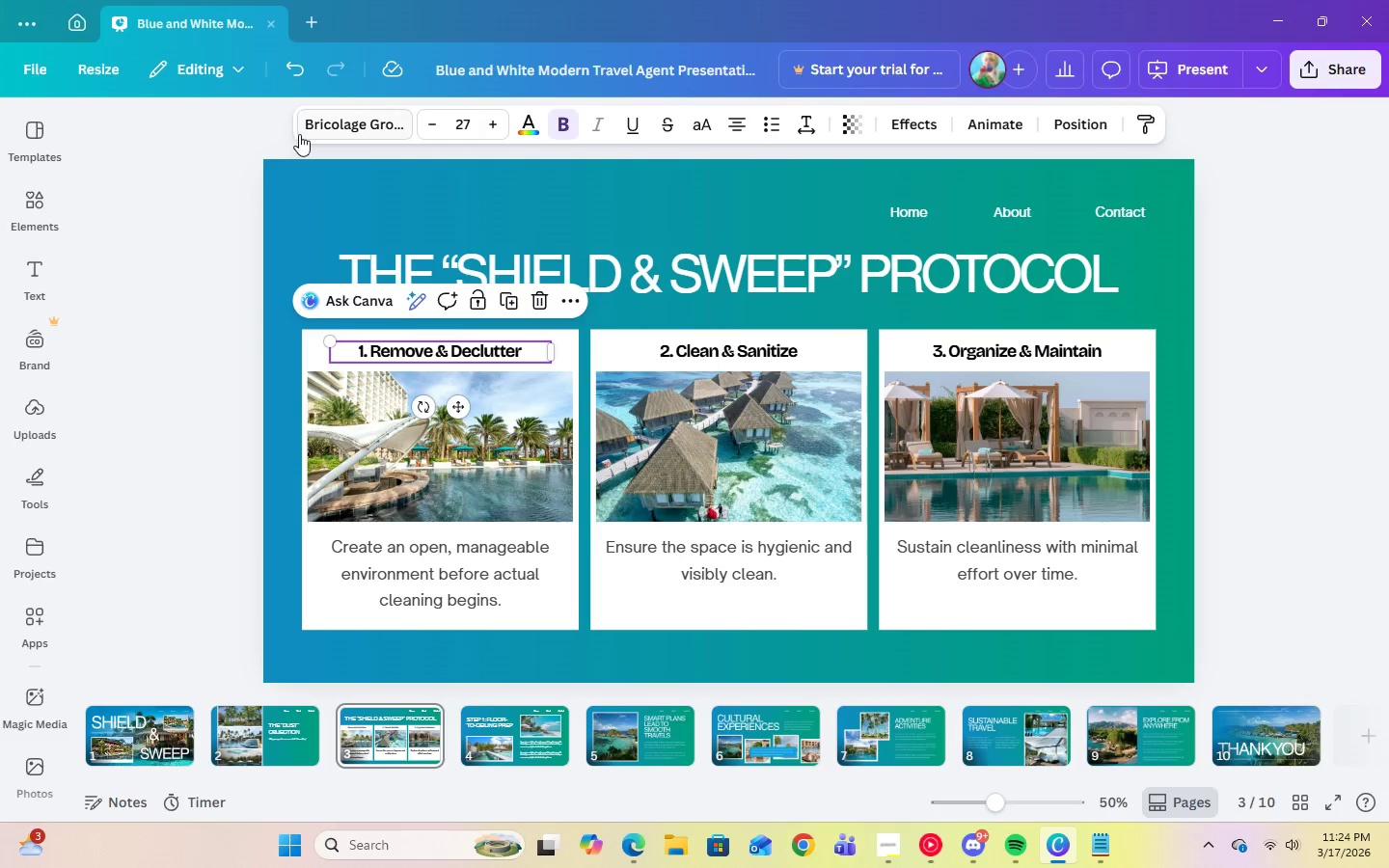 
left_click([301, 134])
 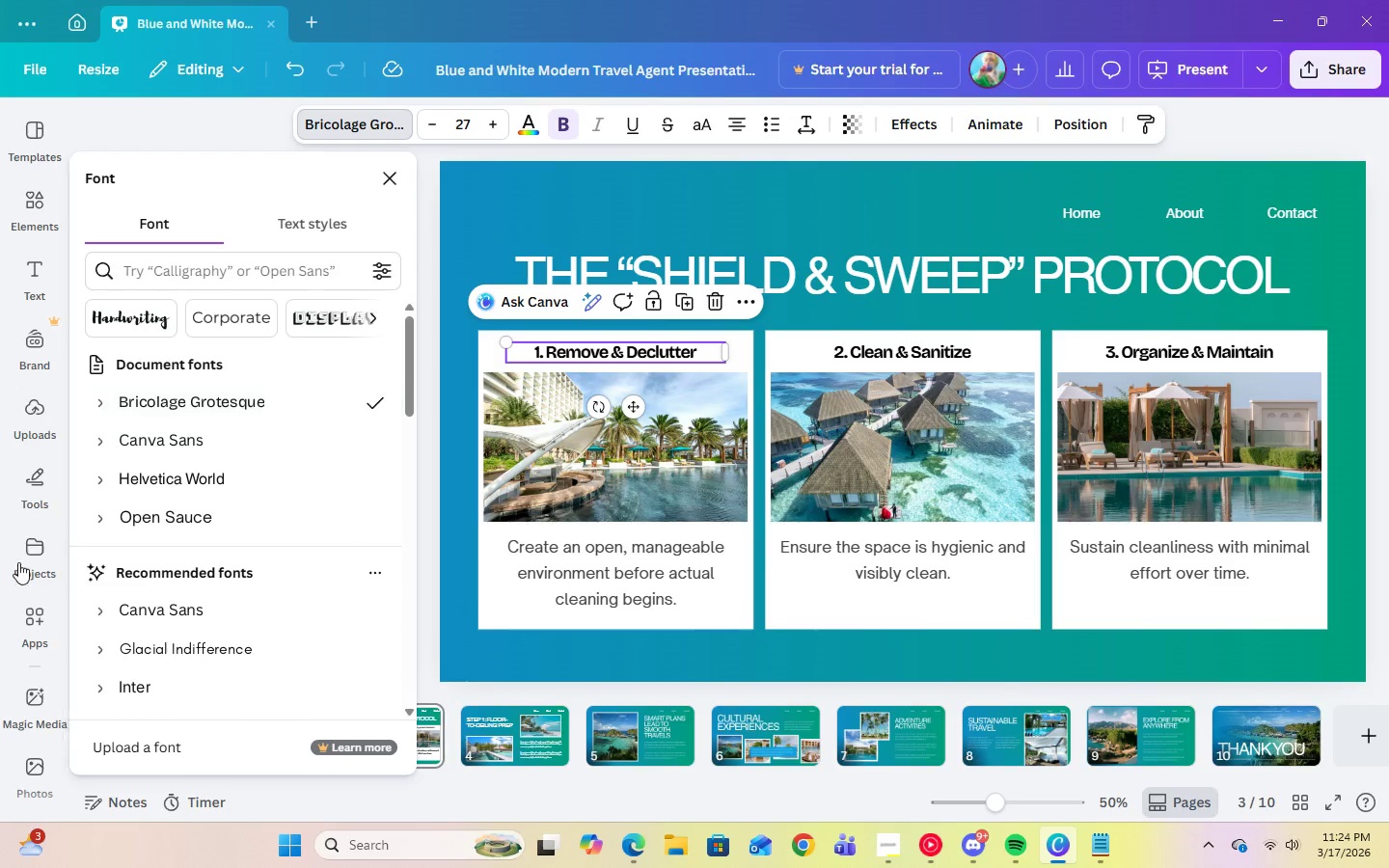 
left_click([101, 485])
 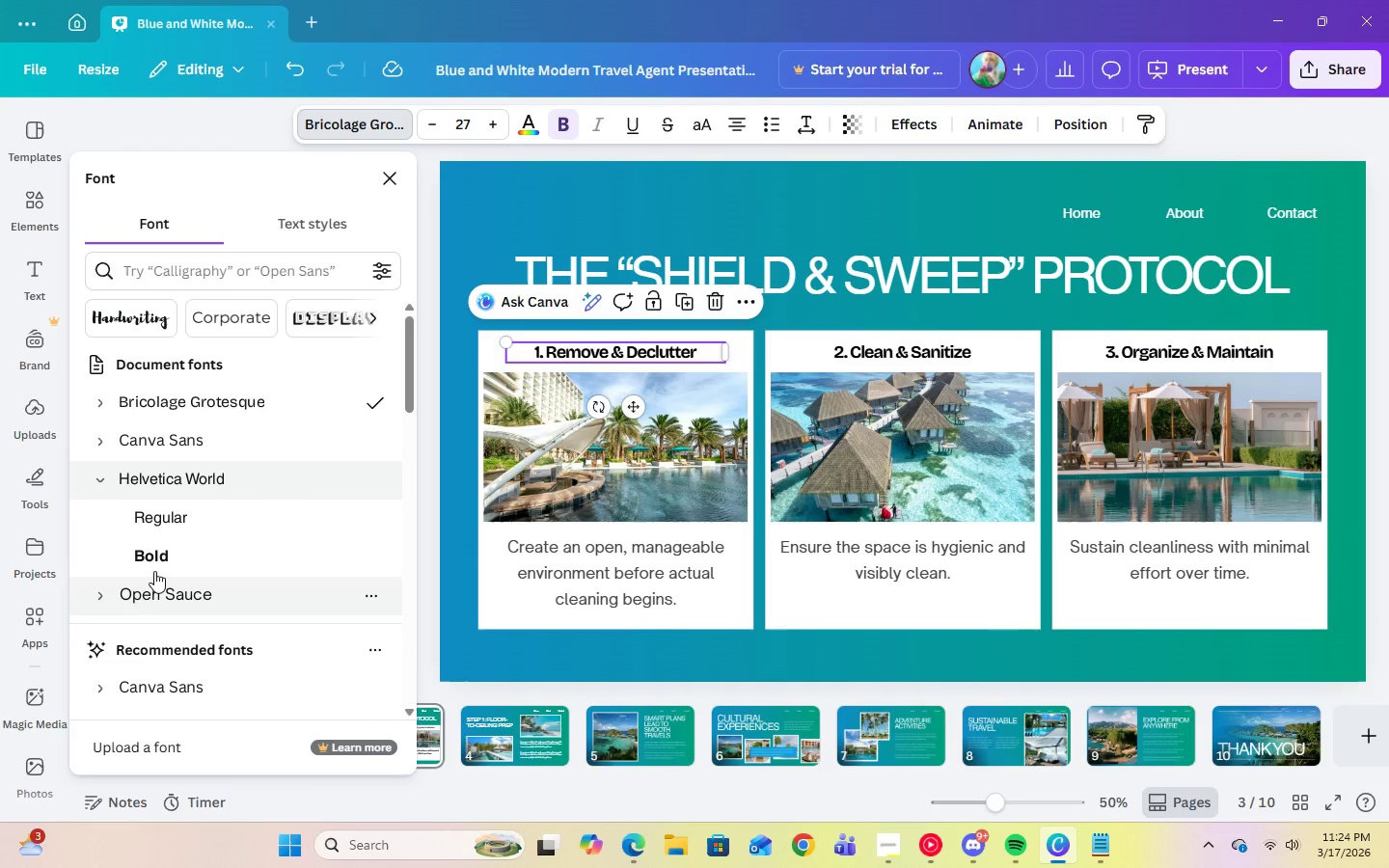 
left_click([150, 562])
 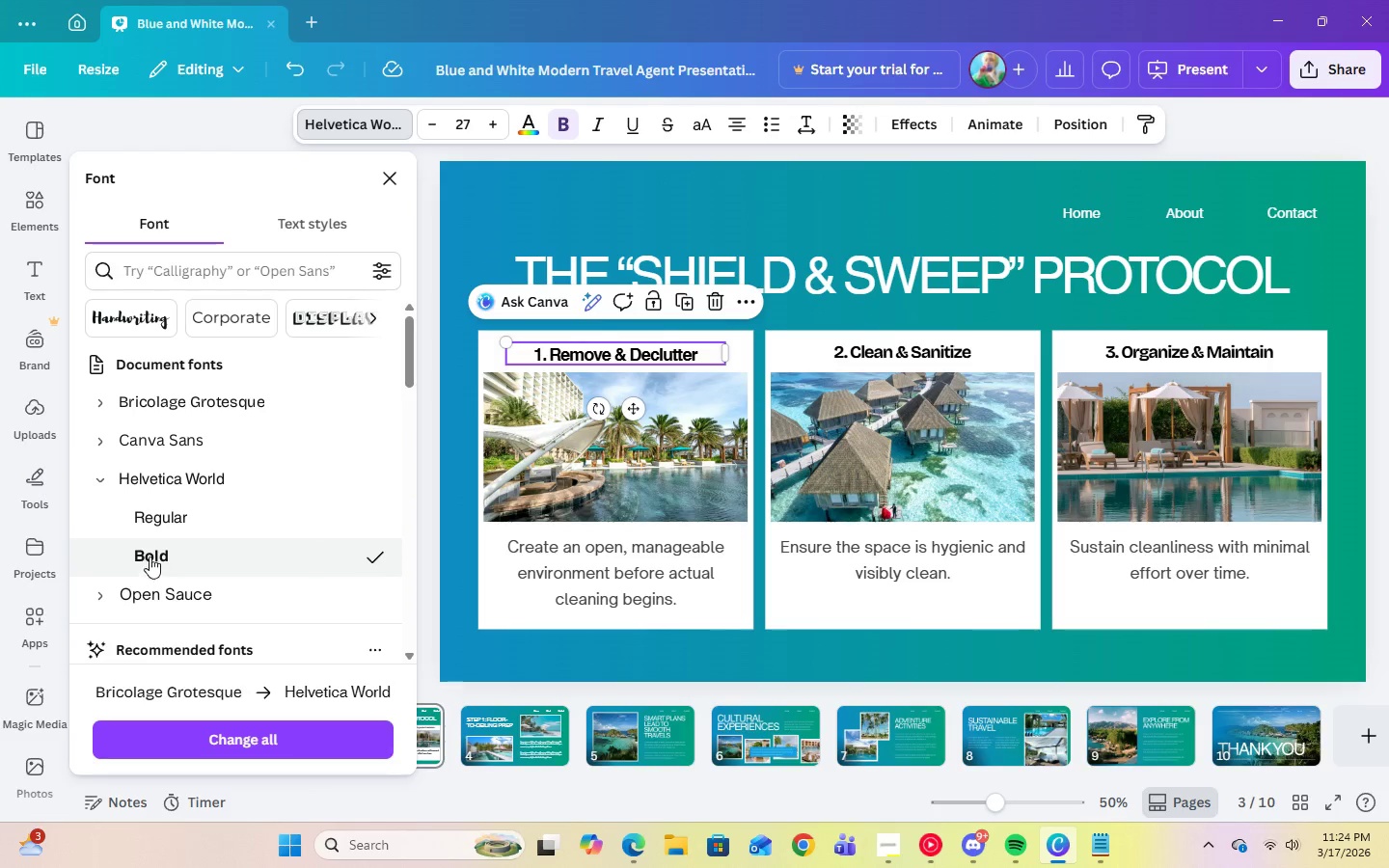 
left_click([148, 521])
 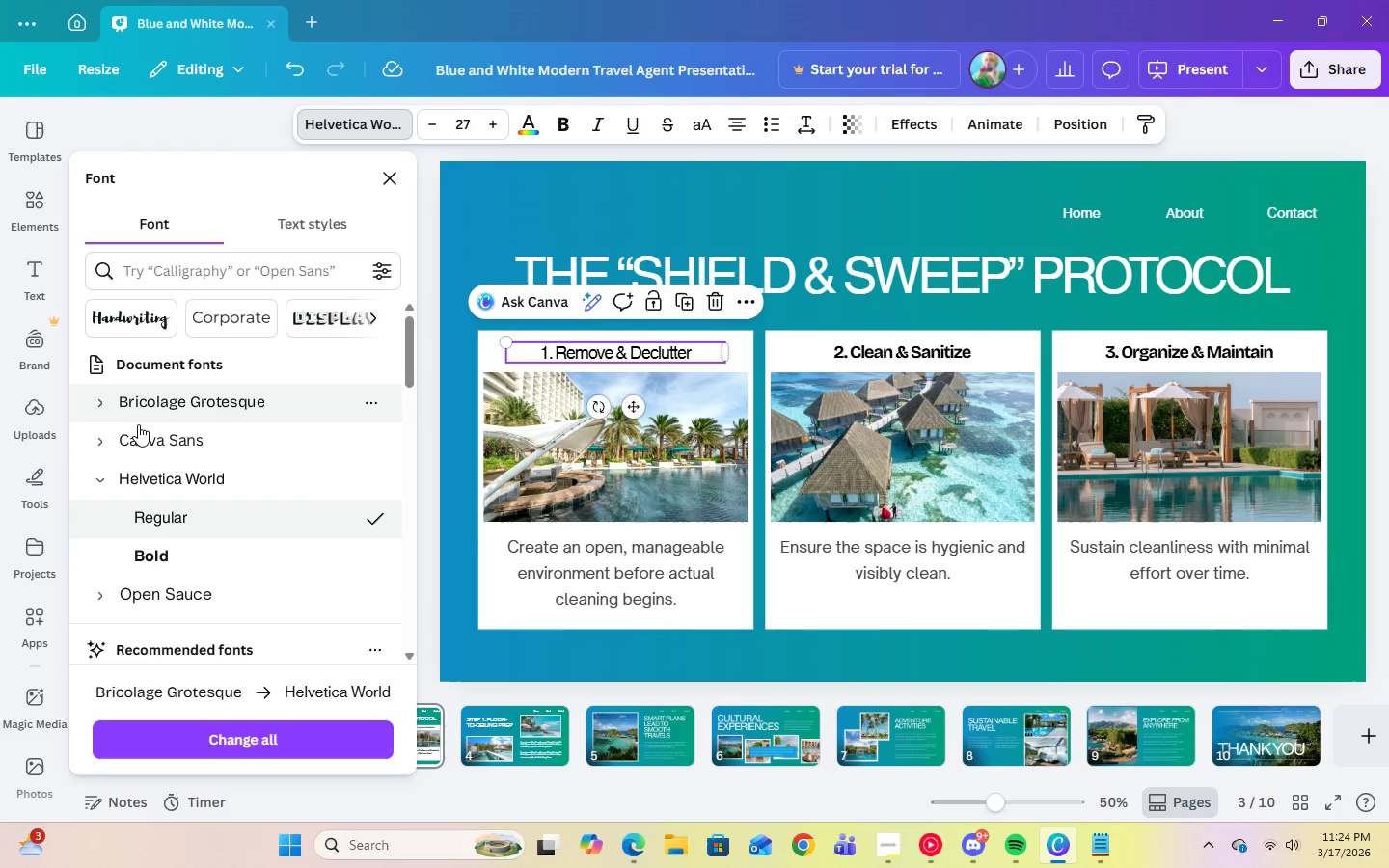 
scroll: coordinate [130, 482], scroll_direction: down, amount: 1.0
 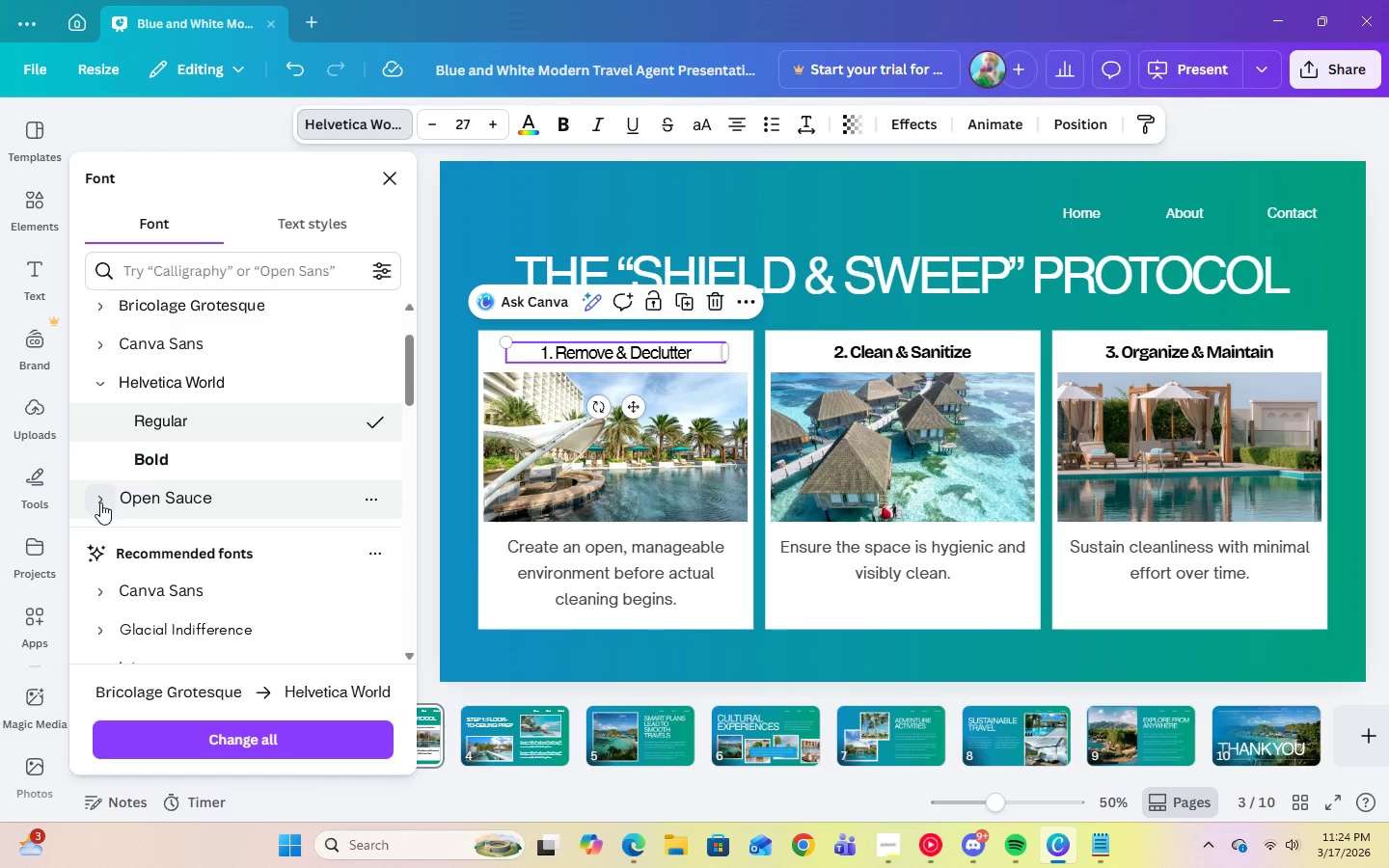 
left_click([100, 502])
 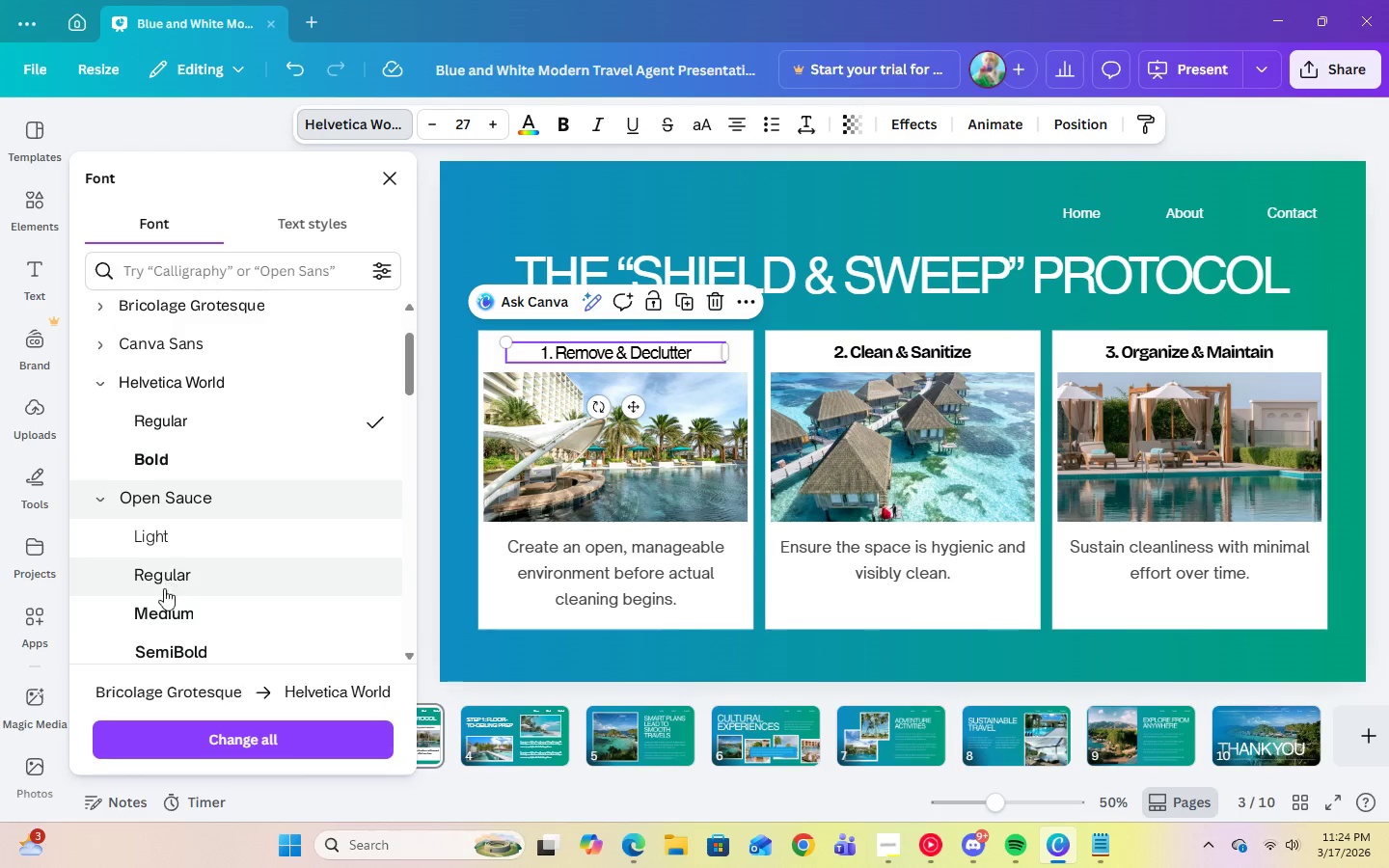 
scroll: coordinate [165, 613], scroll_direction: down, amount: 2.0
 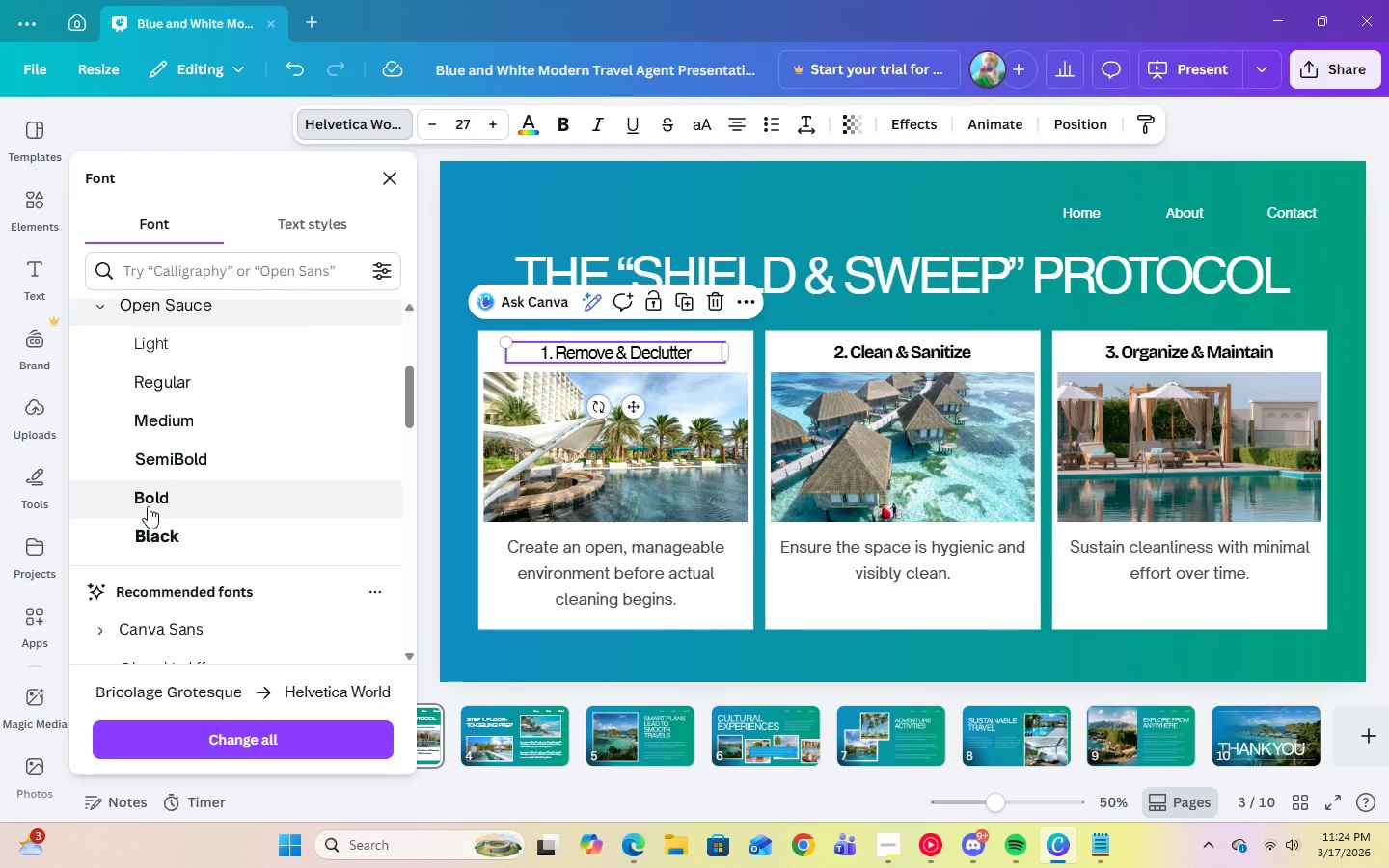 
left_click([147, 499])
 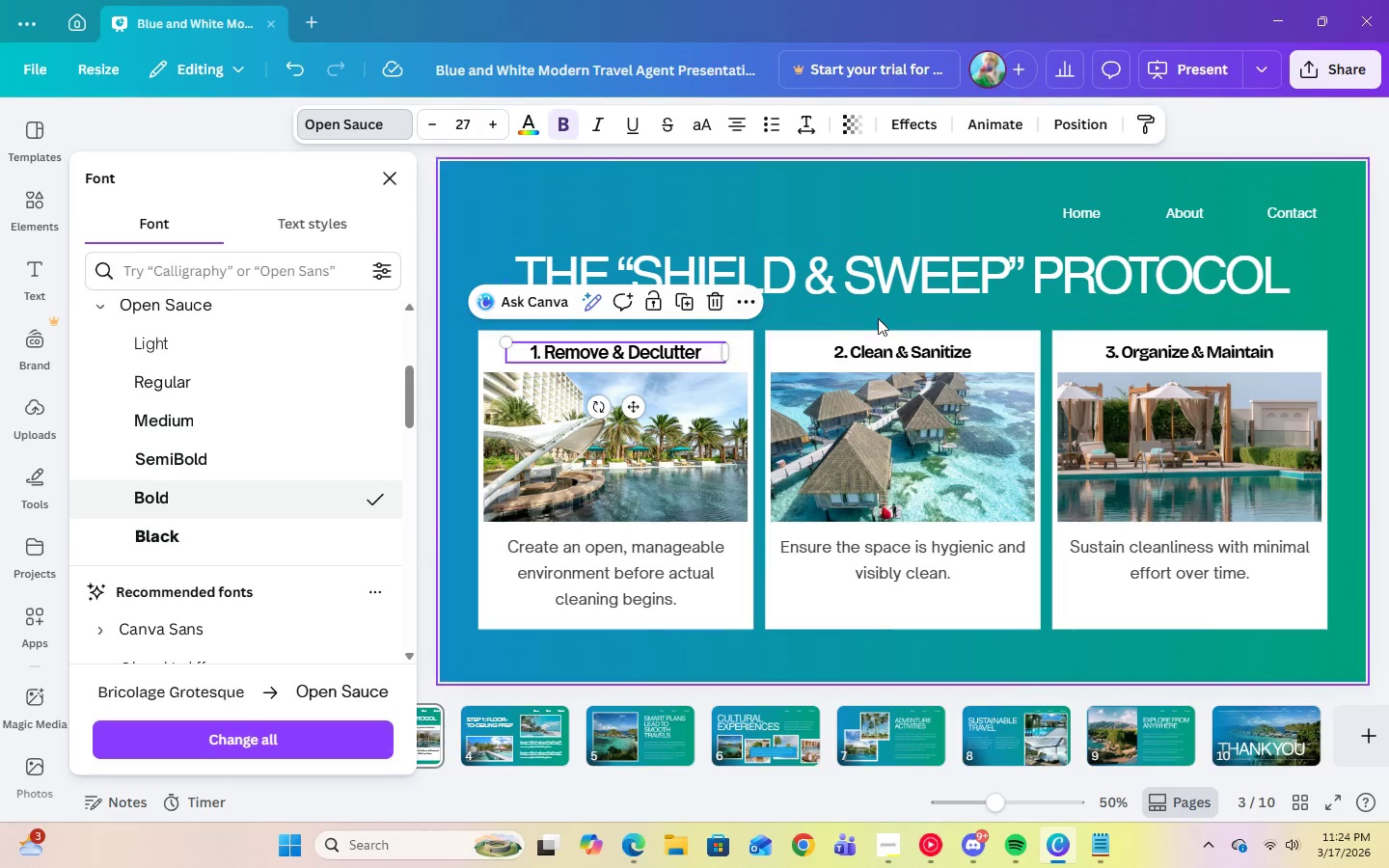 
left_click([891, 350])
 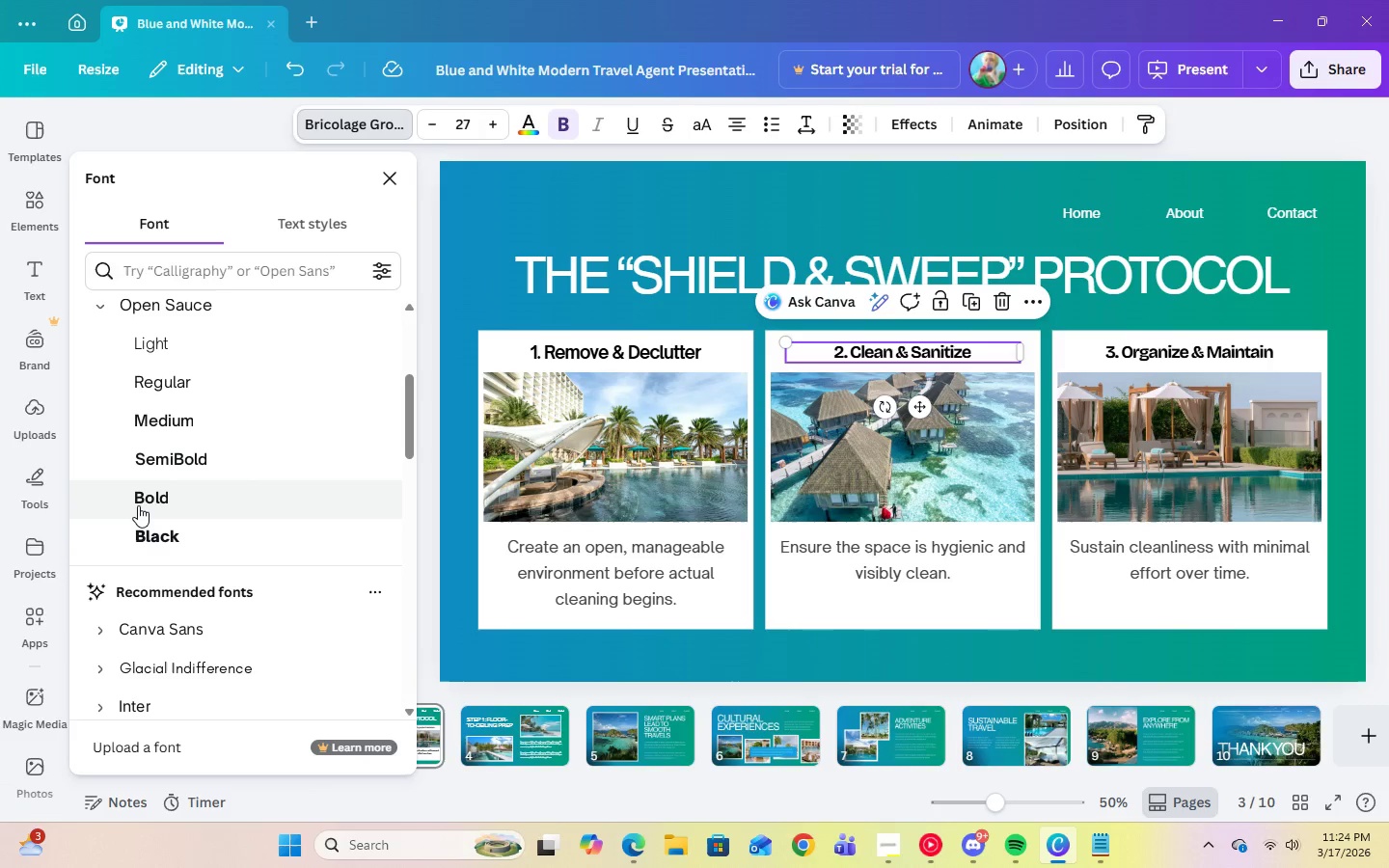 
left_click([137, 502])
 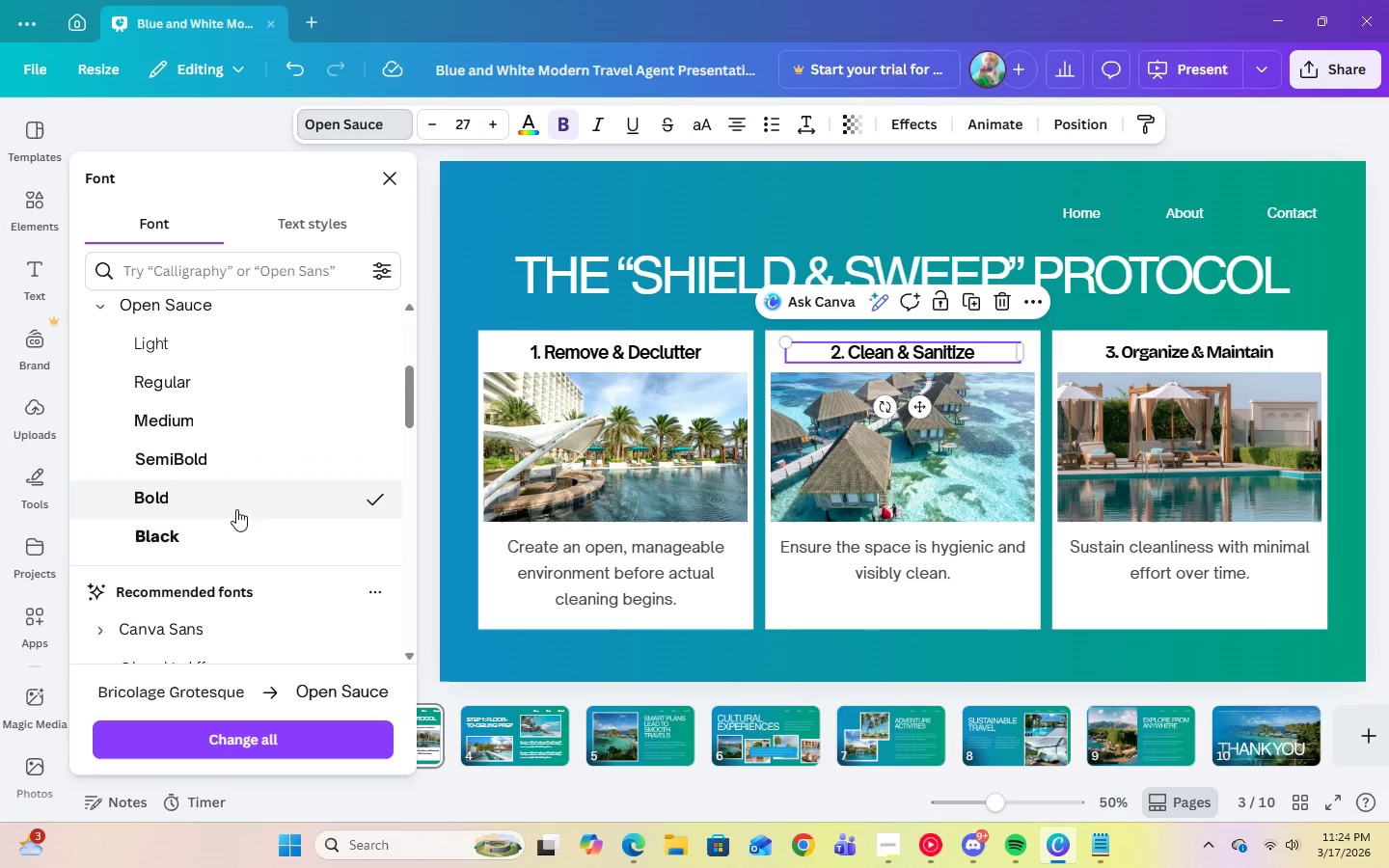 
scroll: coordinate [236, 512], scroll_direction: up, amount: 1.0
 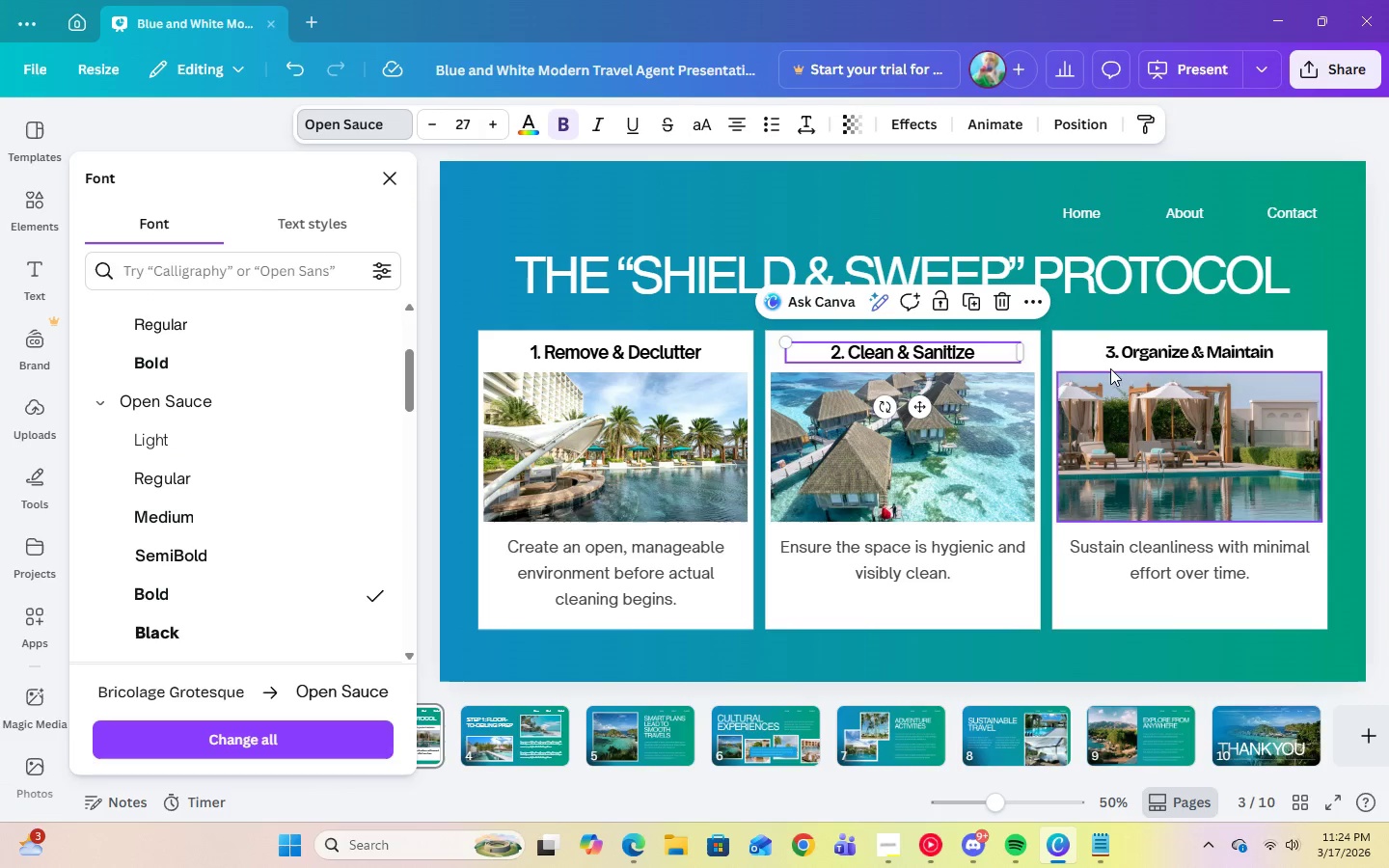 
left_click([1124, 348])
 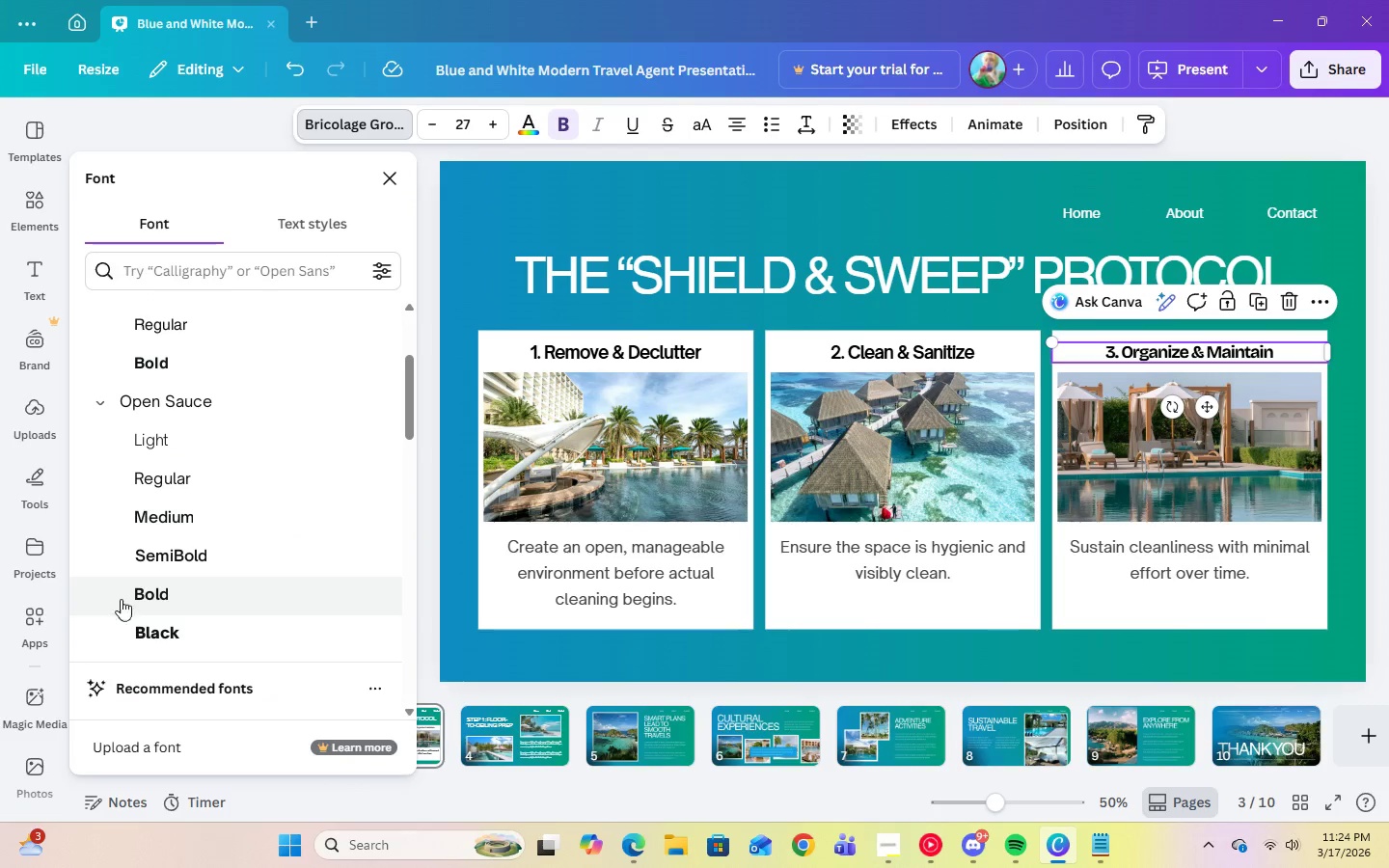 
left_click([153, 589])
 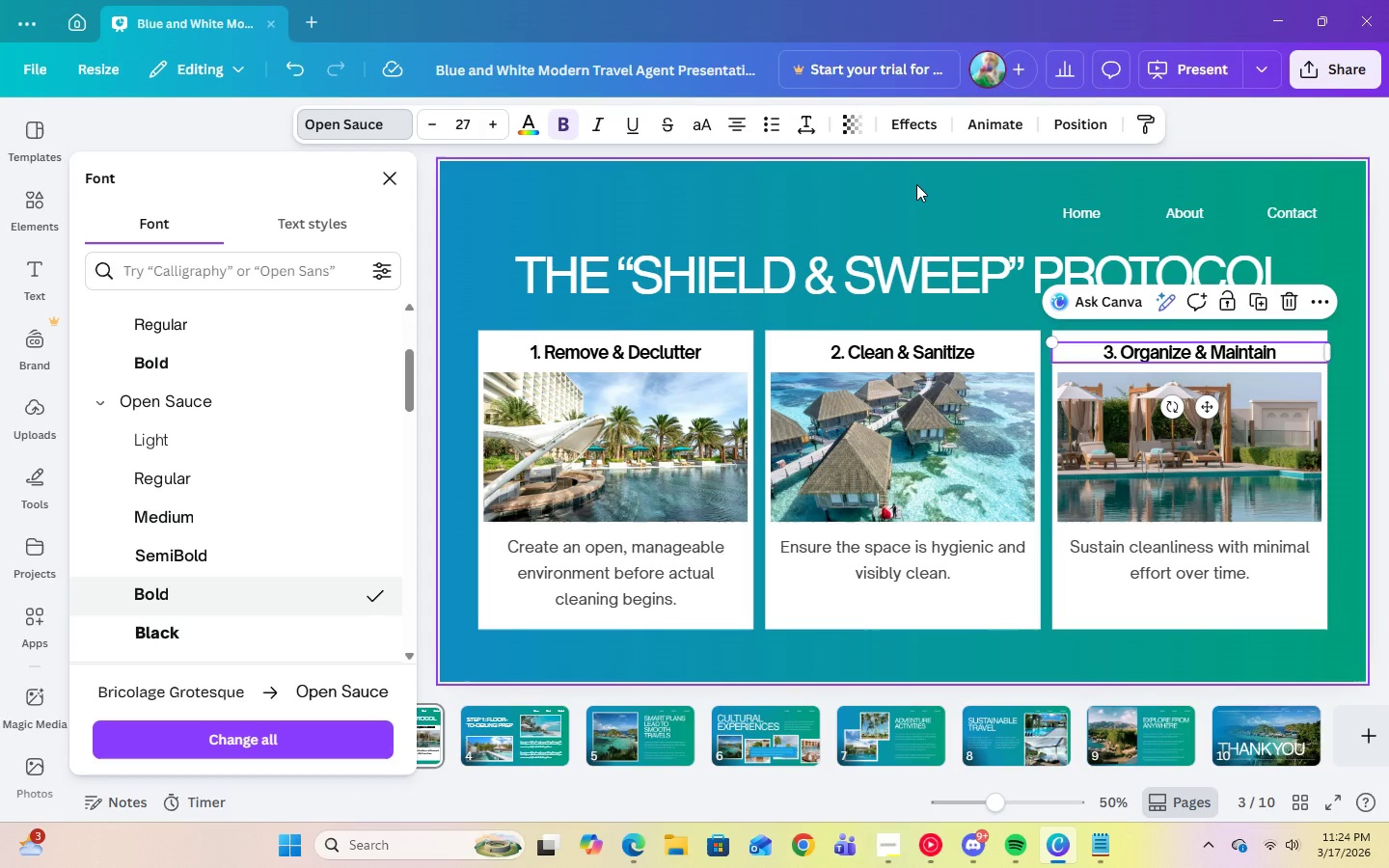 
left_click([916, 184])
 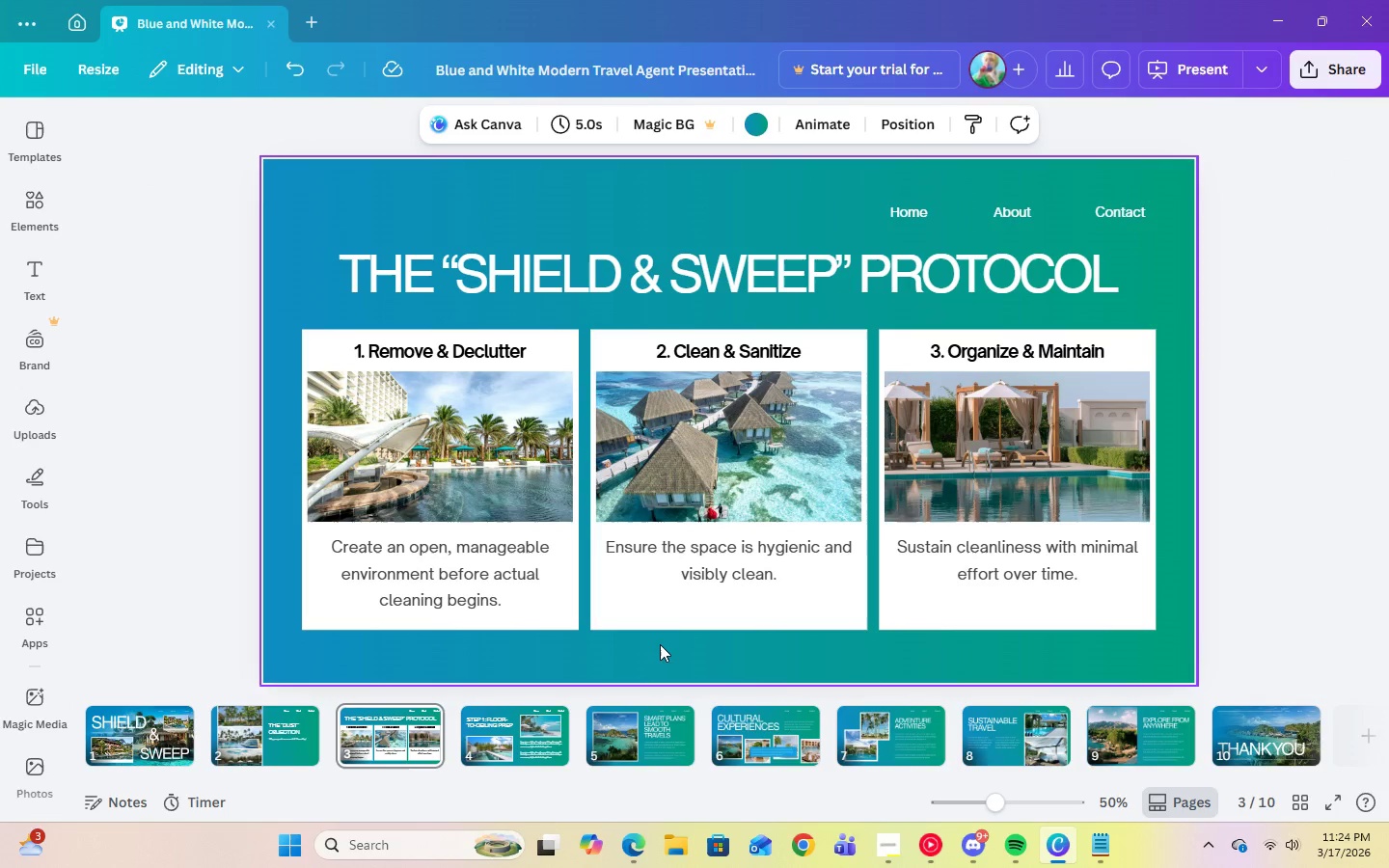 
left_click([480, 747])
 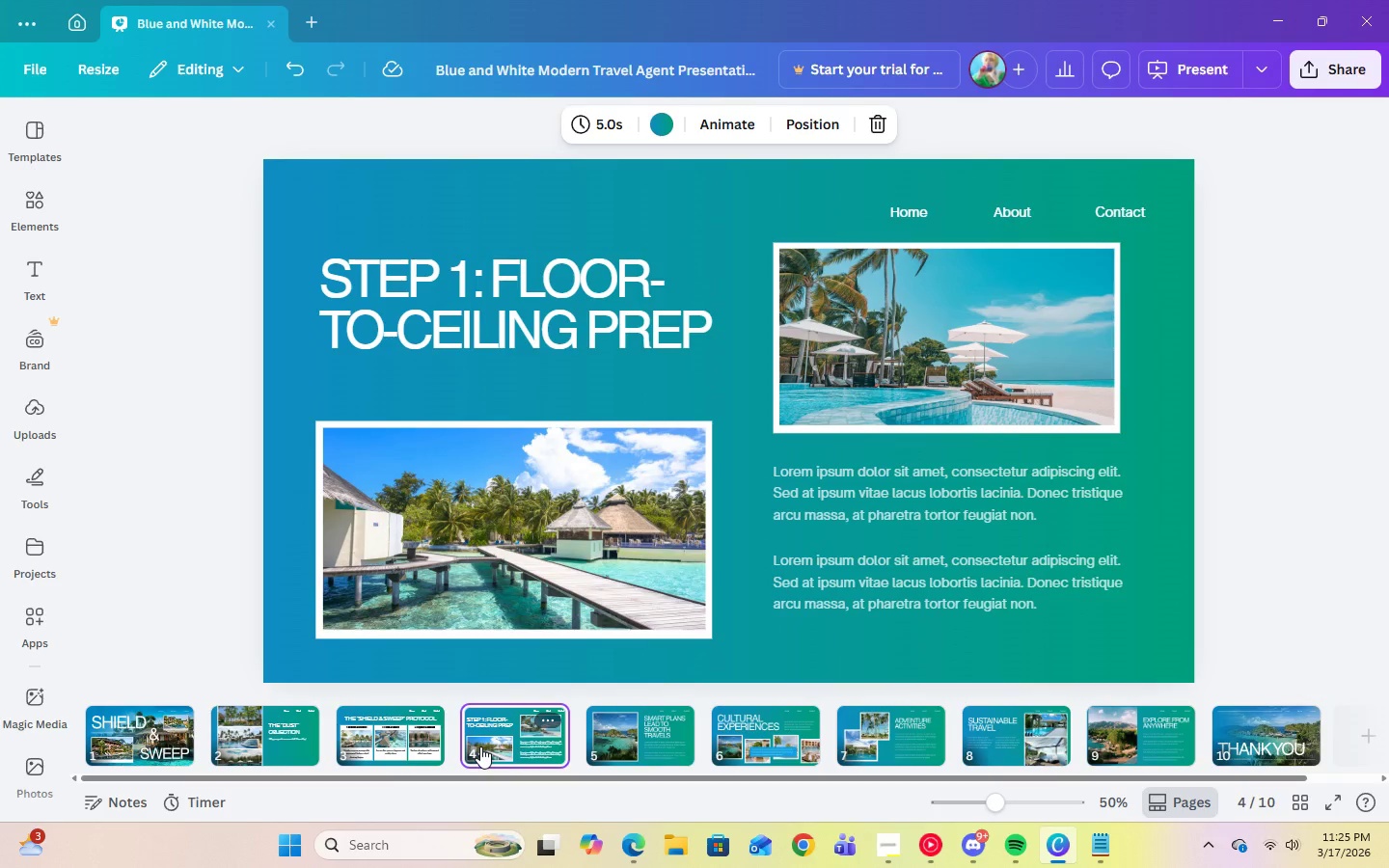 
wait(44.01)
 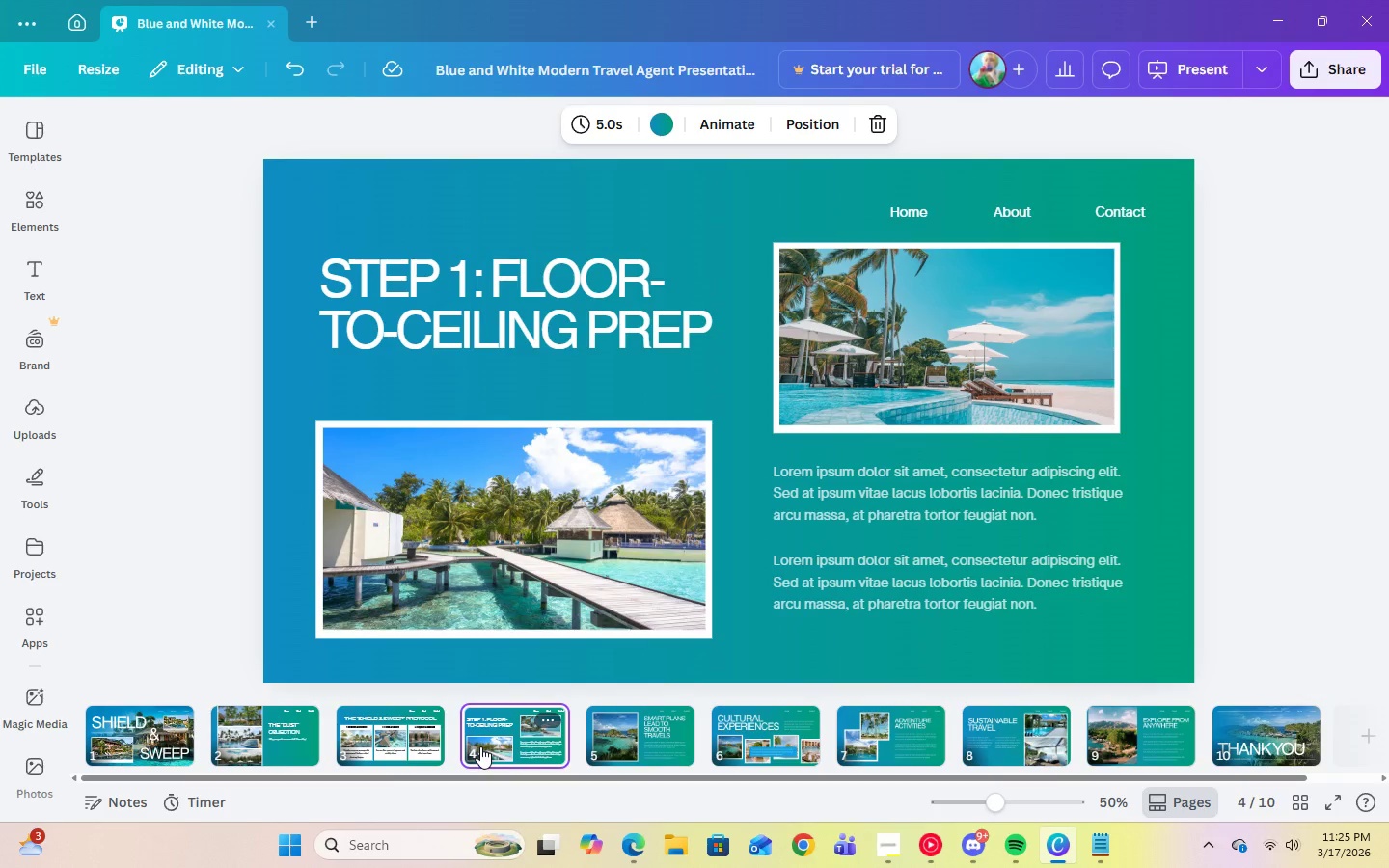 
left_click([898, 494])
 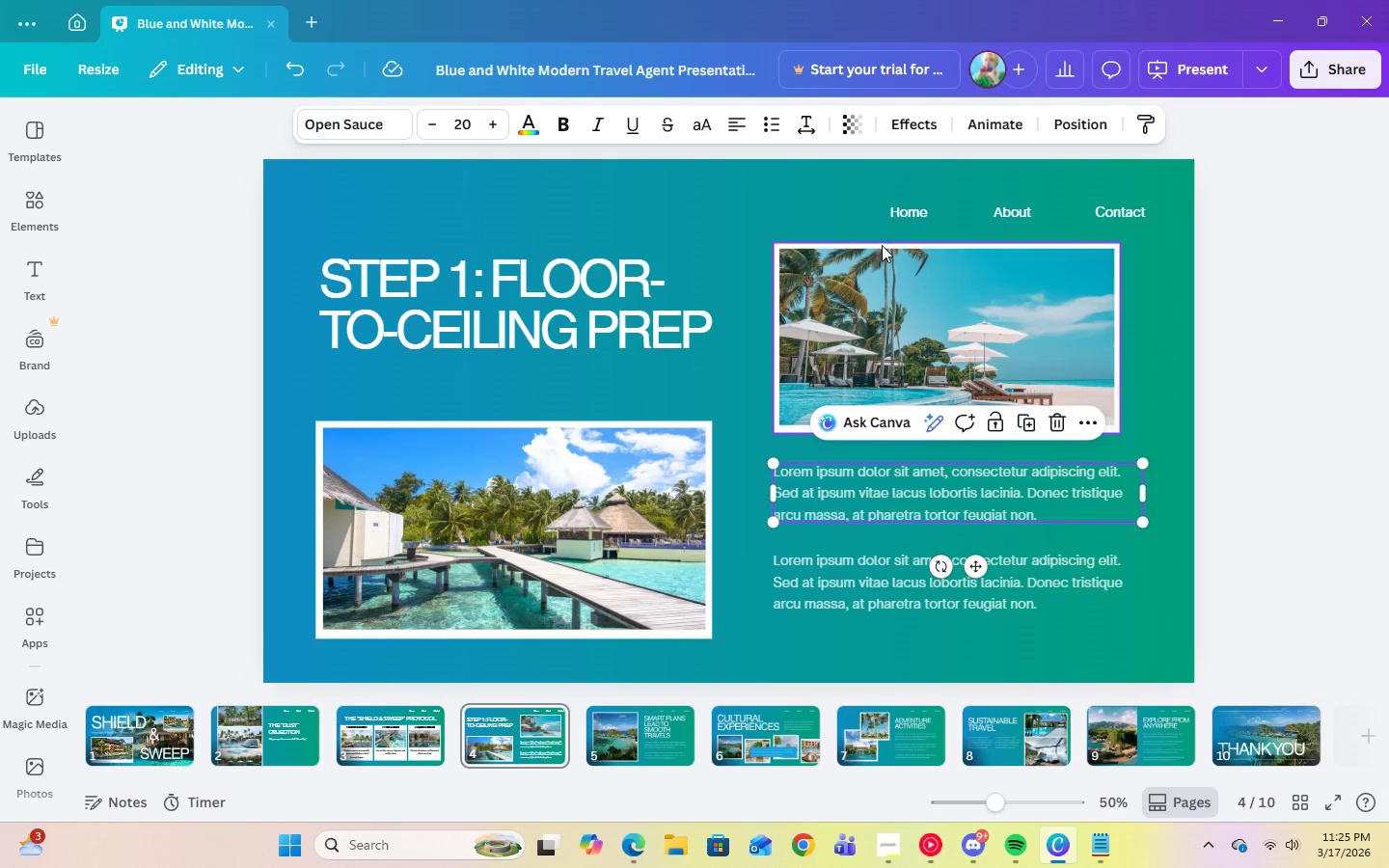 
left_click([904, 211])
 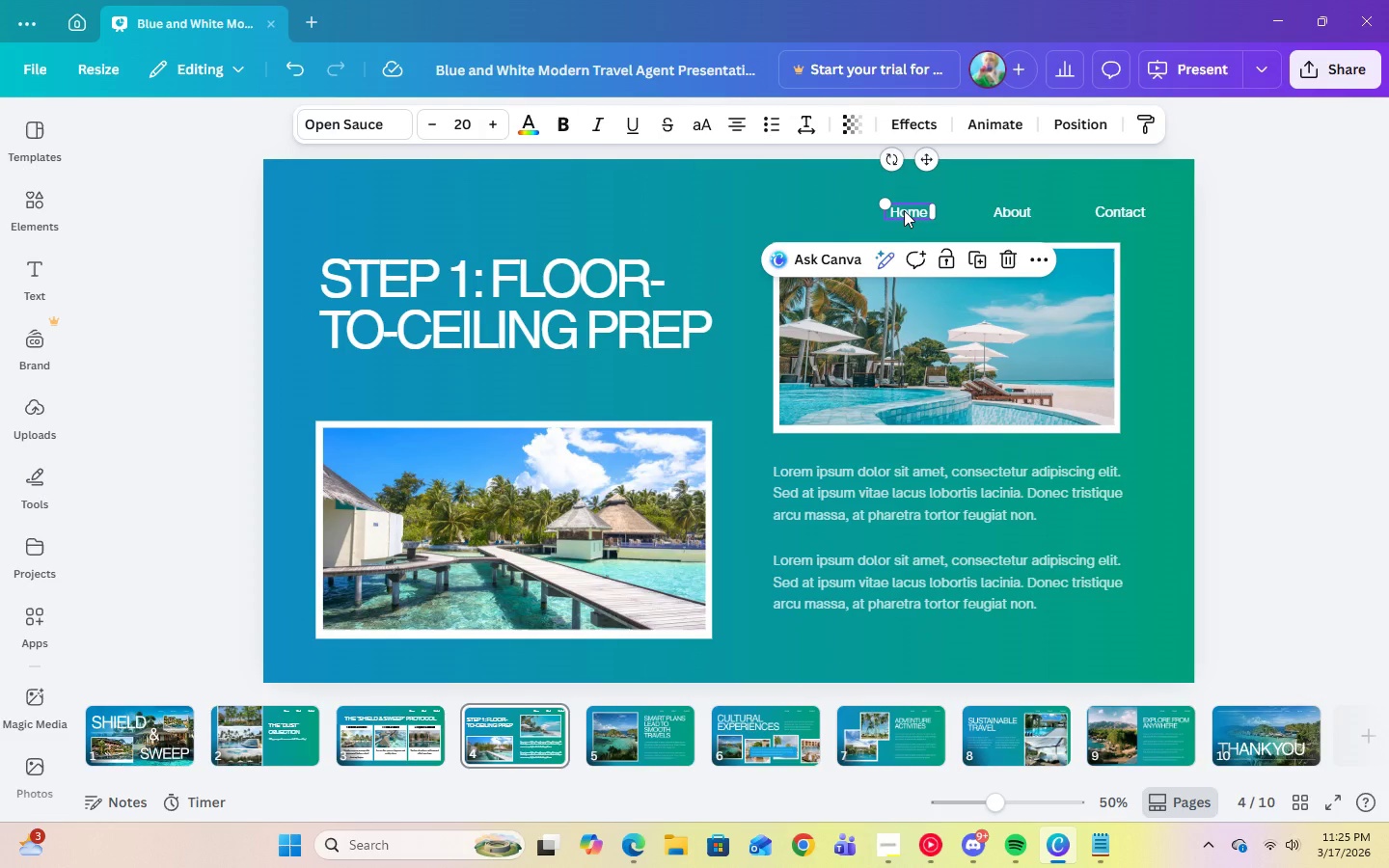 
wait(9.72)
 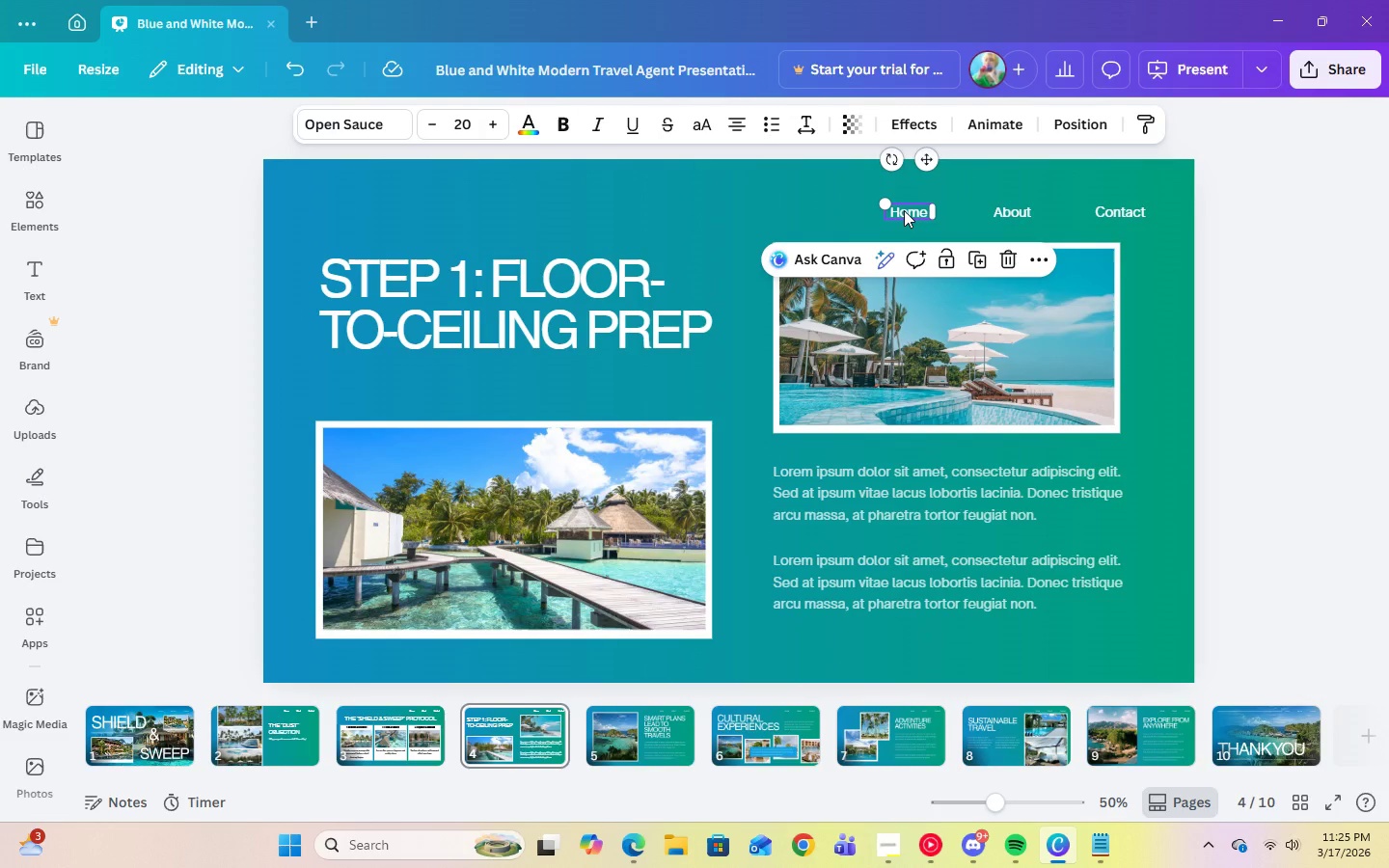 
left_click([1099, 848])
 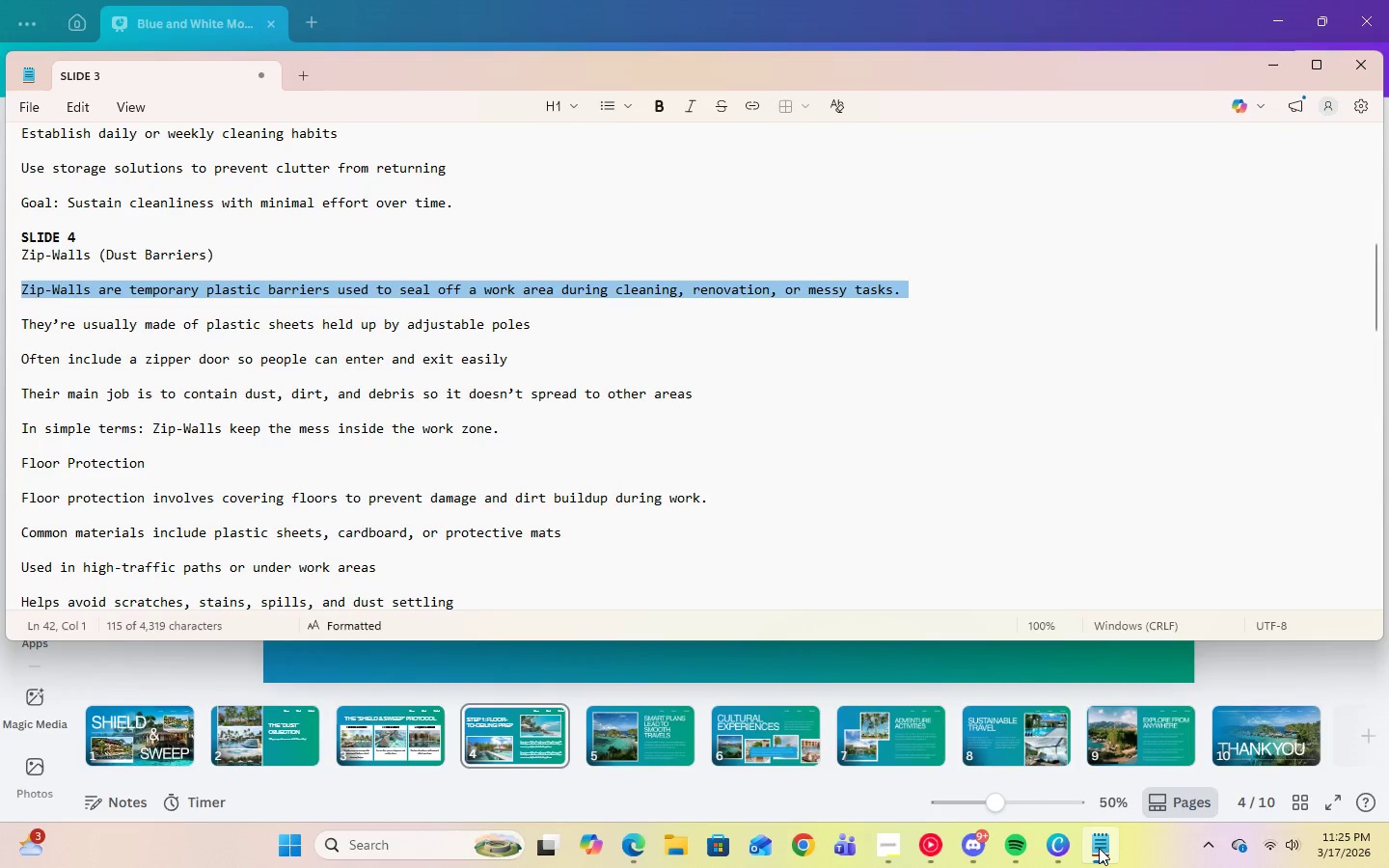 
left_click([1099, 848])
 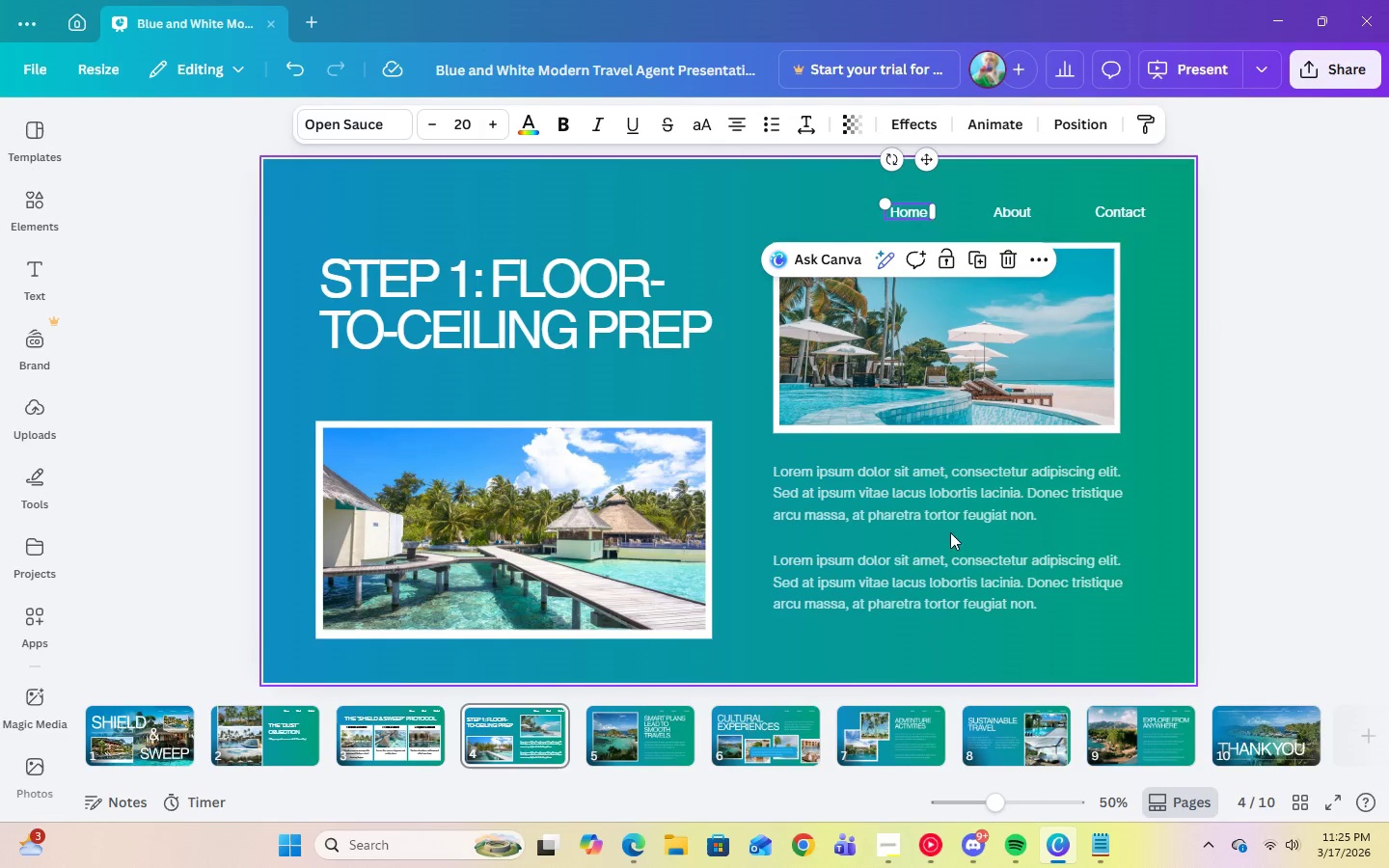 
wait(5.67)
 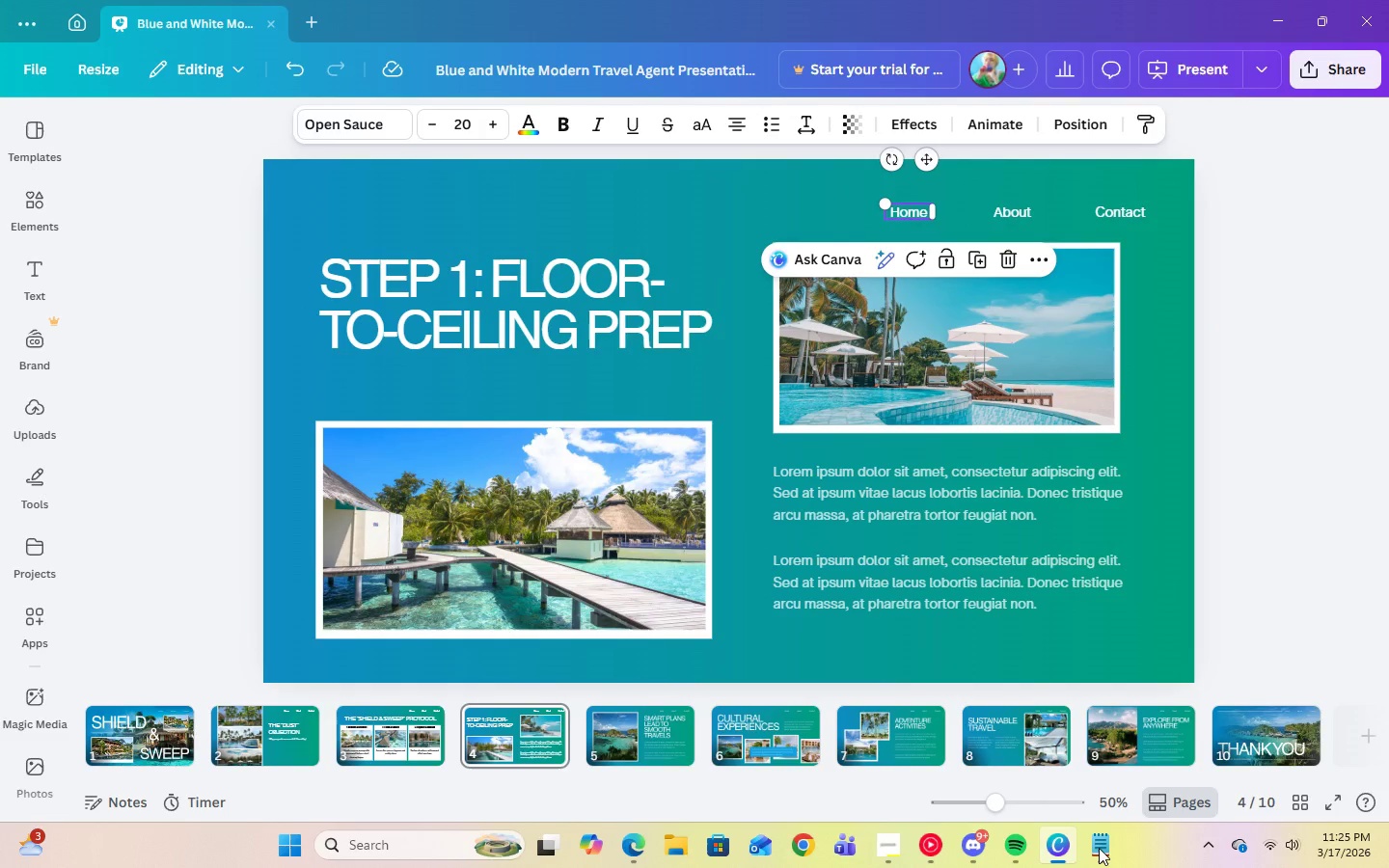 
left_click([884, 602])
 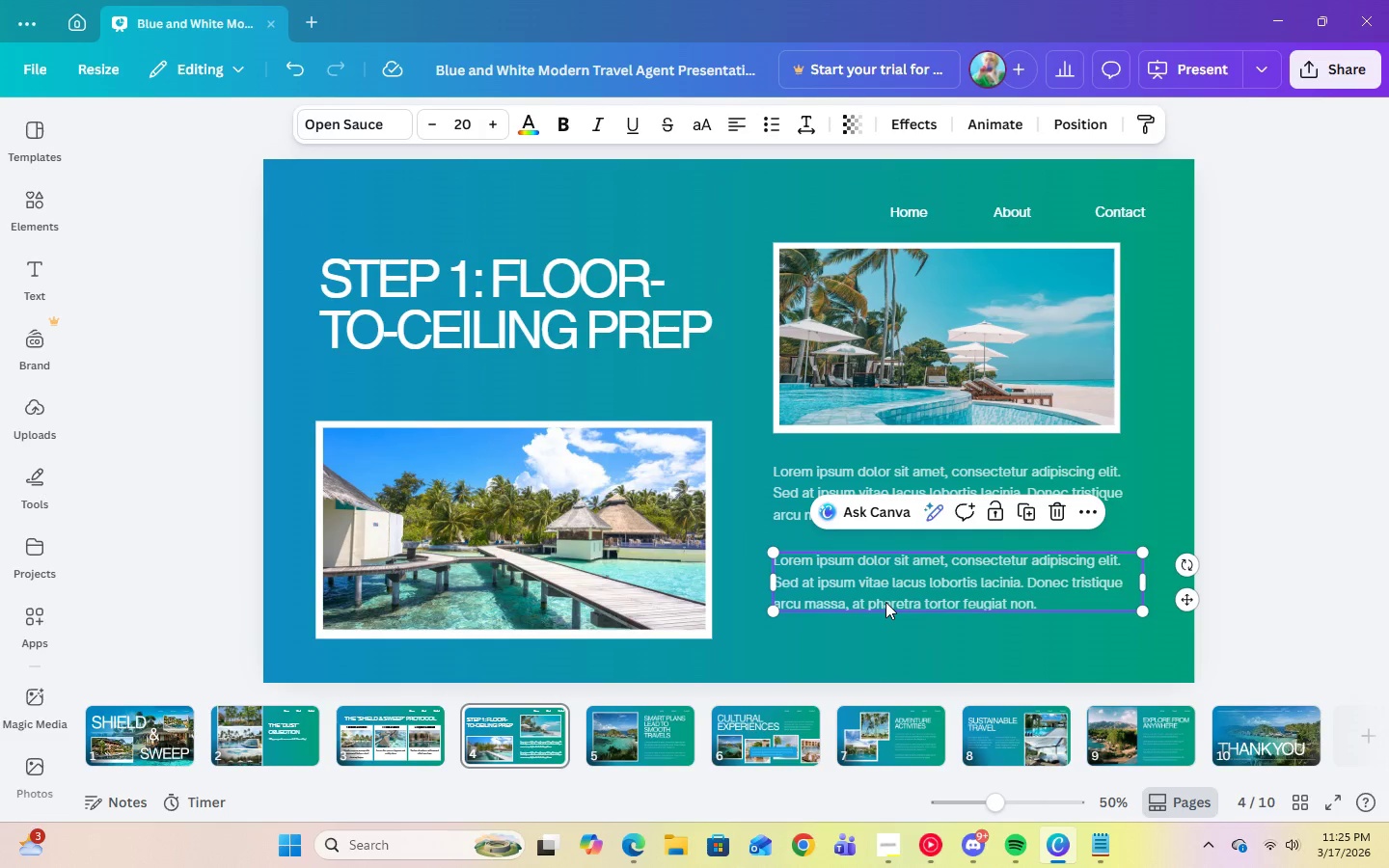 
left_click_drag(start_coordinate=[885, 602], to_coordinate=[885, 631])
 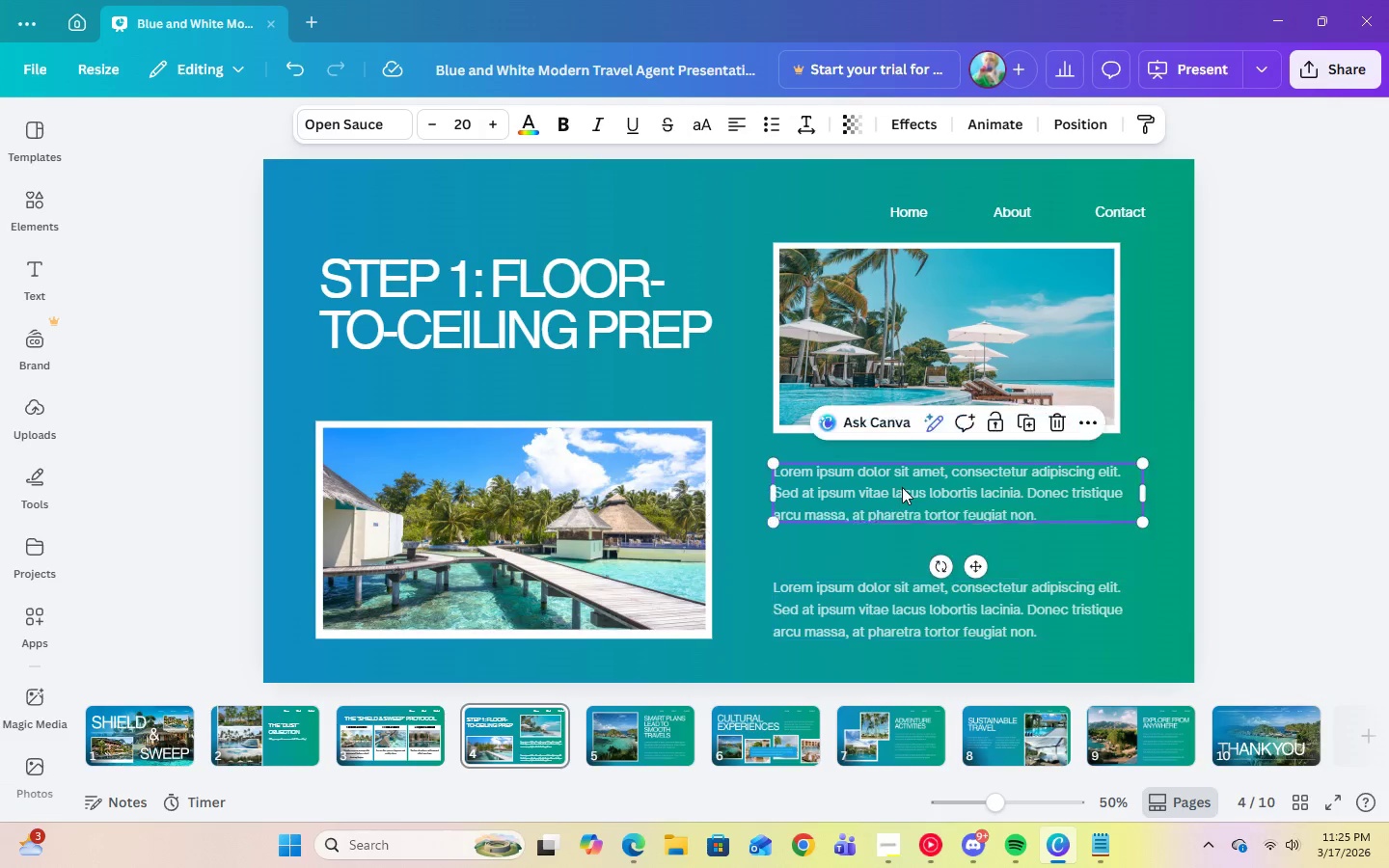 
left_click_drag(start_coordinate=[902, 487], to_coordinate=[903, 520])
 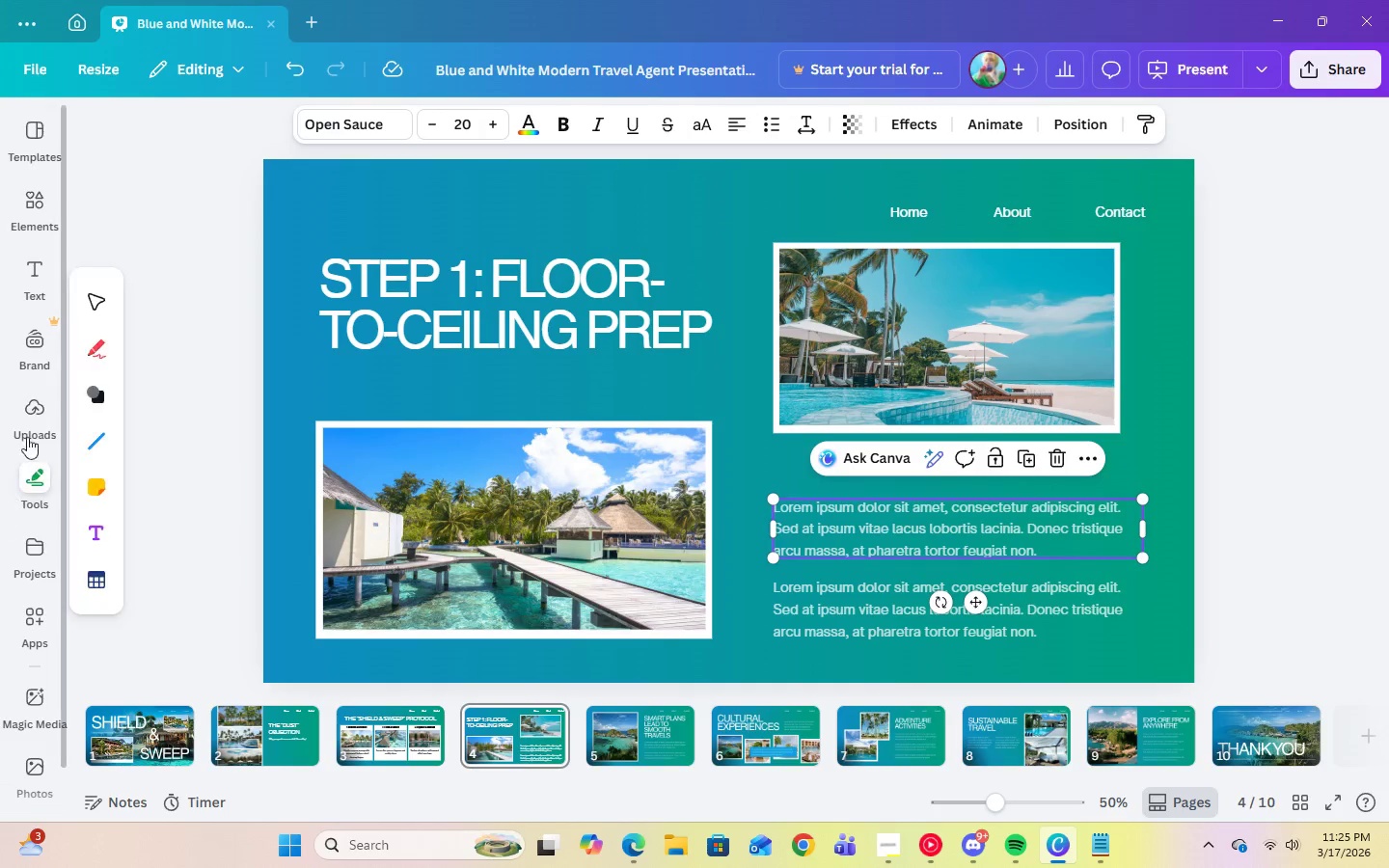 
mouse_move([44, 331])
 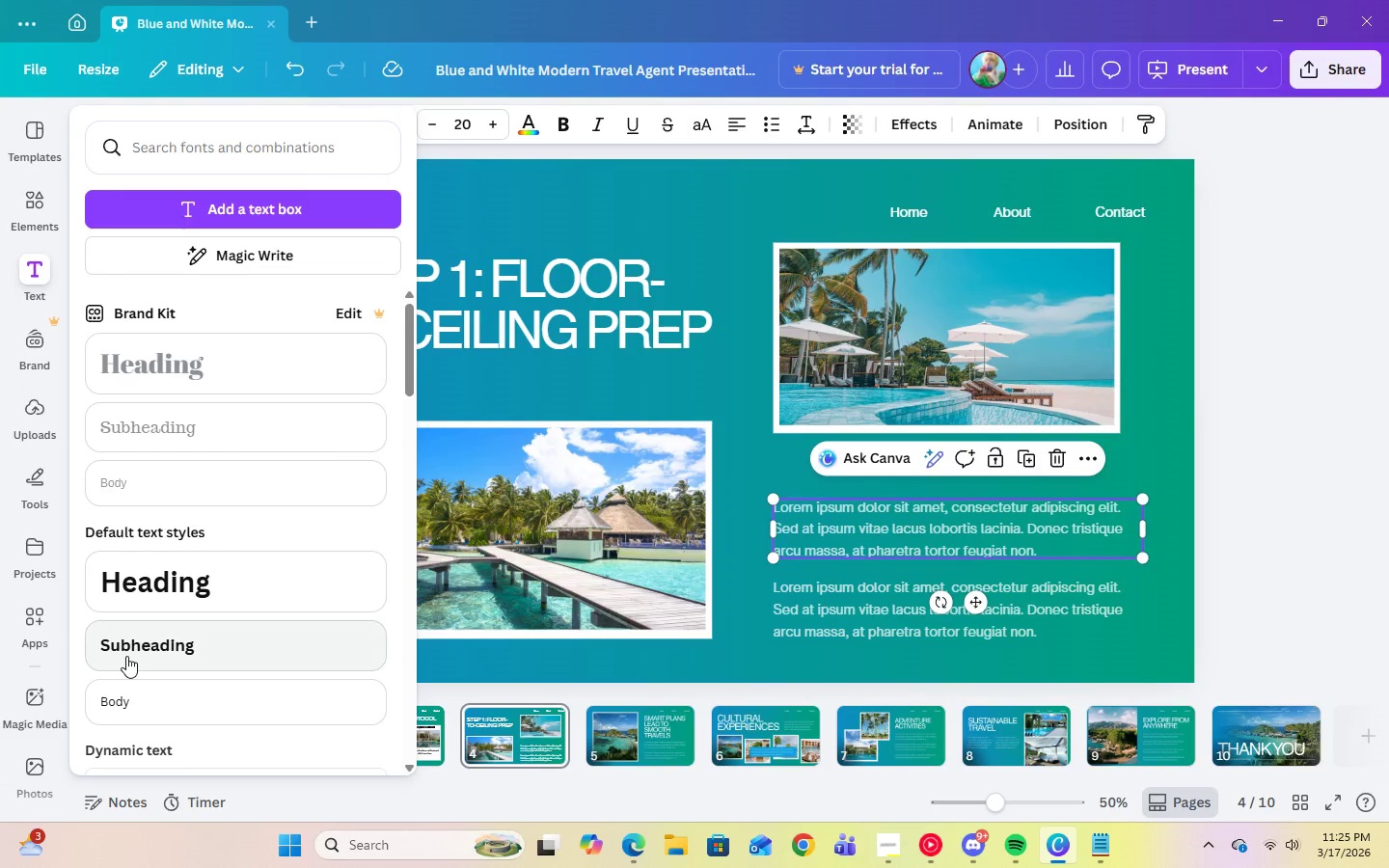 
left_click([126, 656])
 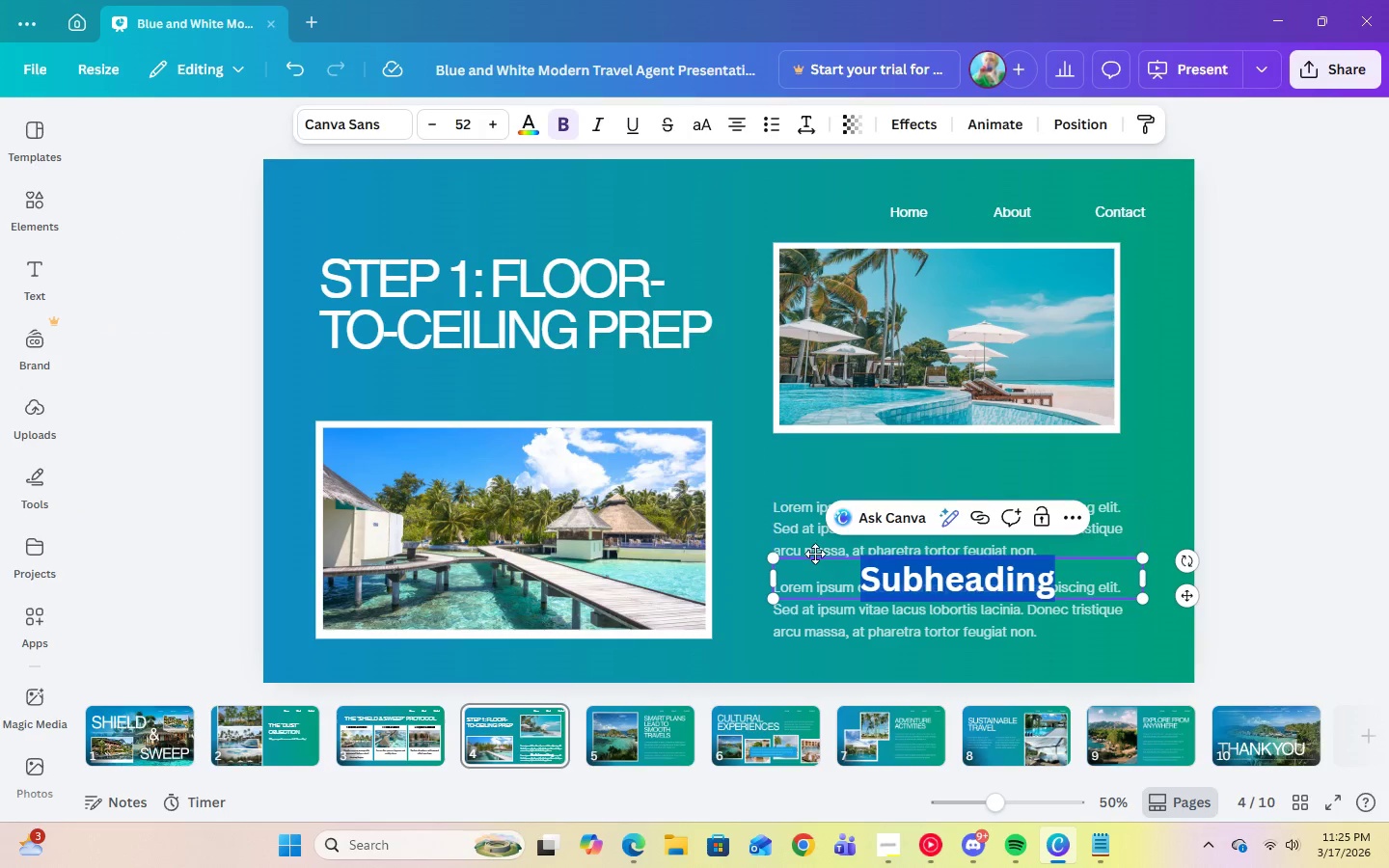 
left_click([798, 534])
 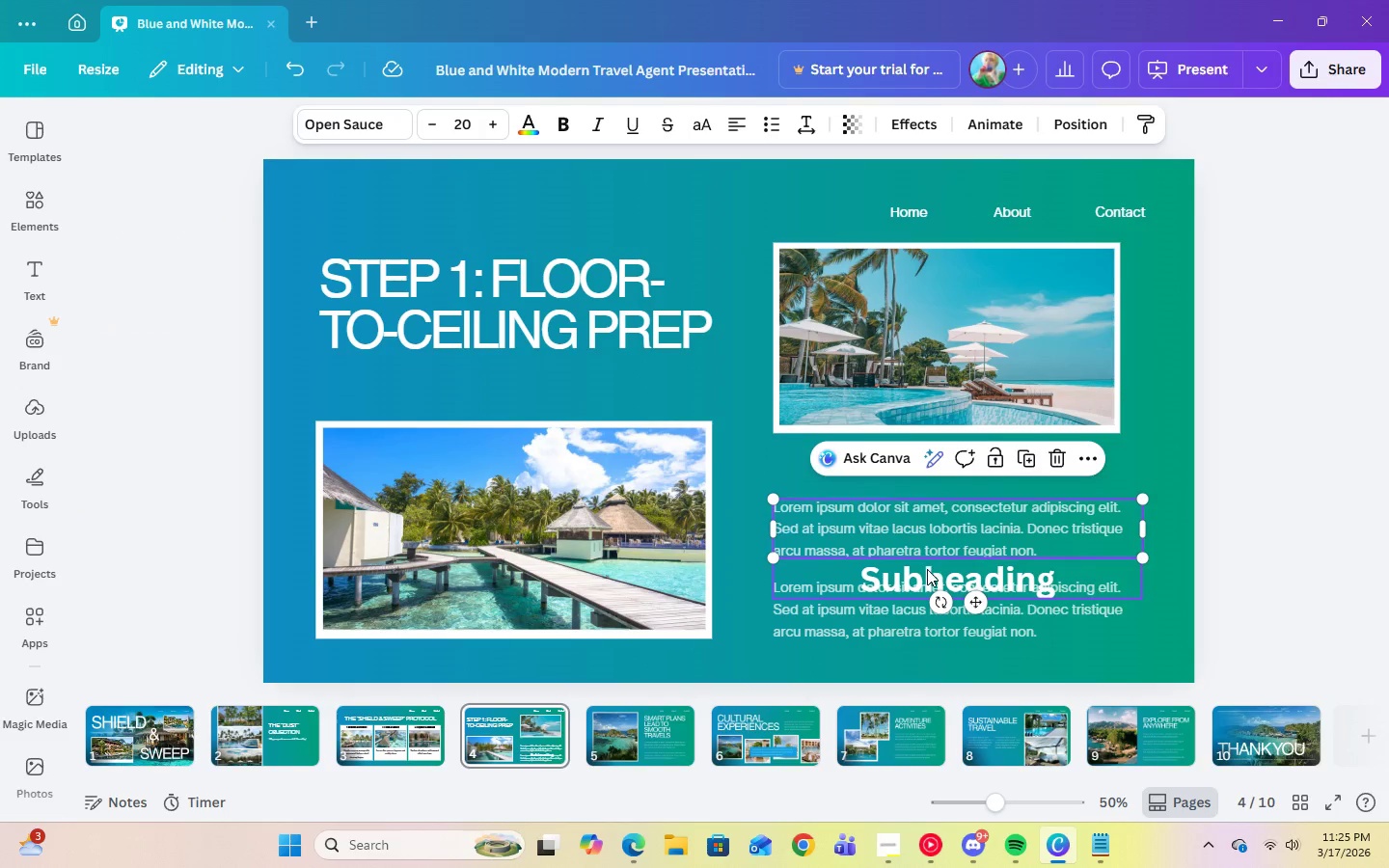 
left_click([927, 576])
 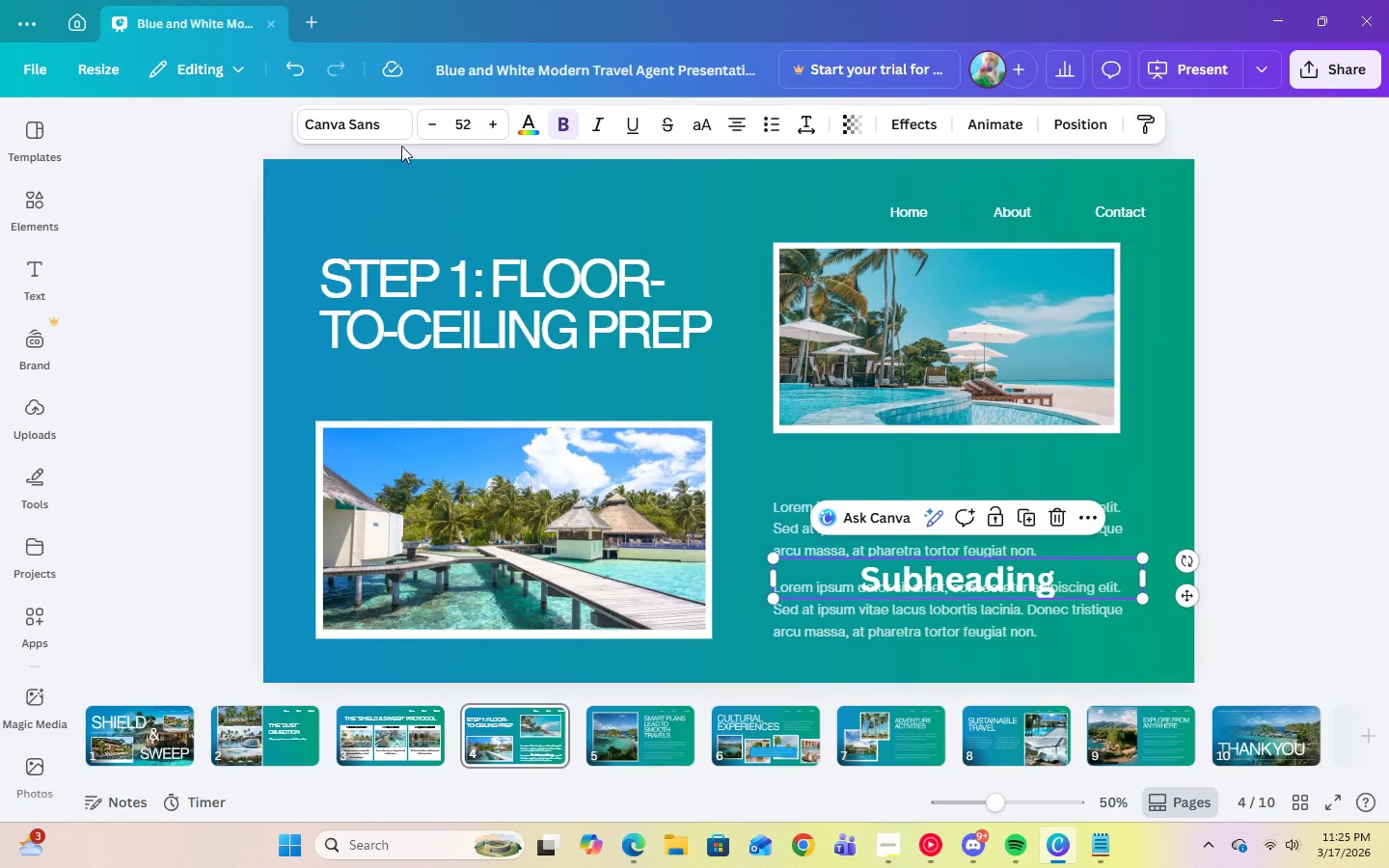 
left_click([375, 124])
 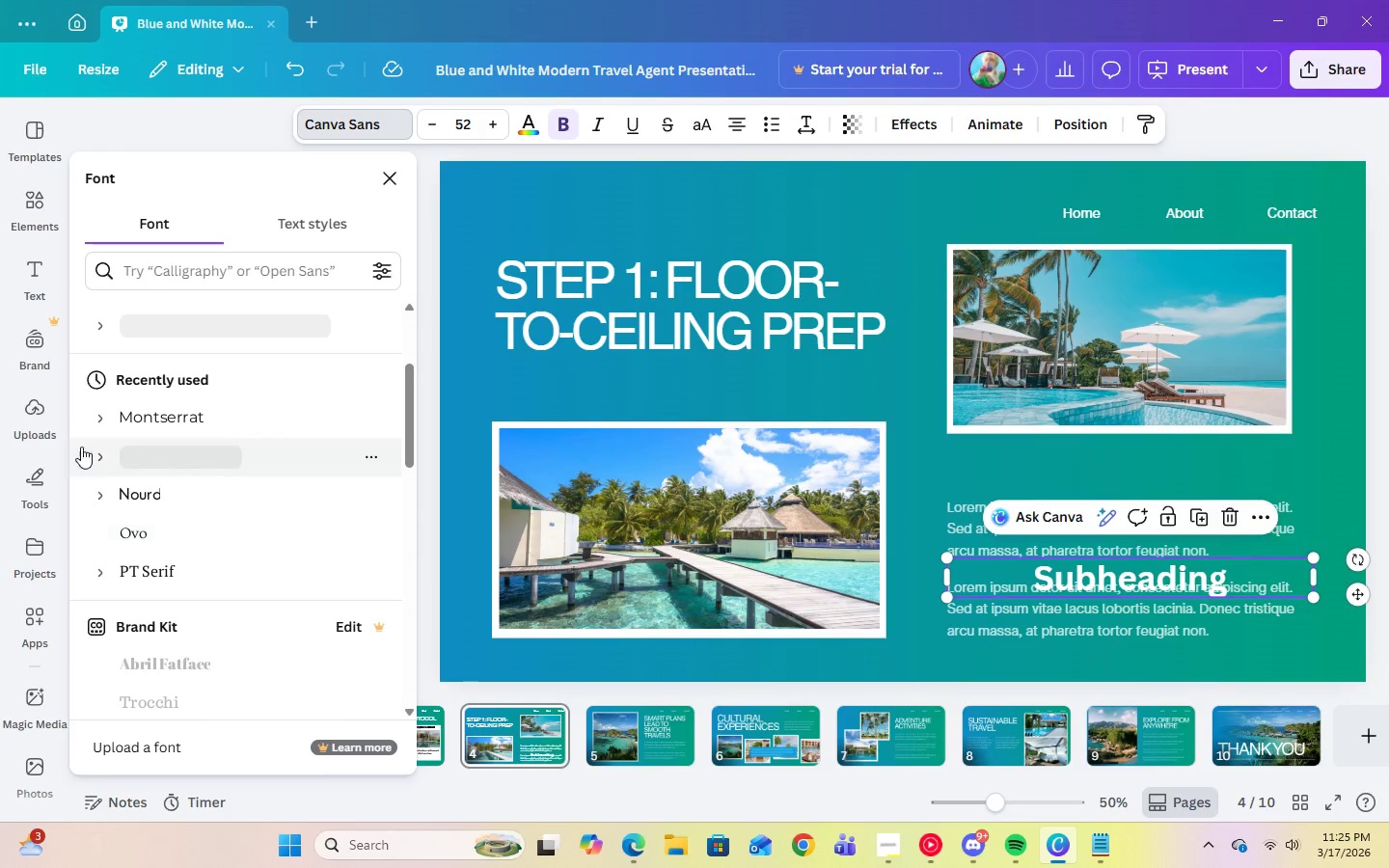 
scroll: coordinate [172, 481], scroll_direction: up, amount: 5.0
 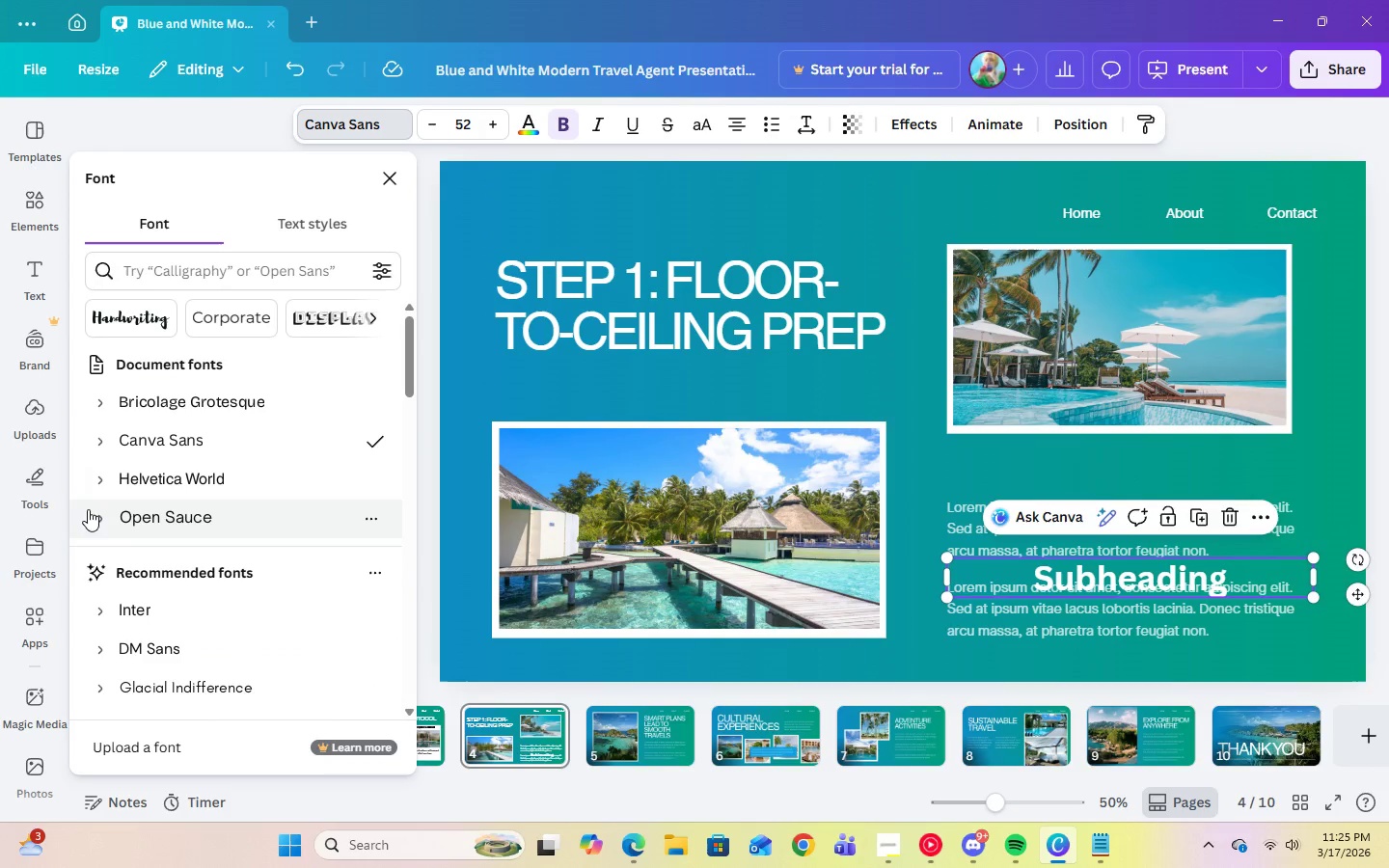 
left_click([95, 527])
 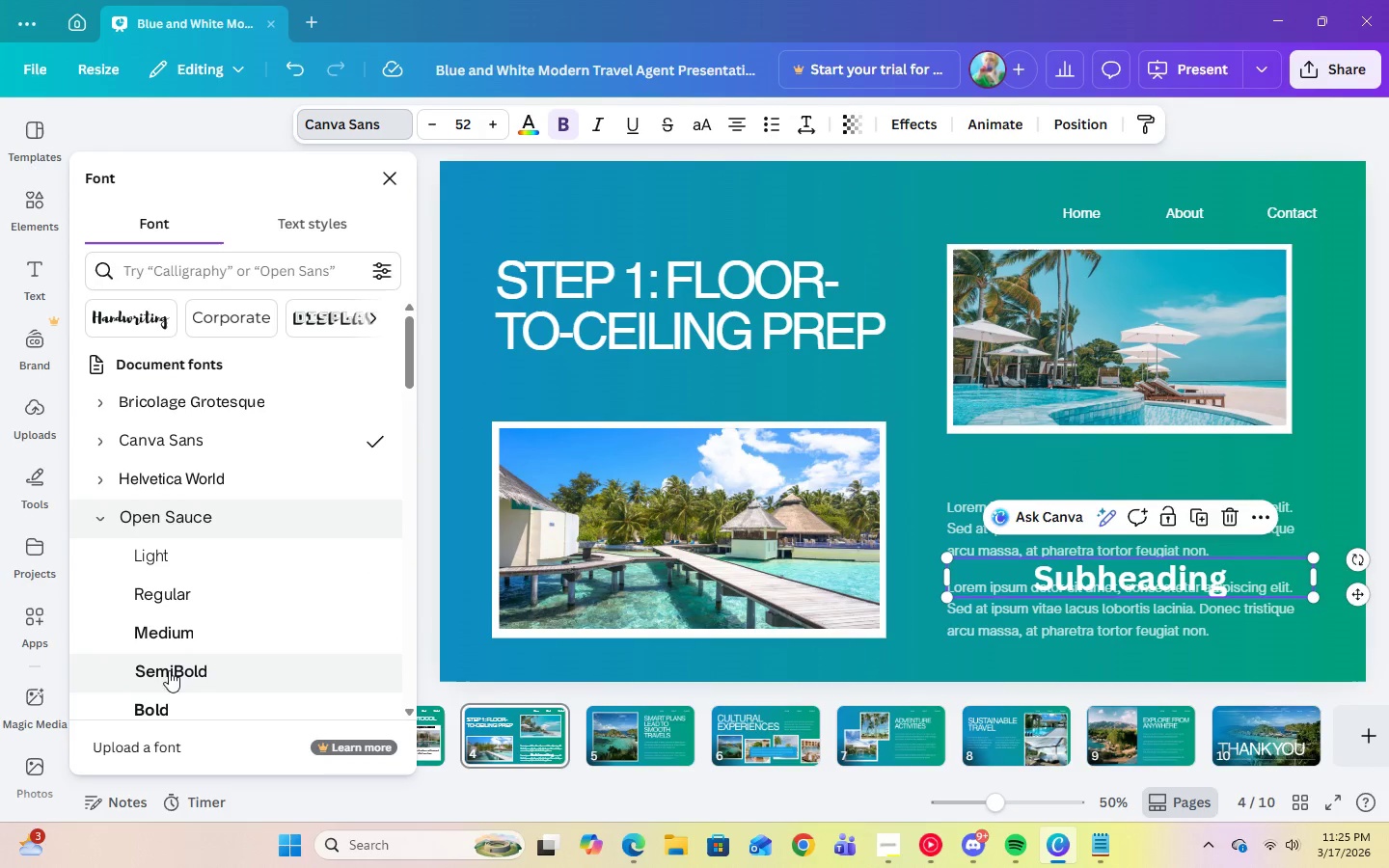 
scroll: coordinate [183, 671], scroll_direction: down, amount: 2.0
 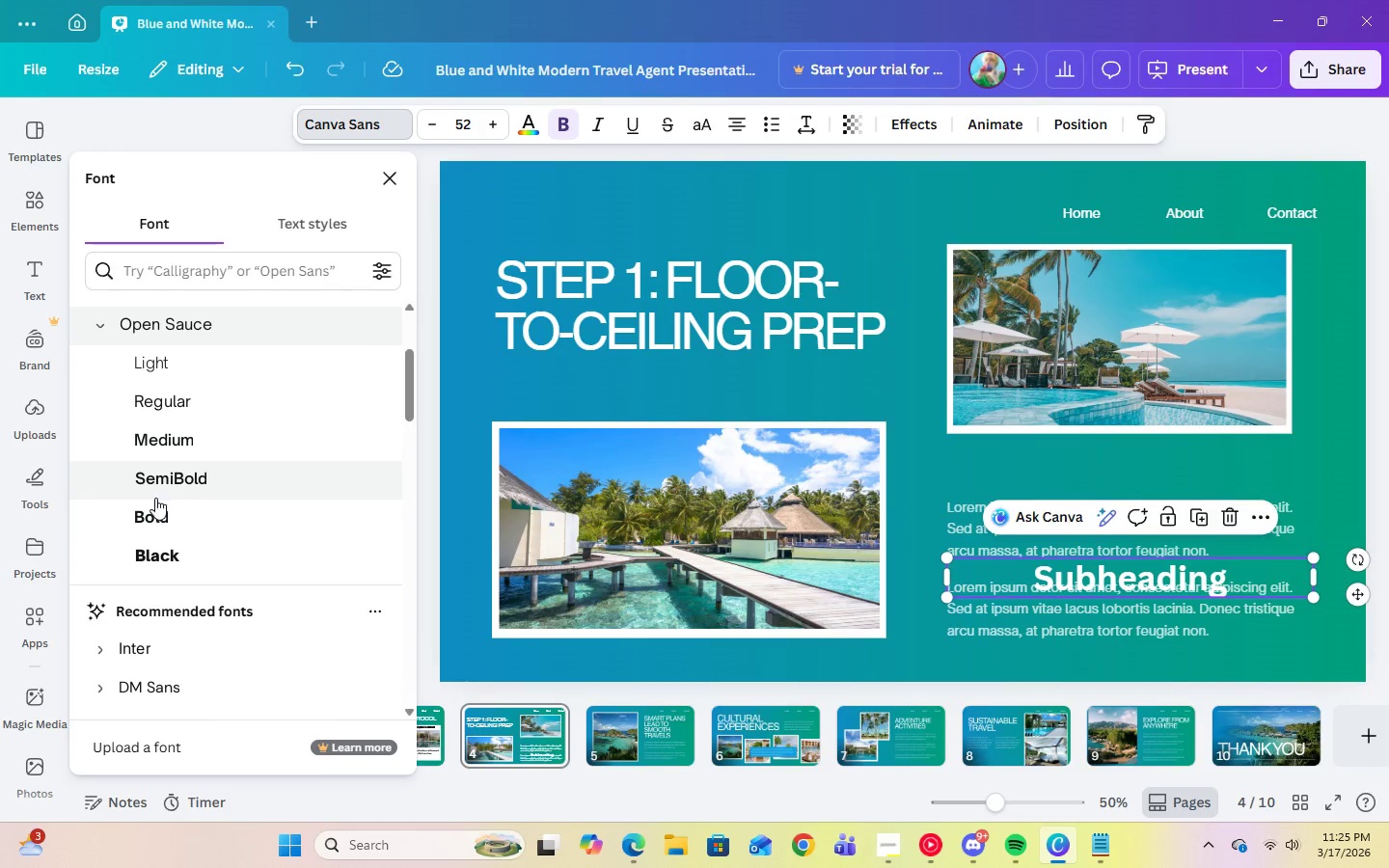 
left_click([156, 510])
 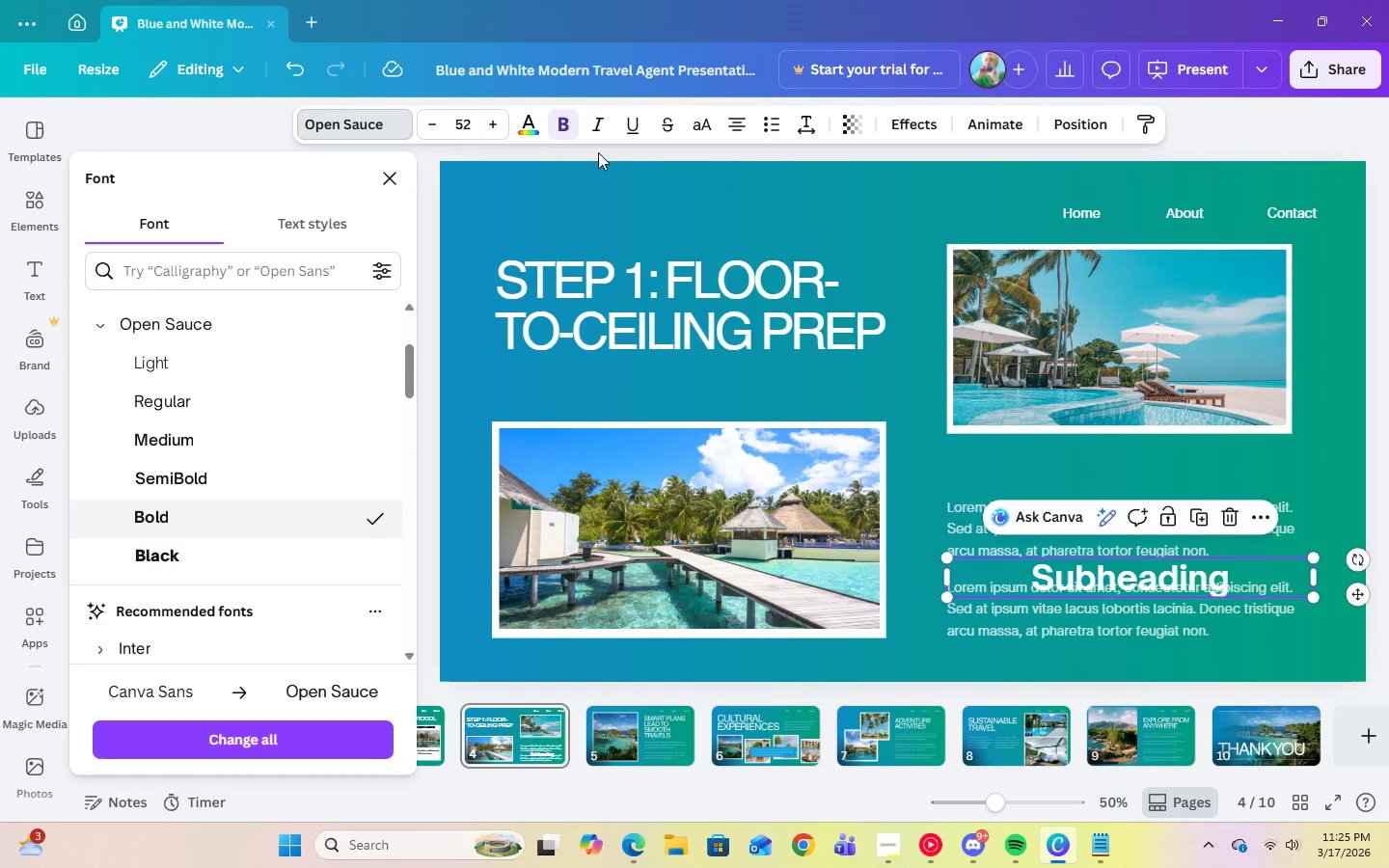 
left_click([462, 130])
 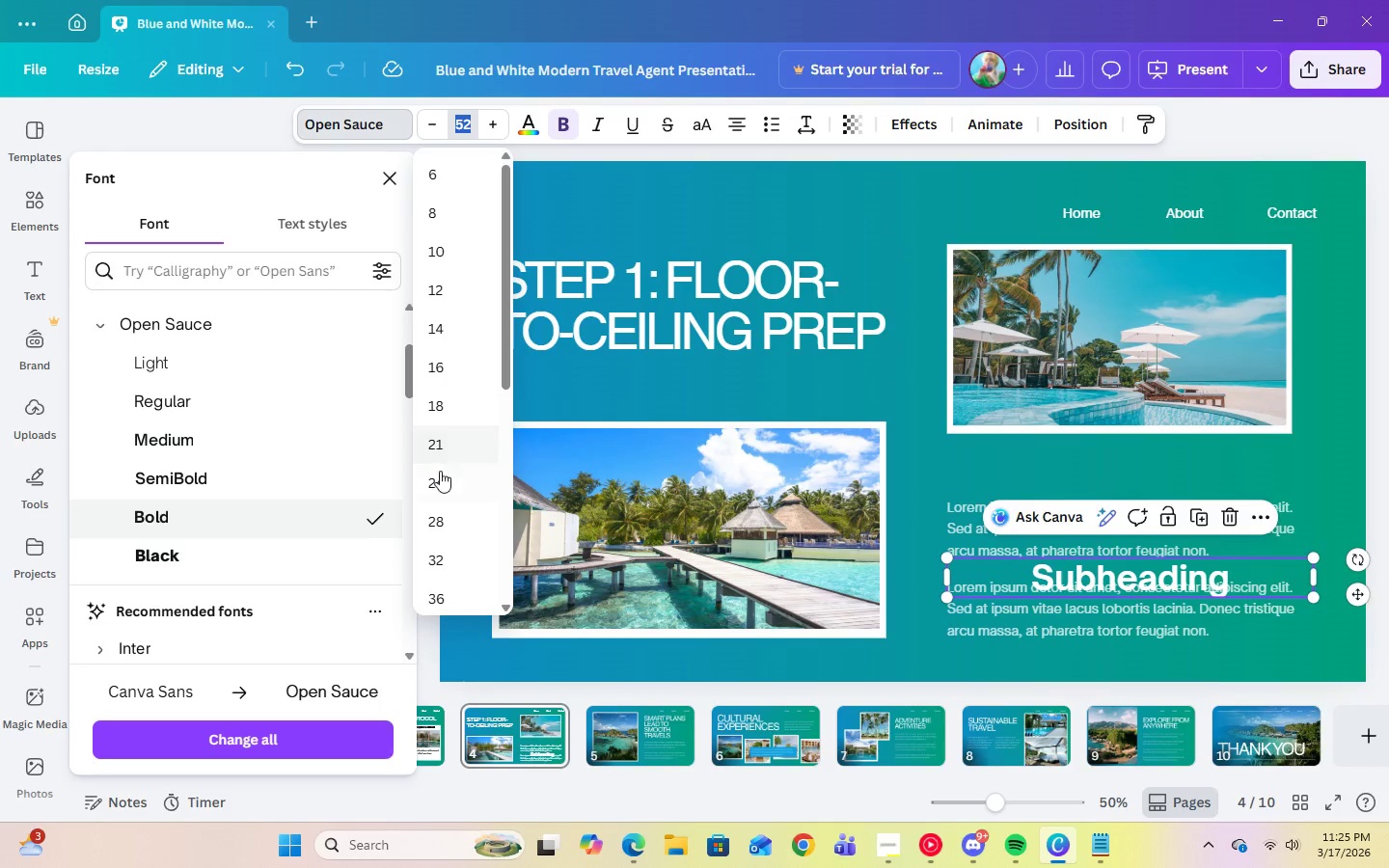 
left_click([439, 475])
 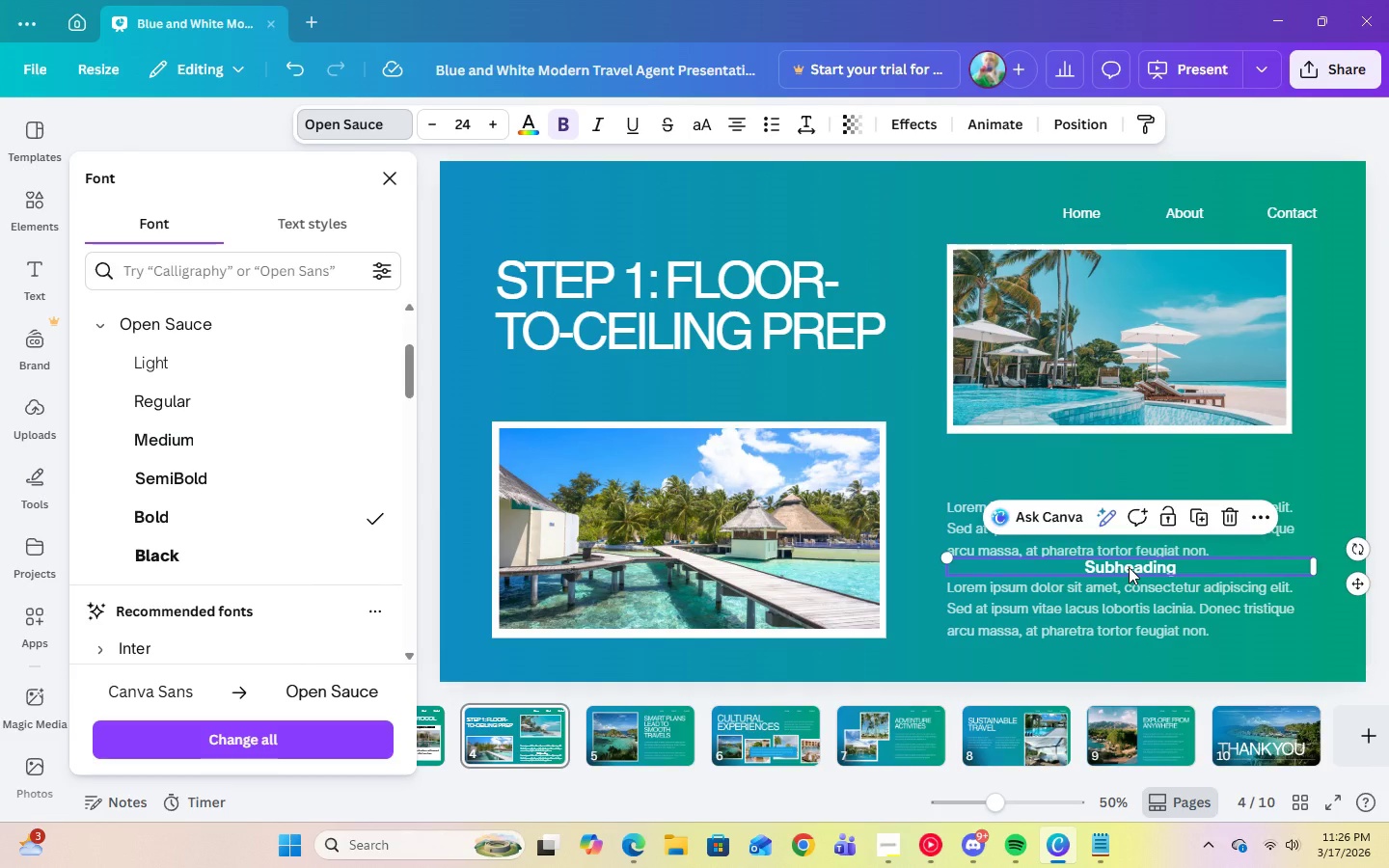 
wait(7.98)
 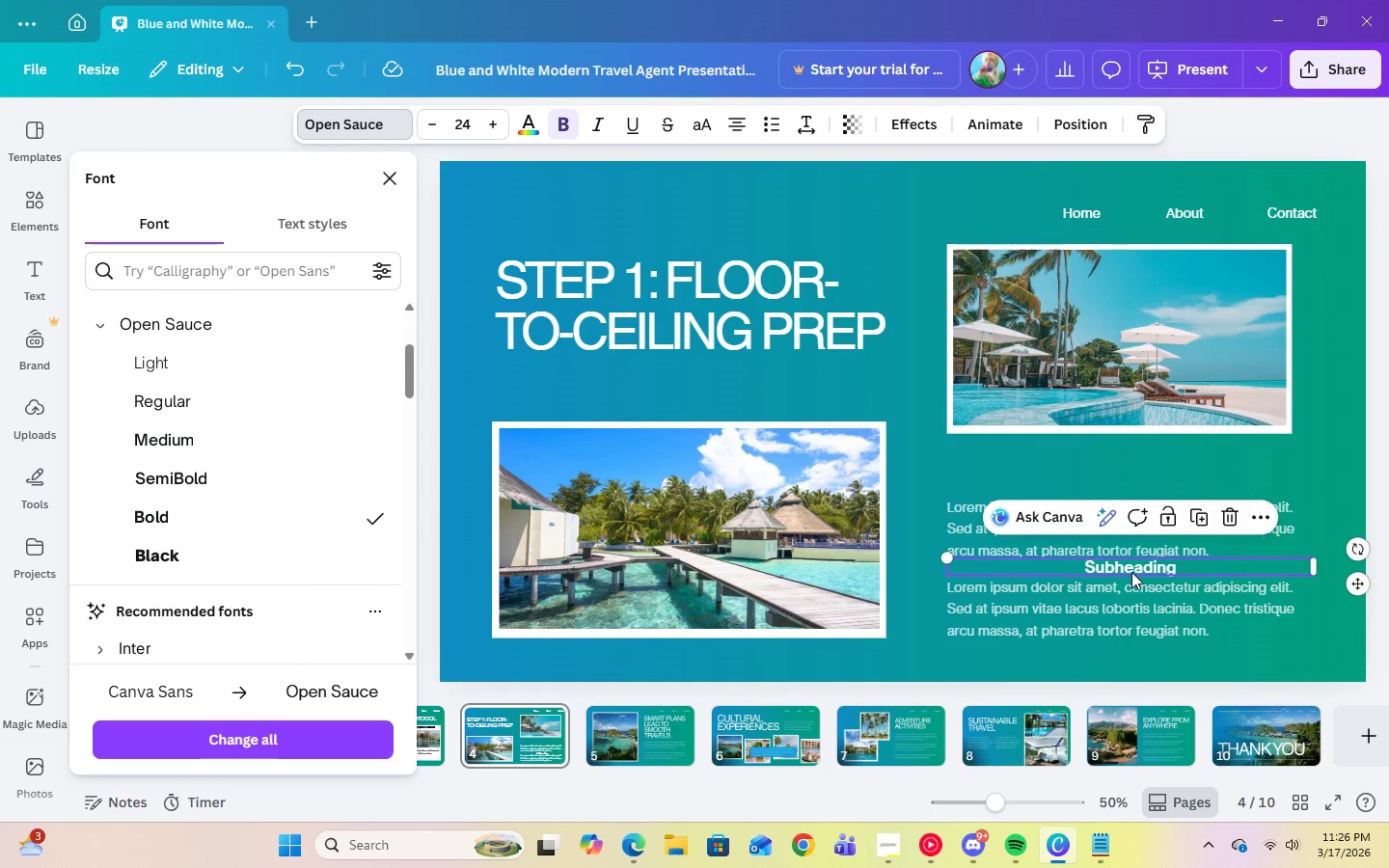 
left_click([737, 126])
 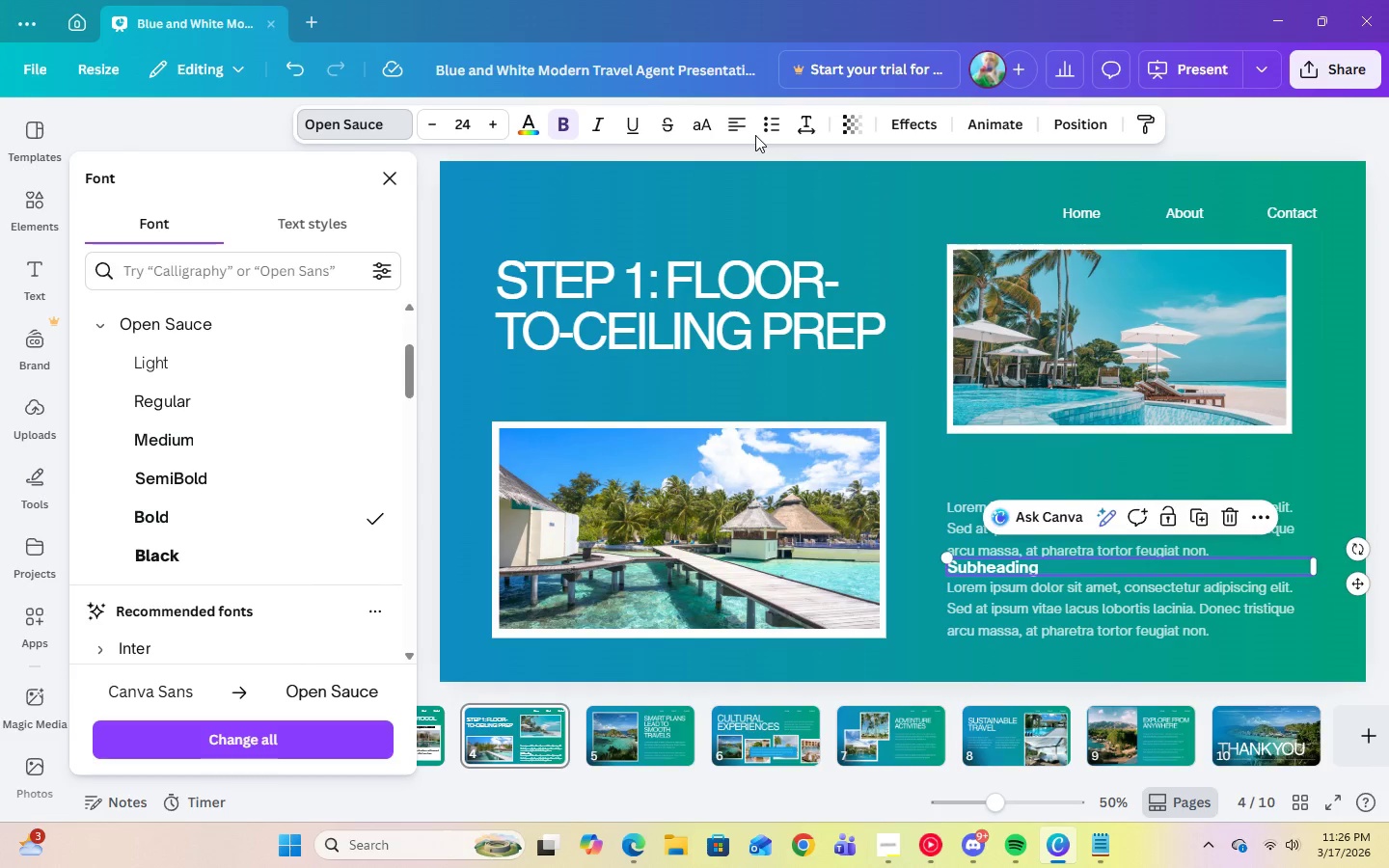 
left_click([757, 131])
 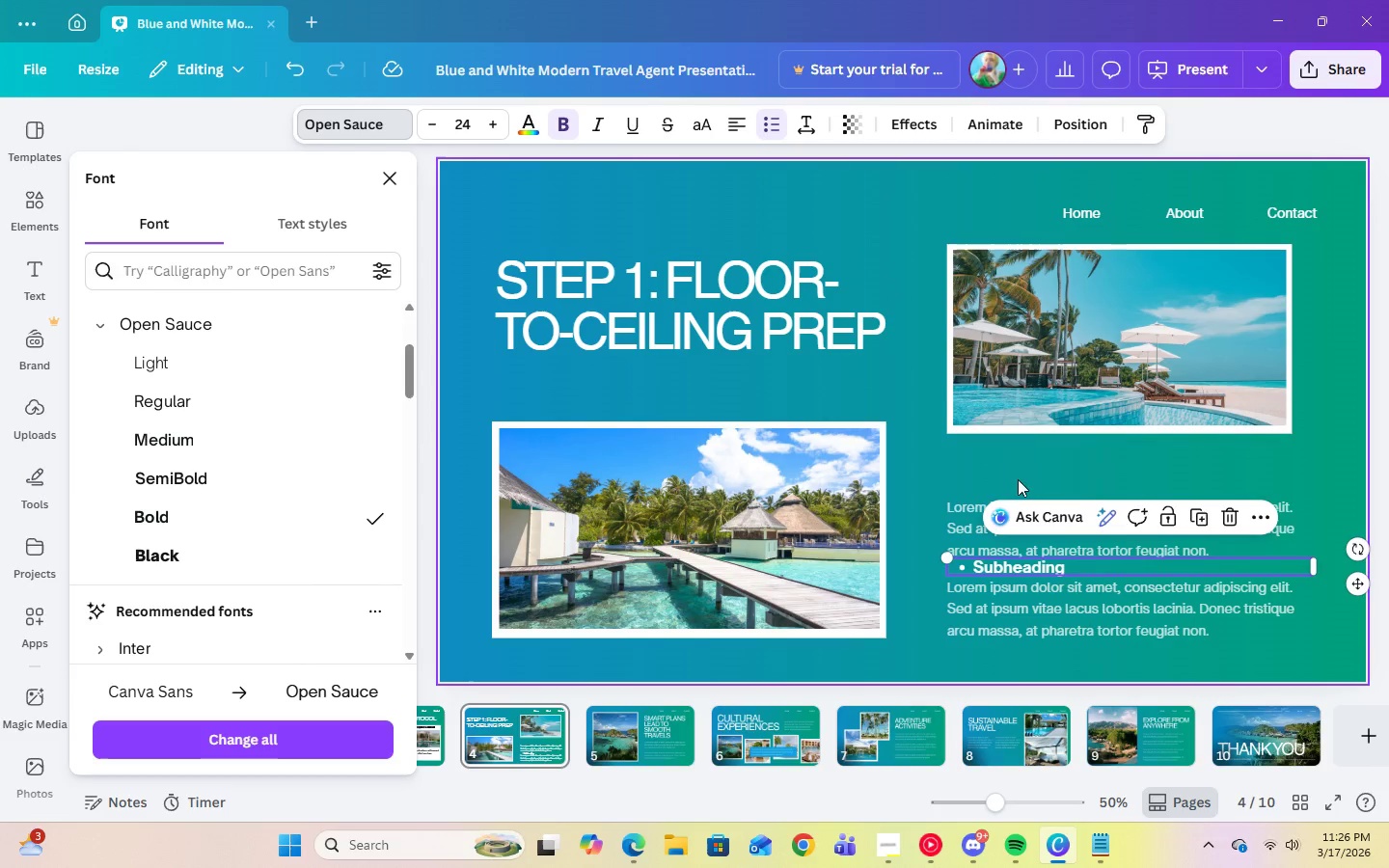 
left_click([1014, 472])
 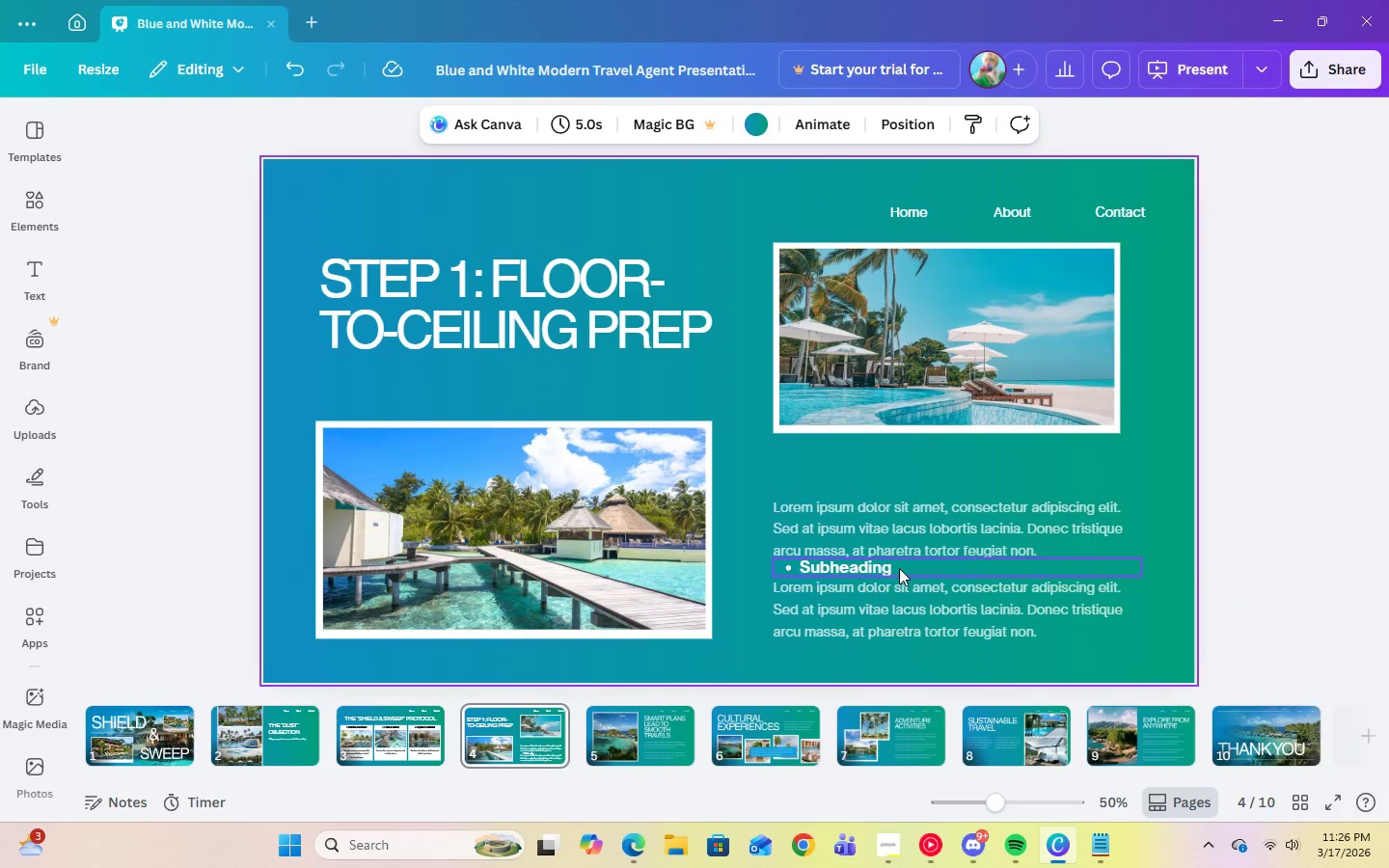 
left_click_drag(start_coordinate=[896, 569], to_coordinate=[895, 471])
 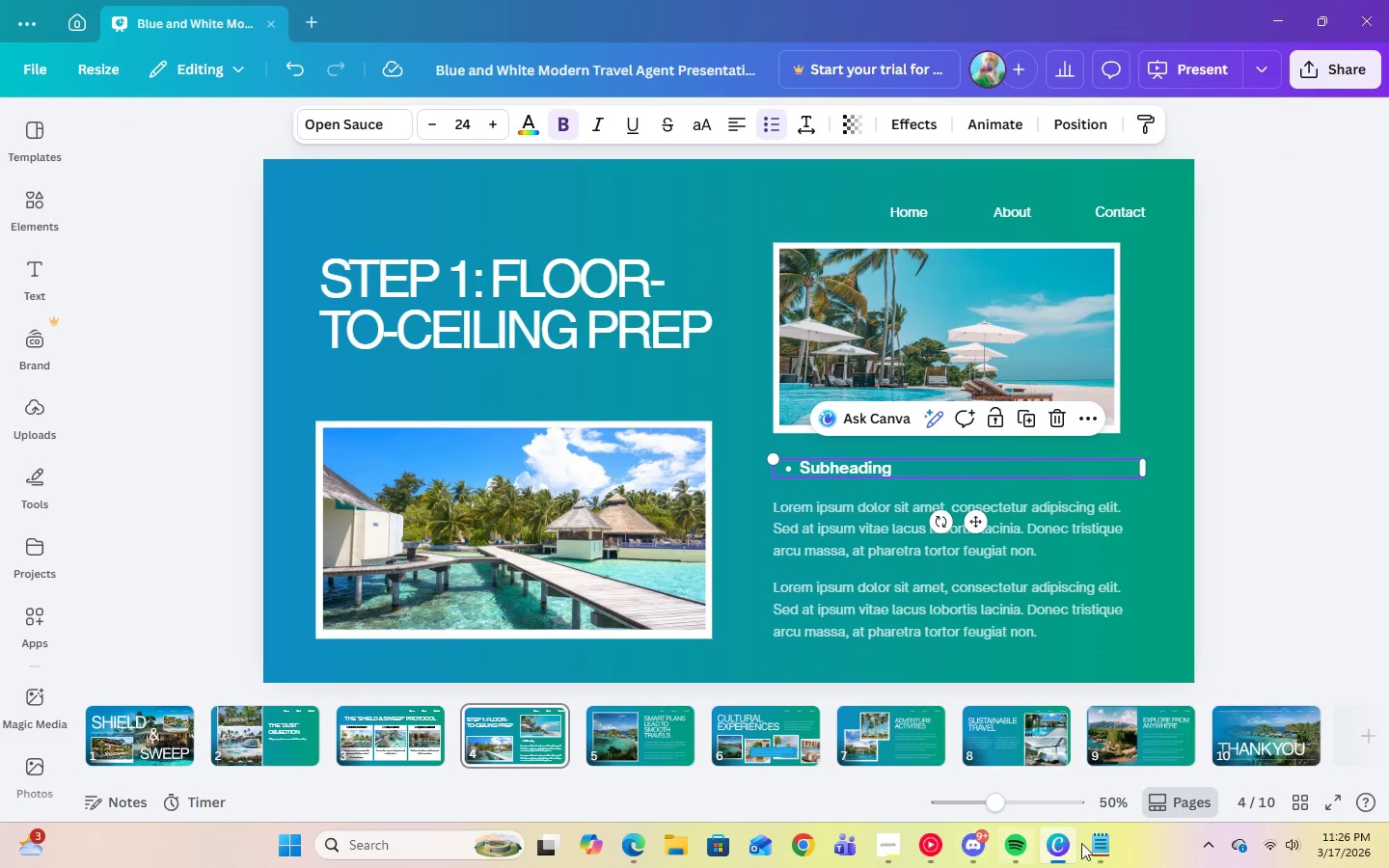 
left_click([1104, 852])
 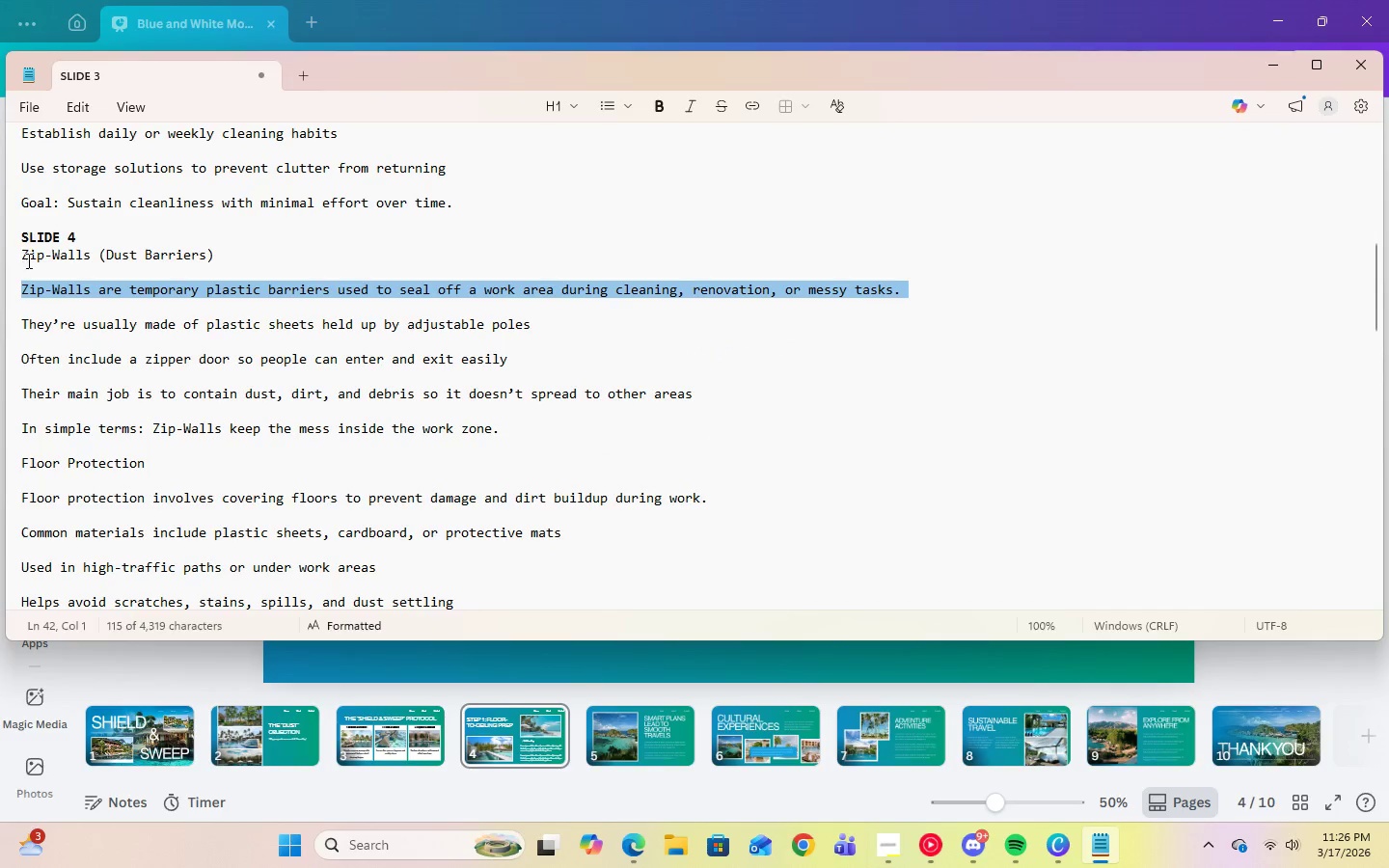 
double_click([28, 259])
 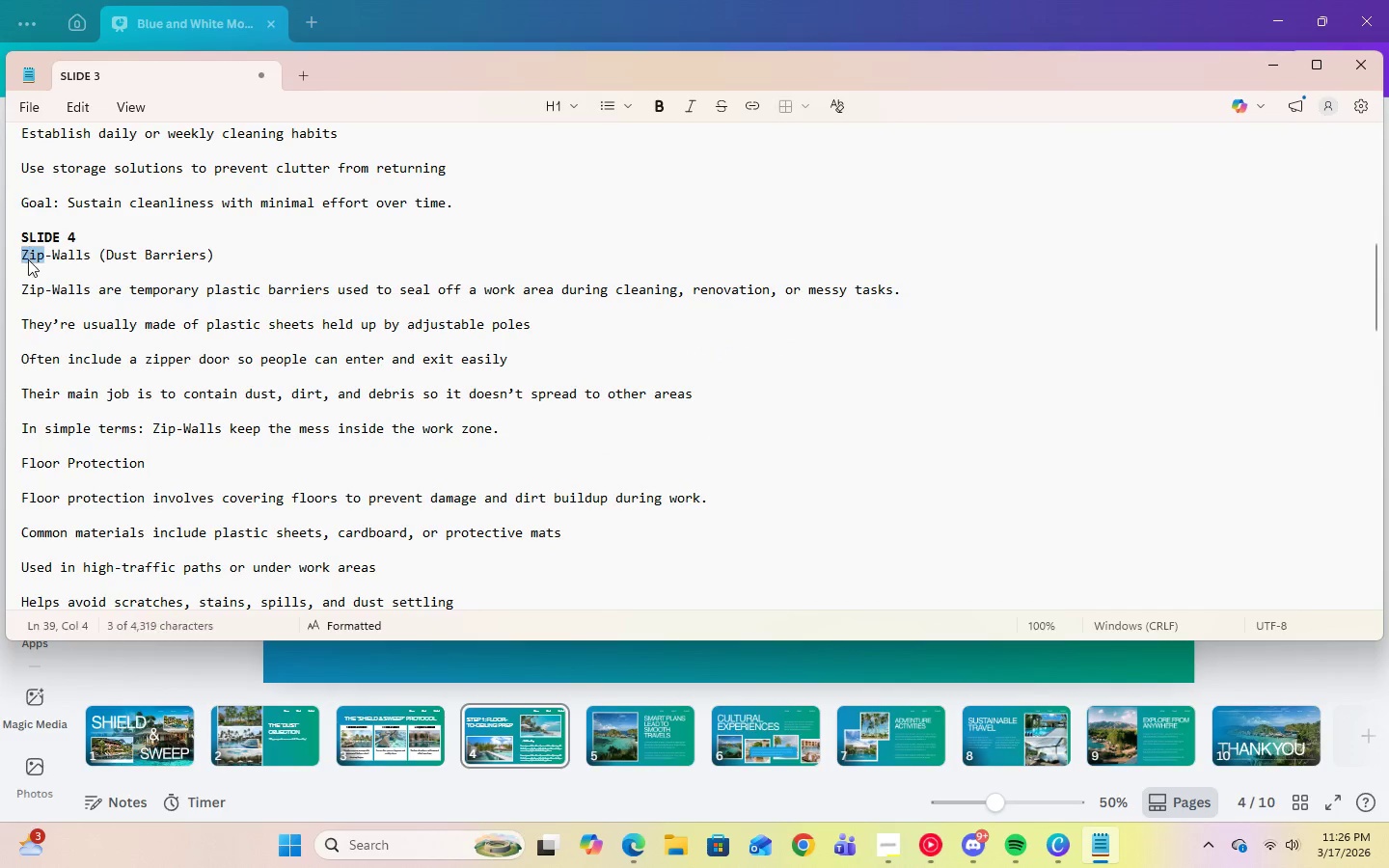 
triple_click([28, 259])
 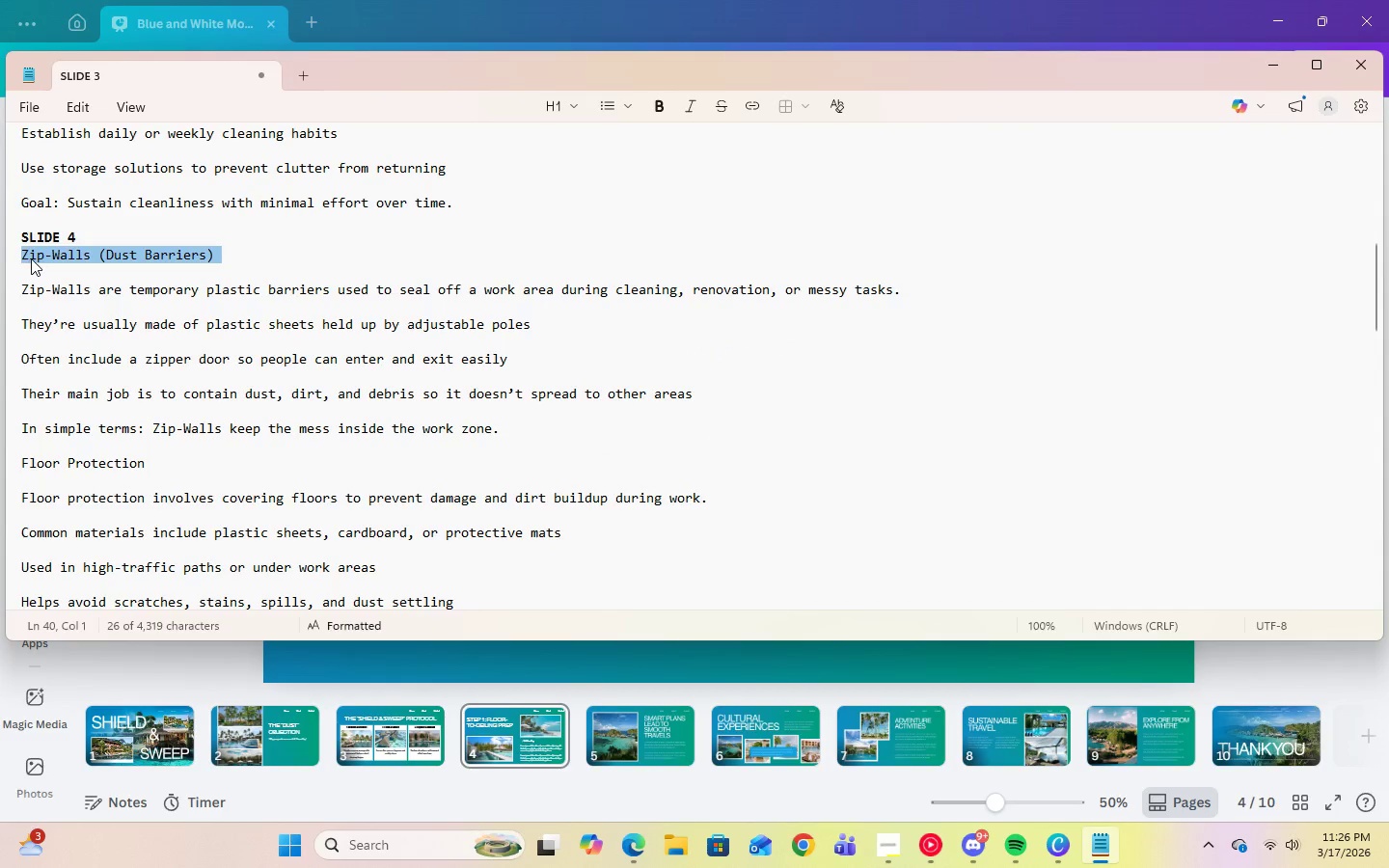 
right_click([31, 258])
 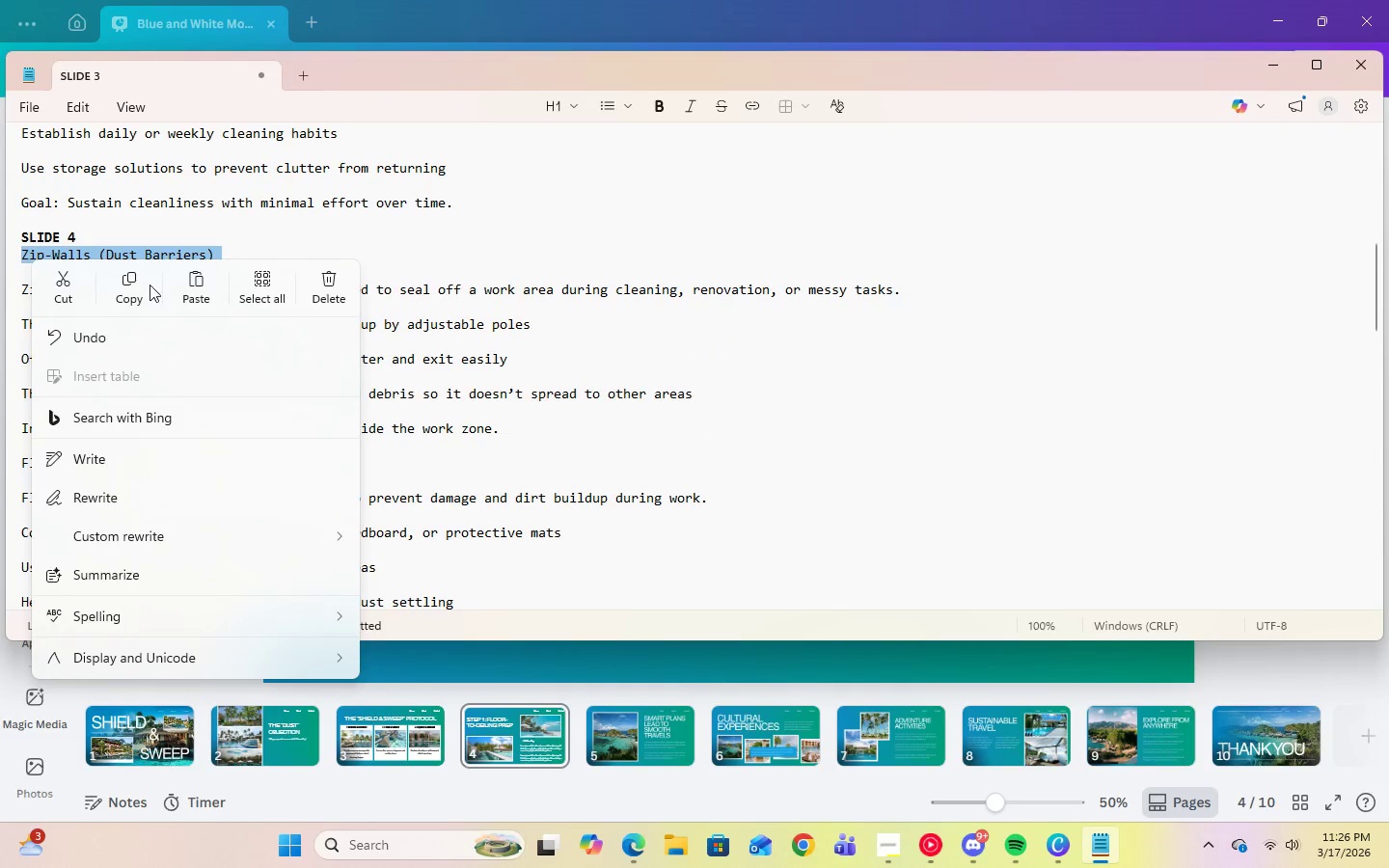 
left_click([129, 283])
 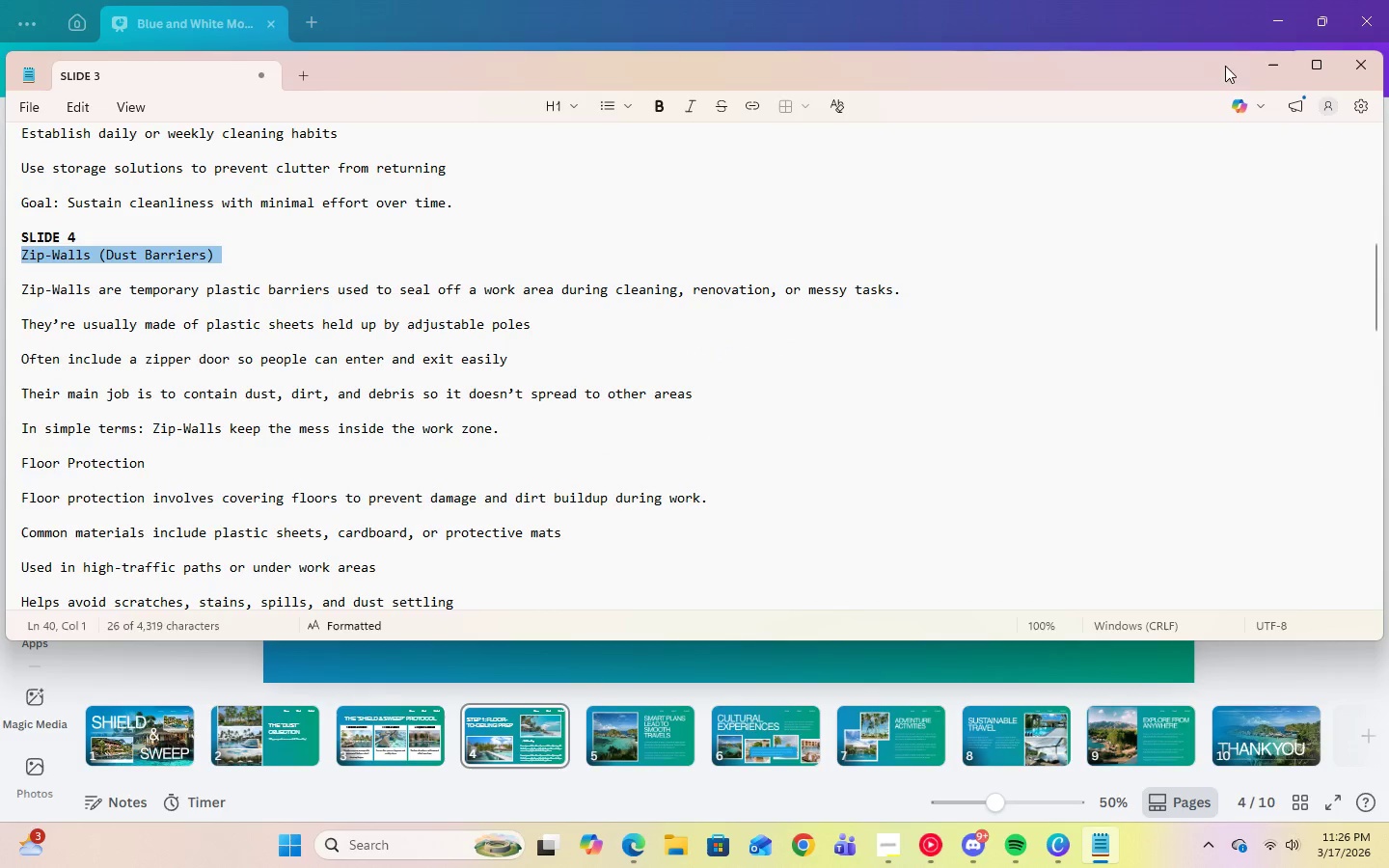 
left_click([1259, 70])
 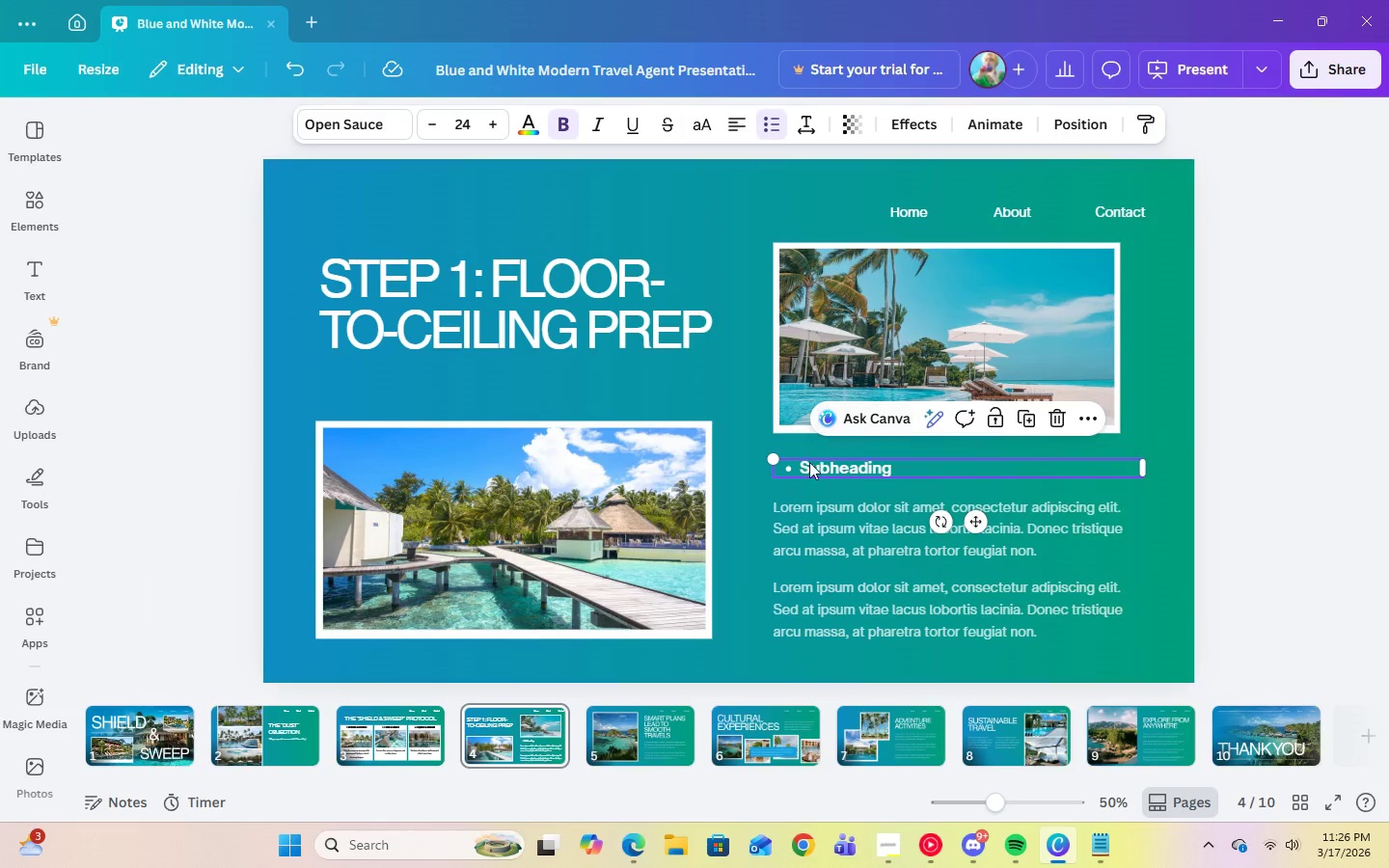 
left_click([810, 469])
 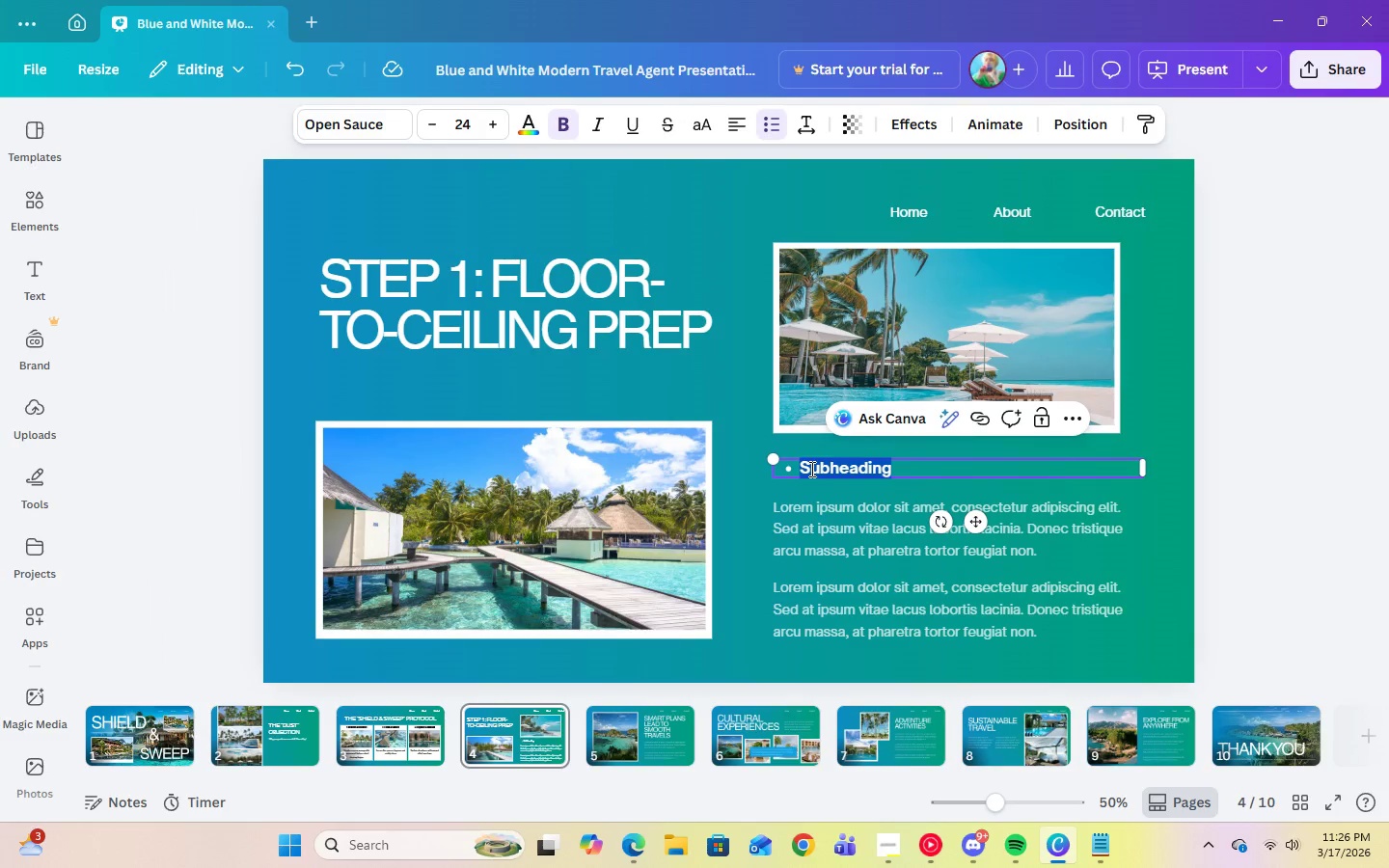 
right_click([810, 469])
 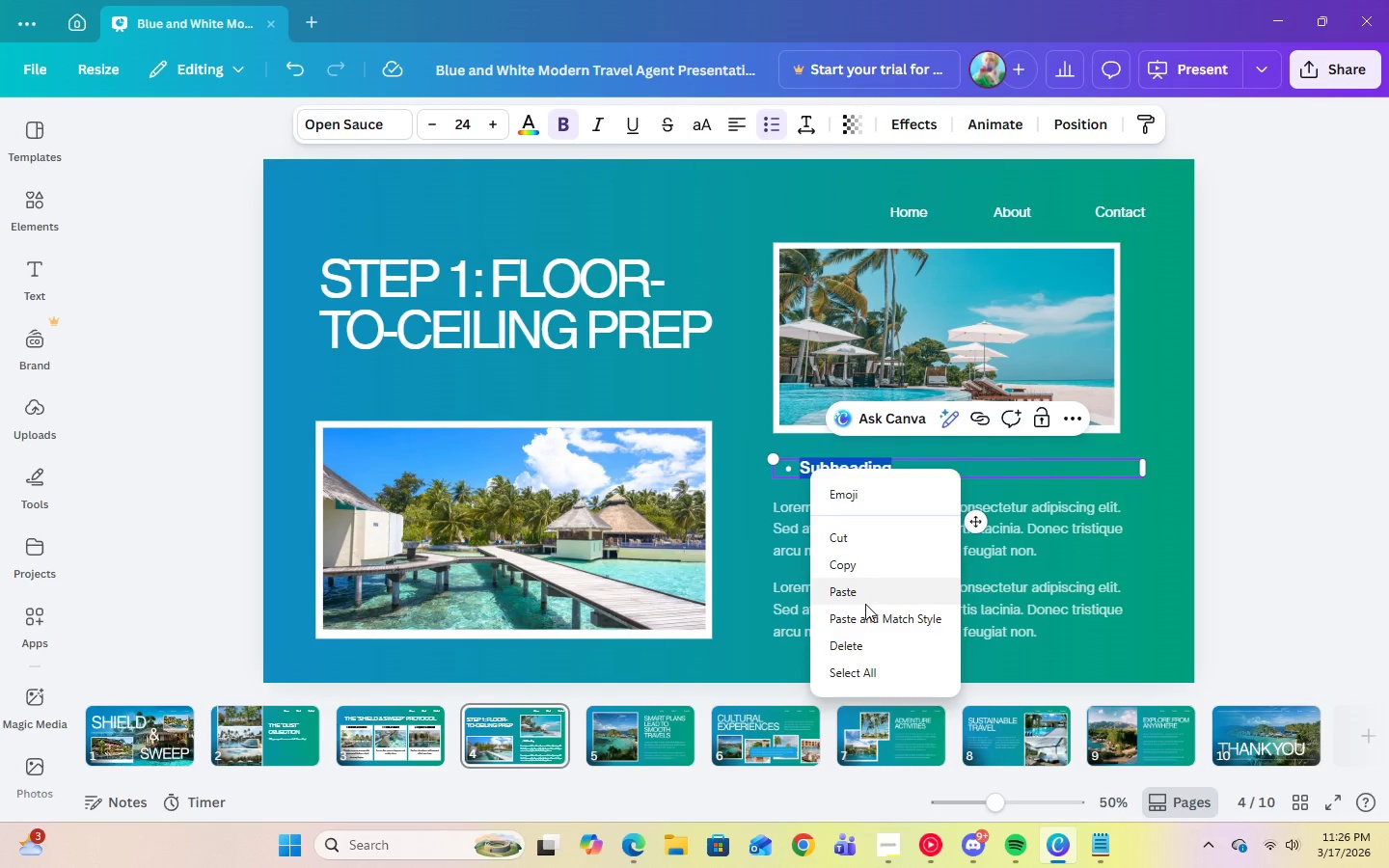 
left_click([861, 592])
 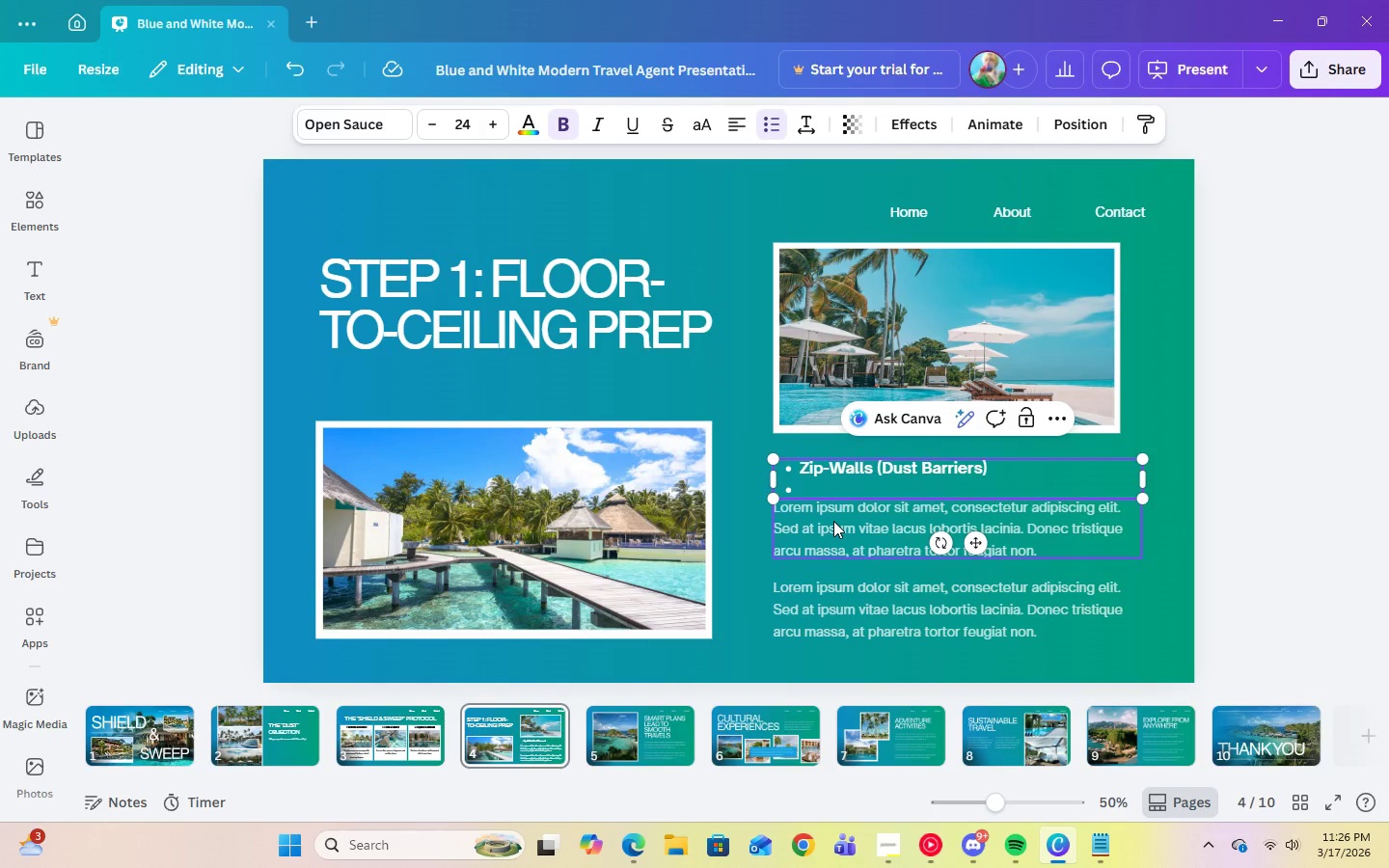 
key(Backspace)
 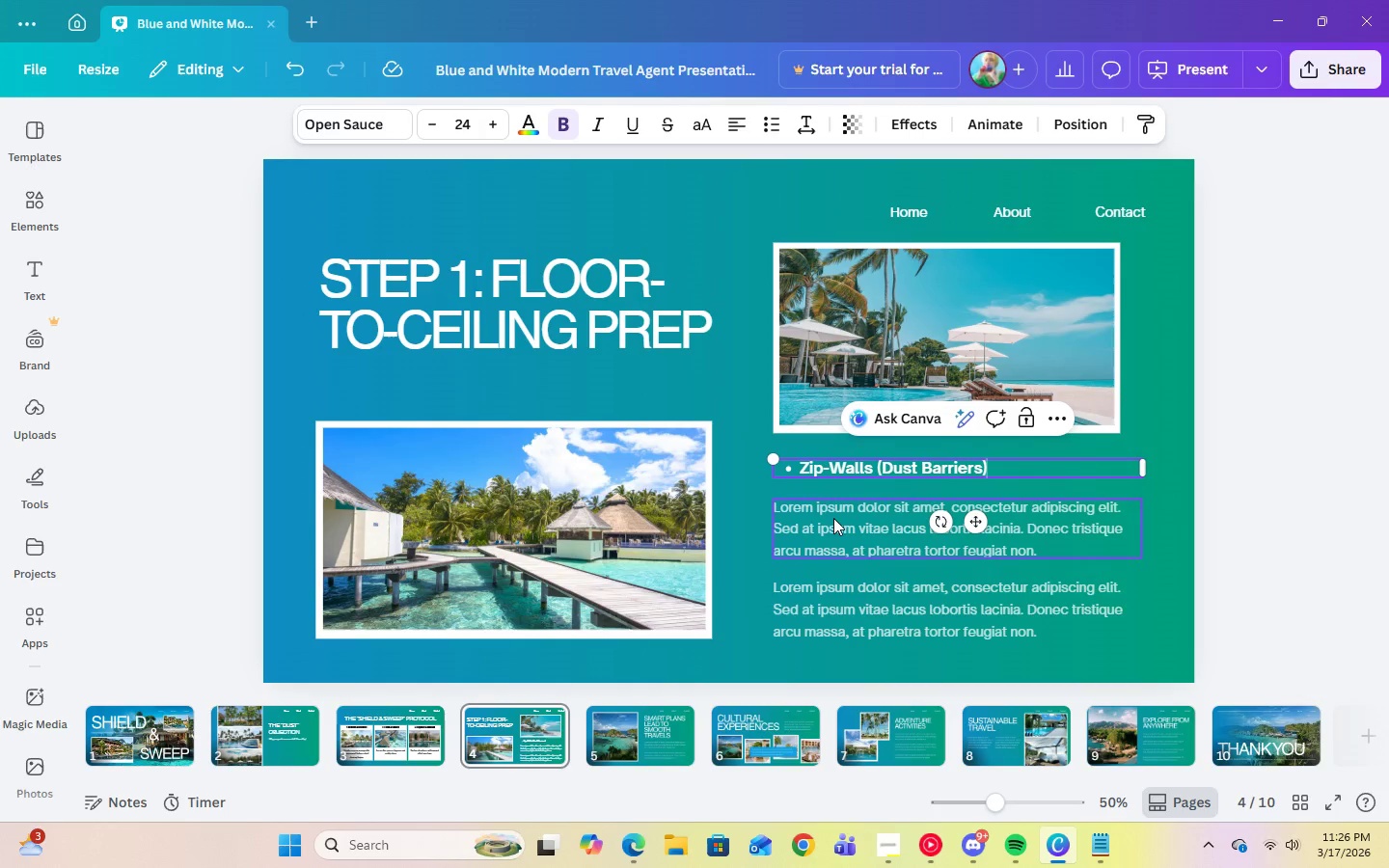 
key(Backspace)
 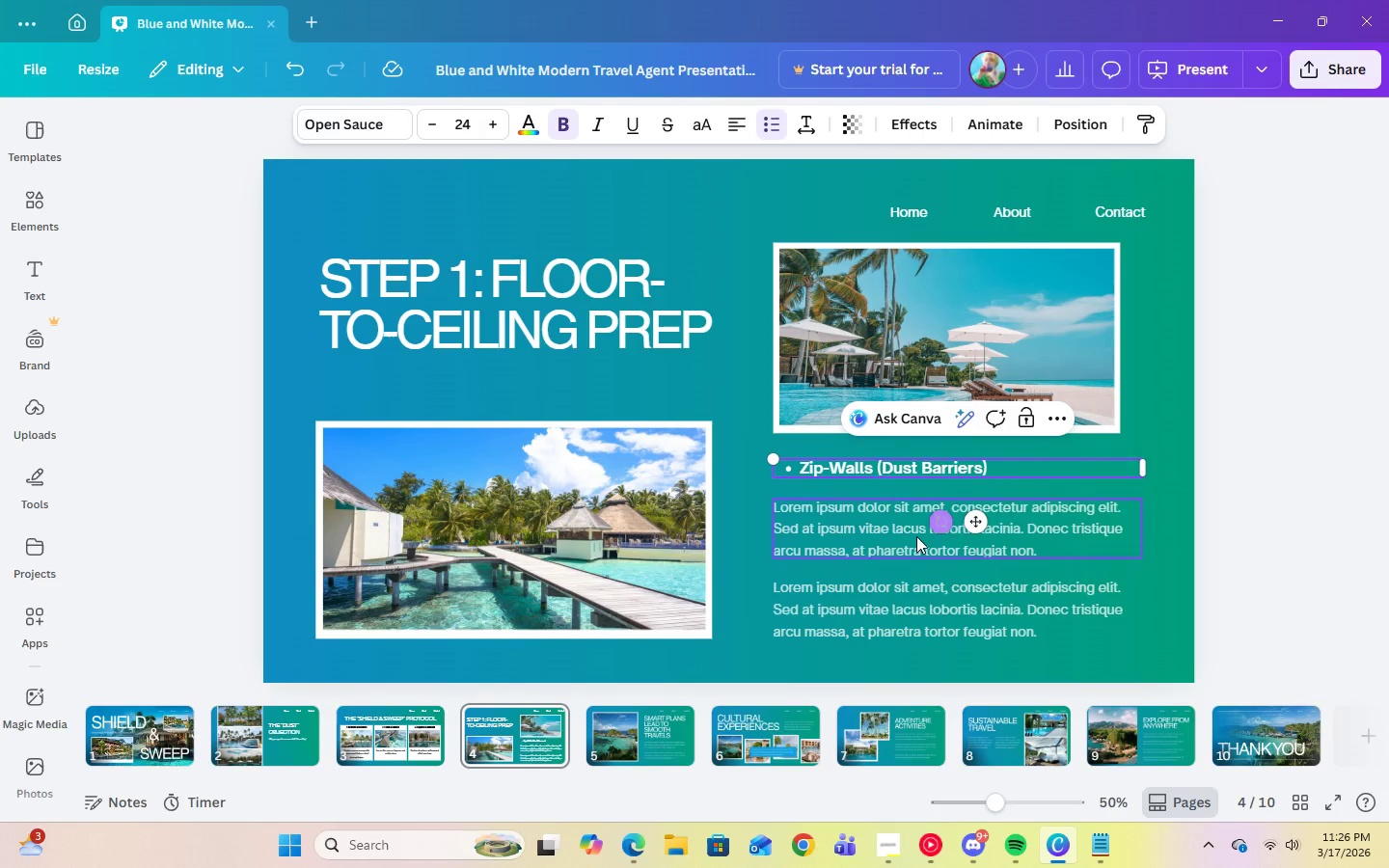 
left_click([843, 534])
 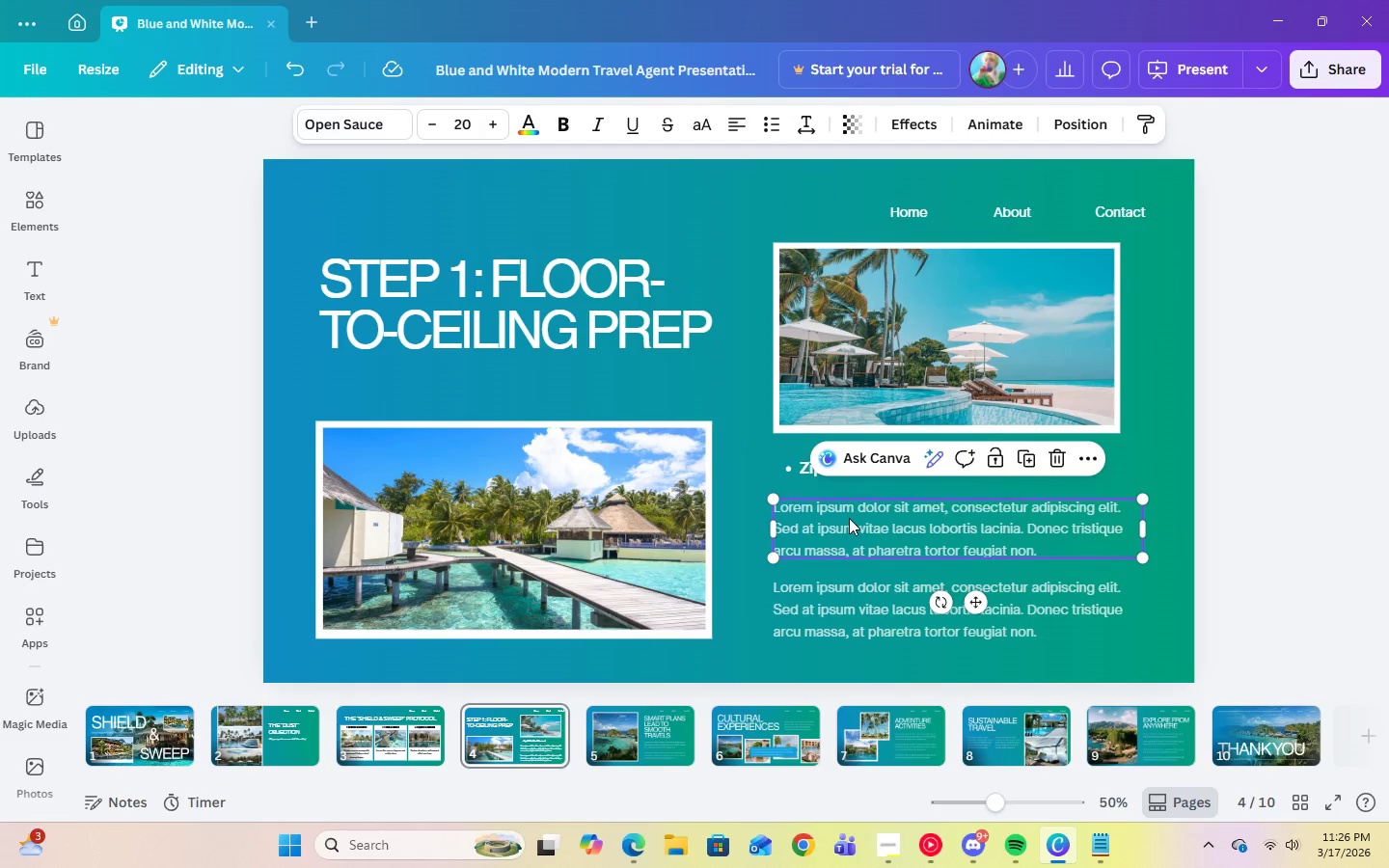 
left_click_drag(start_coordinate=[854, 514], to_coordinate=[854, 504])
 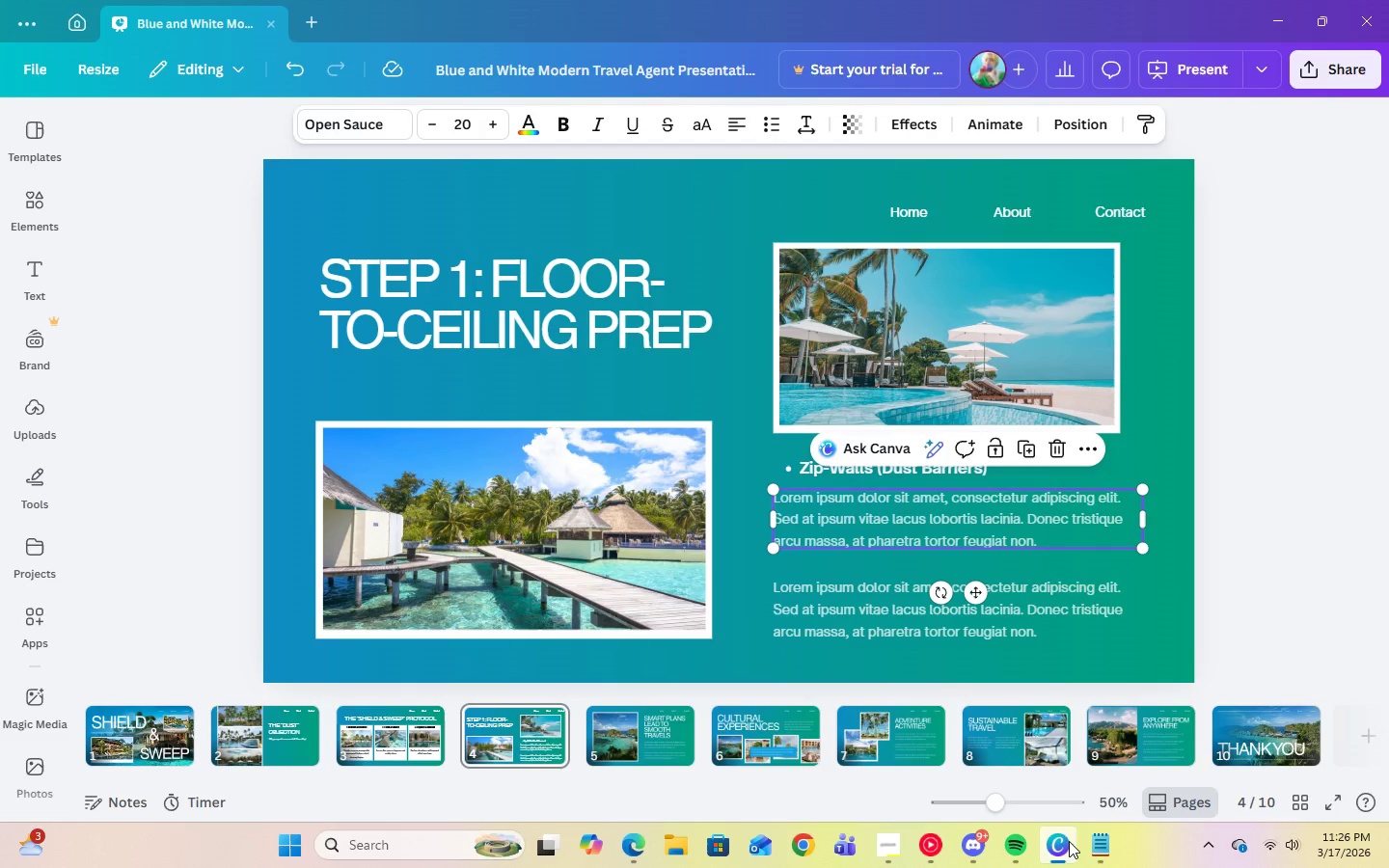 
left_click([1093, 842])
 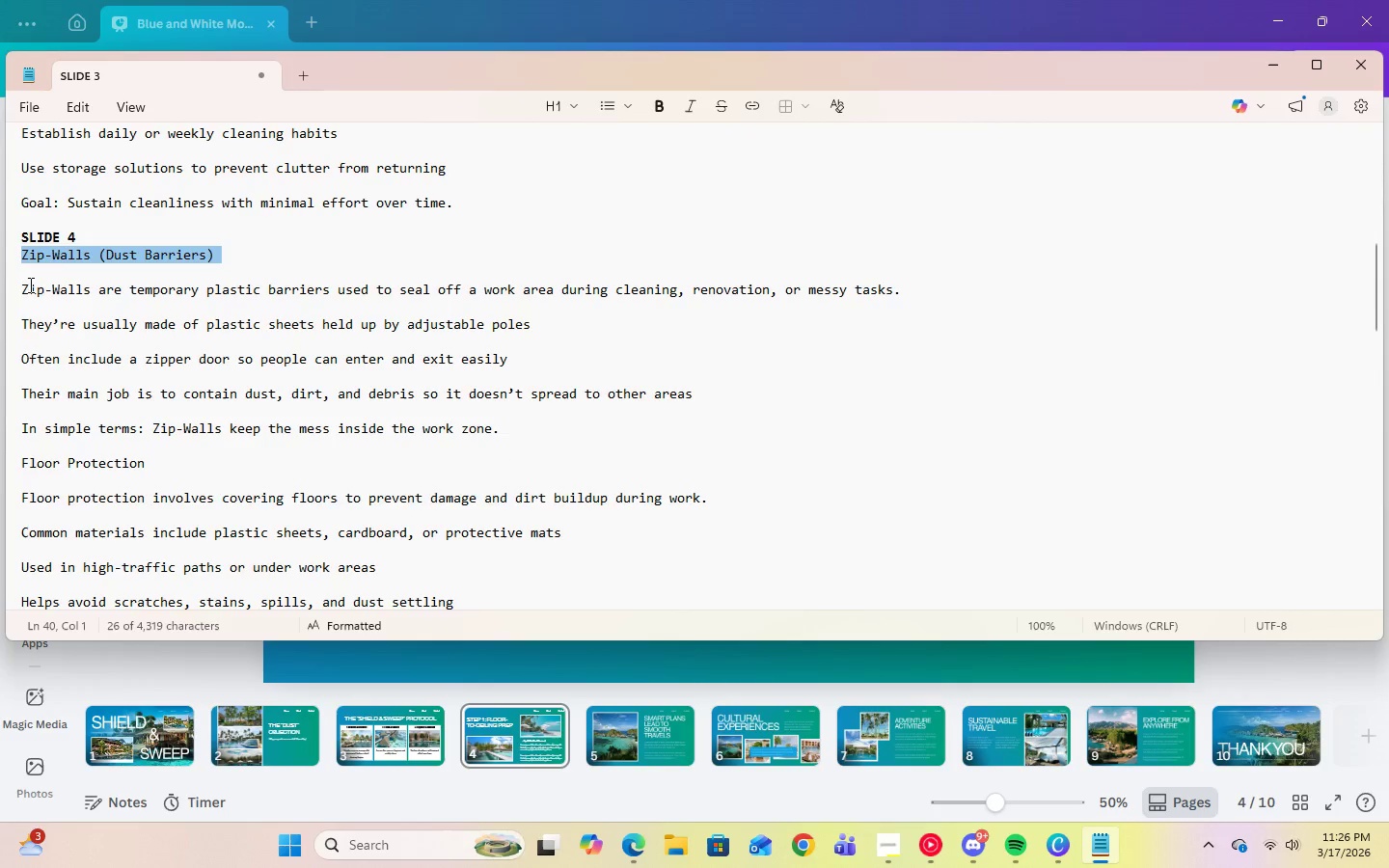 
left_click_drag(start_coordinate=[24, 290], to_coordinate=[900, 294])
 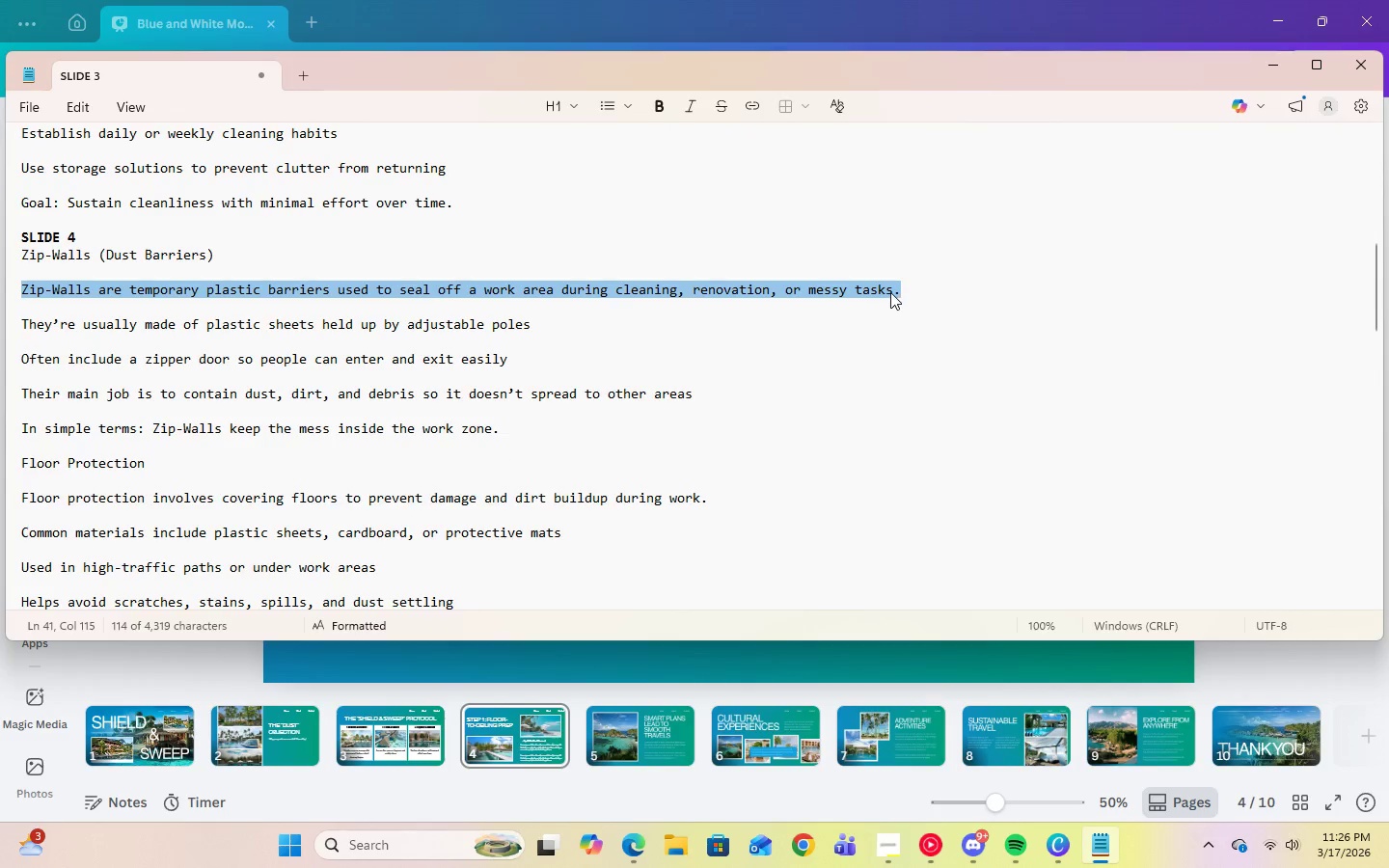 
right_click([890, 292])
 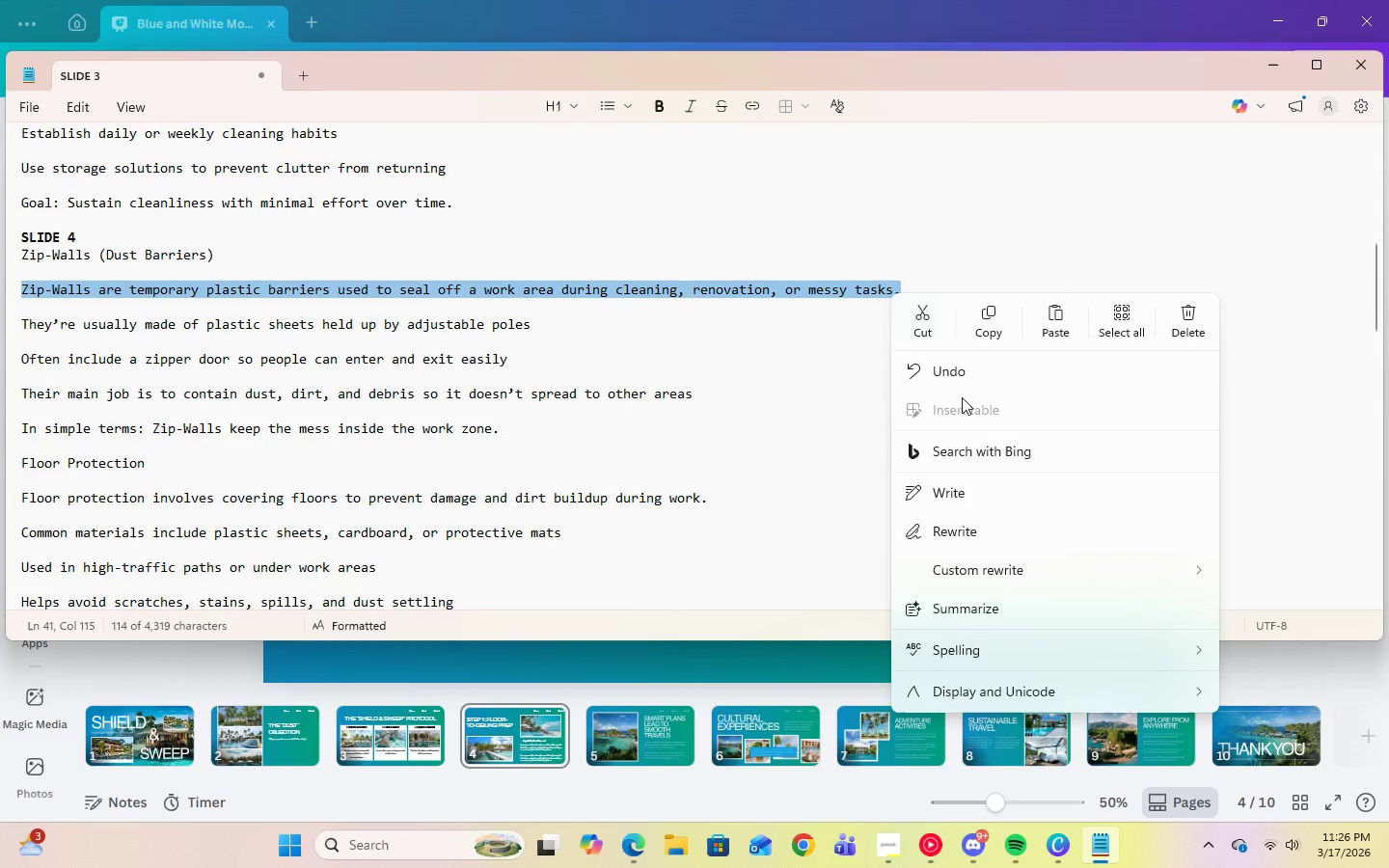 
left_click([989, 324])
 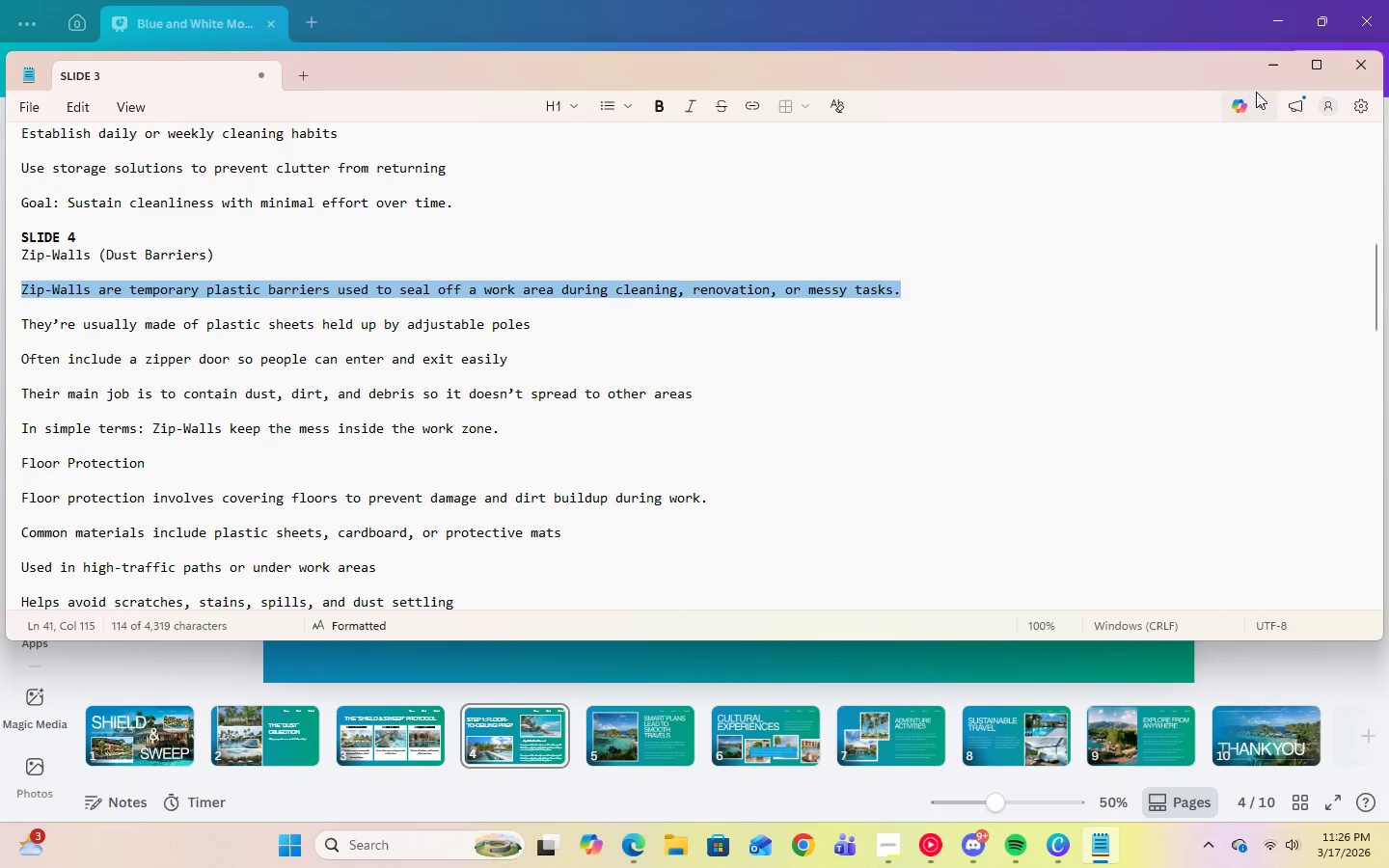 
left_click([1268, 65])
 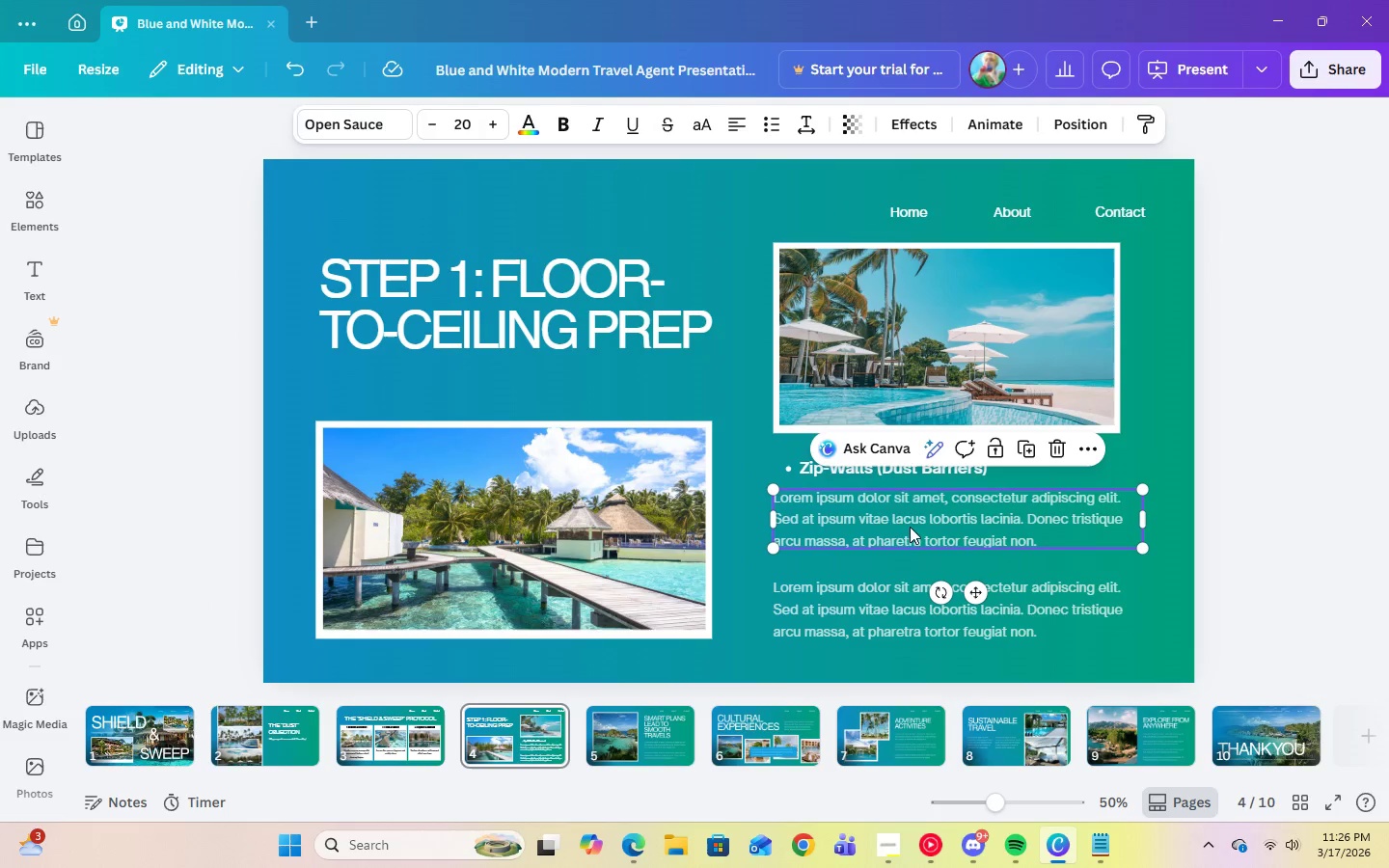 
left_click([905, 517])
 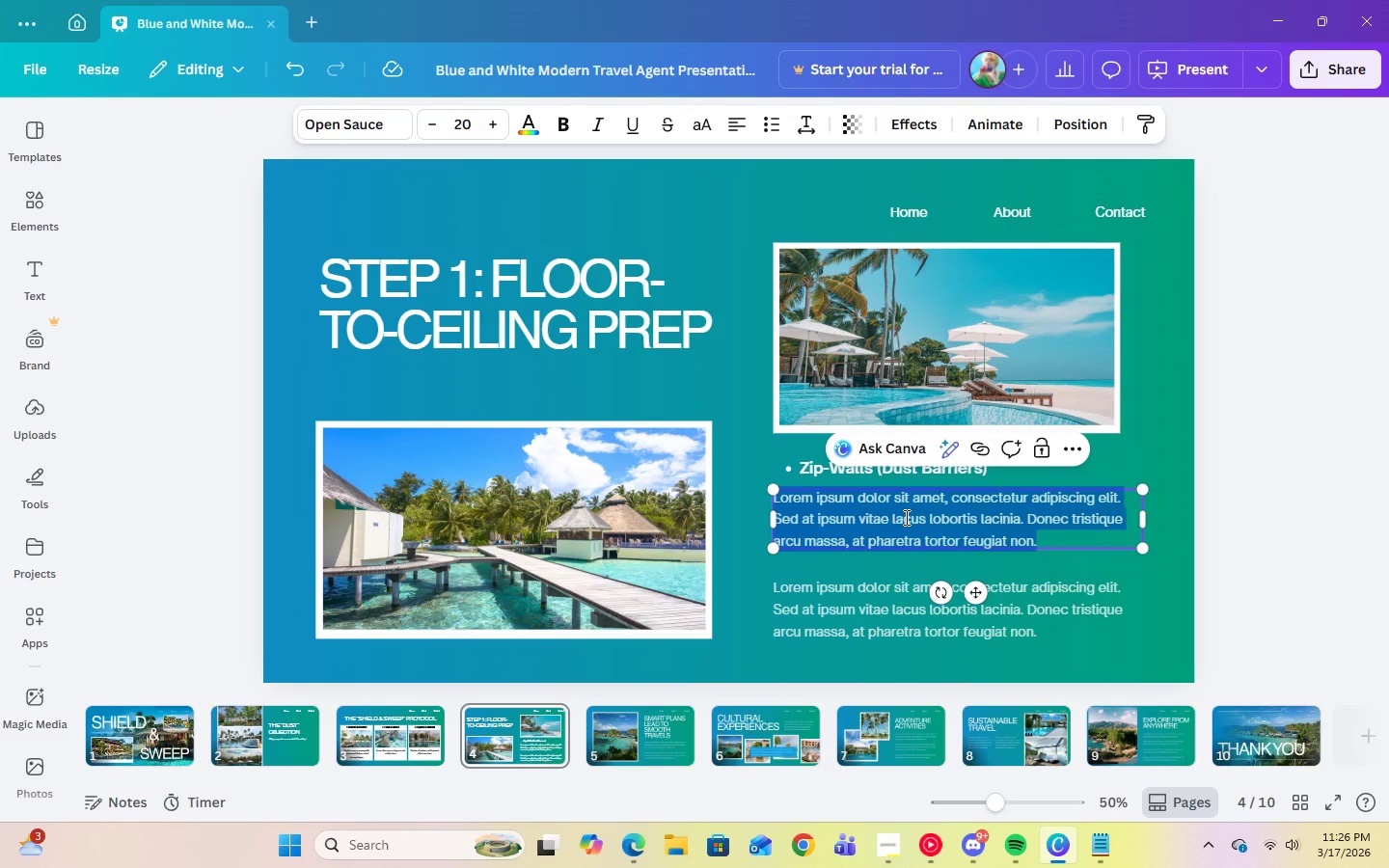 
right_click([905, 517])
 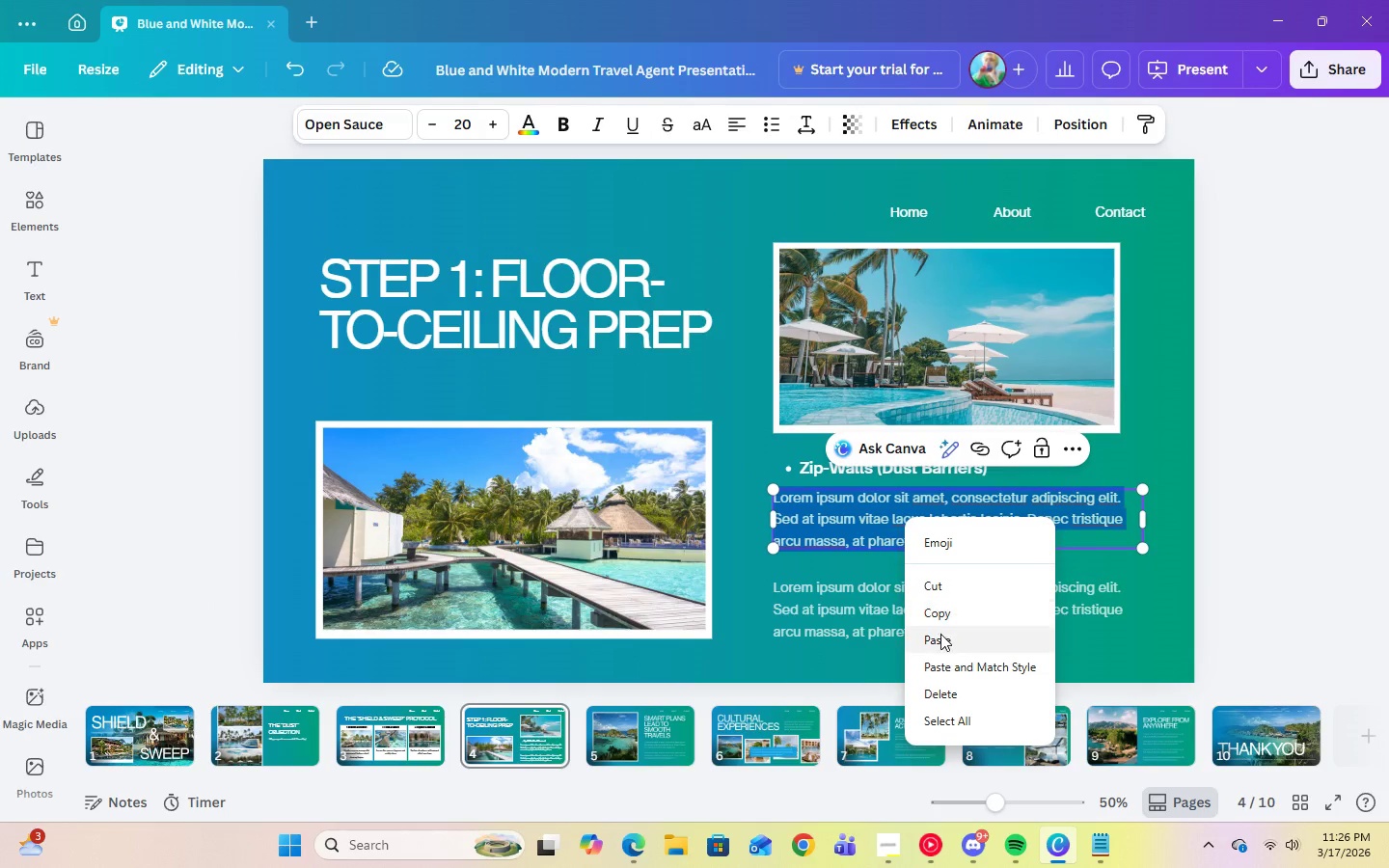 
left_click([942, 640])
 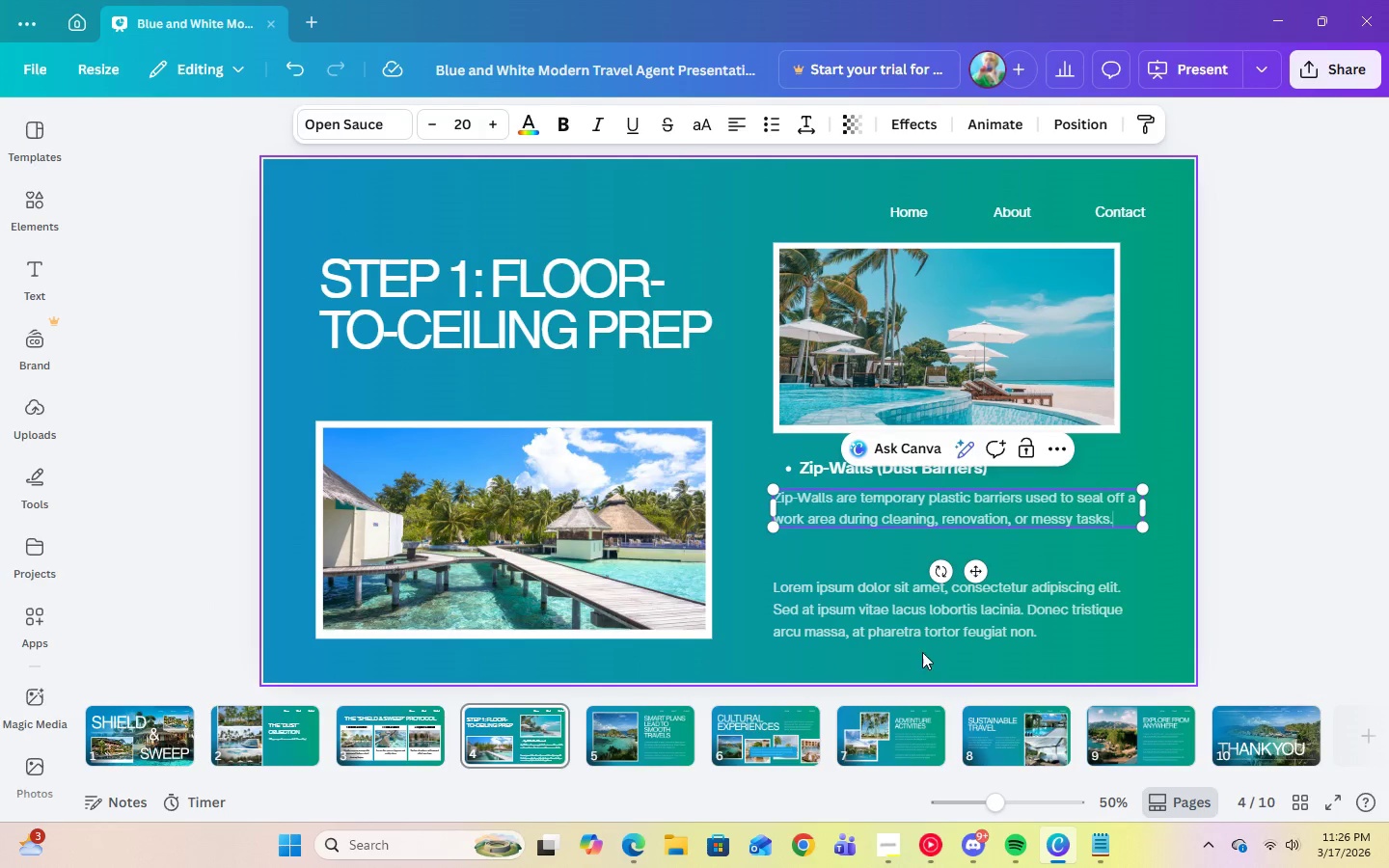 
key(Space)
 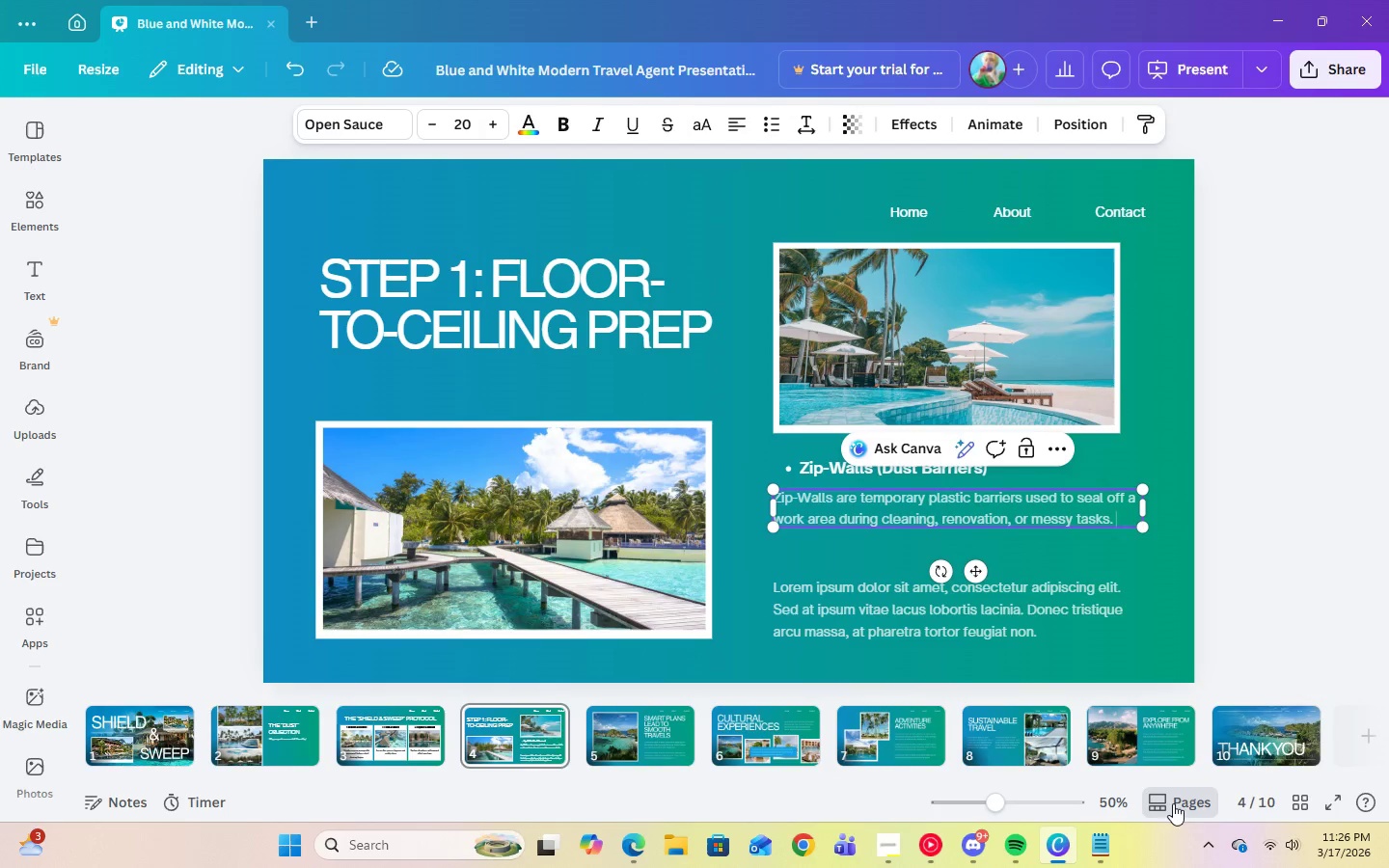 
left_click([1101, 842])
 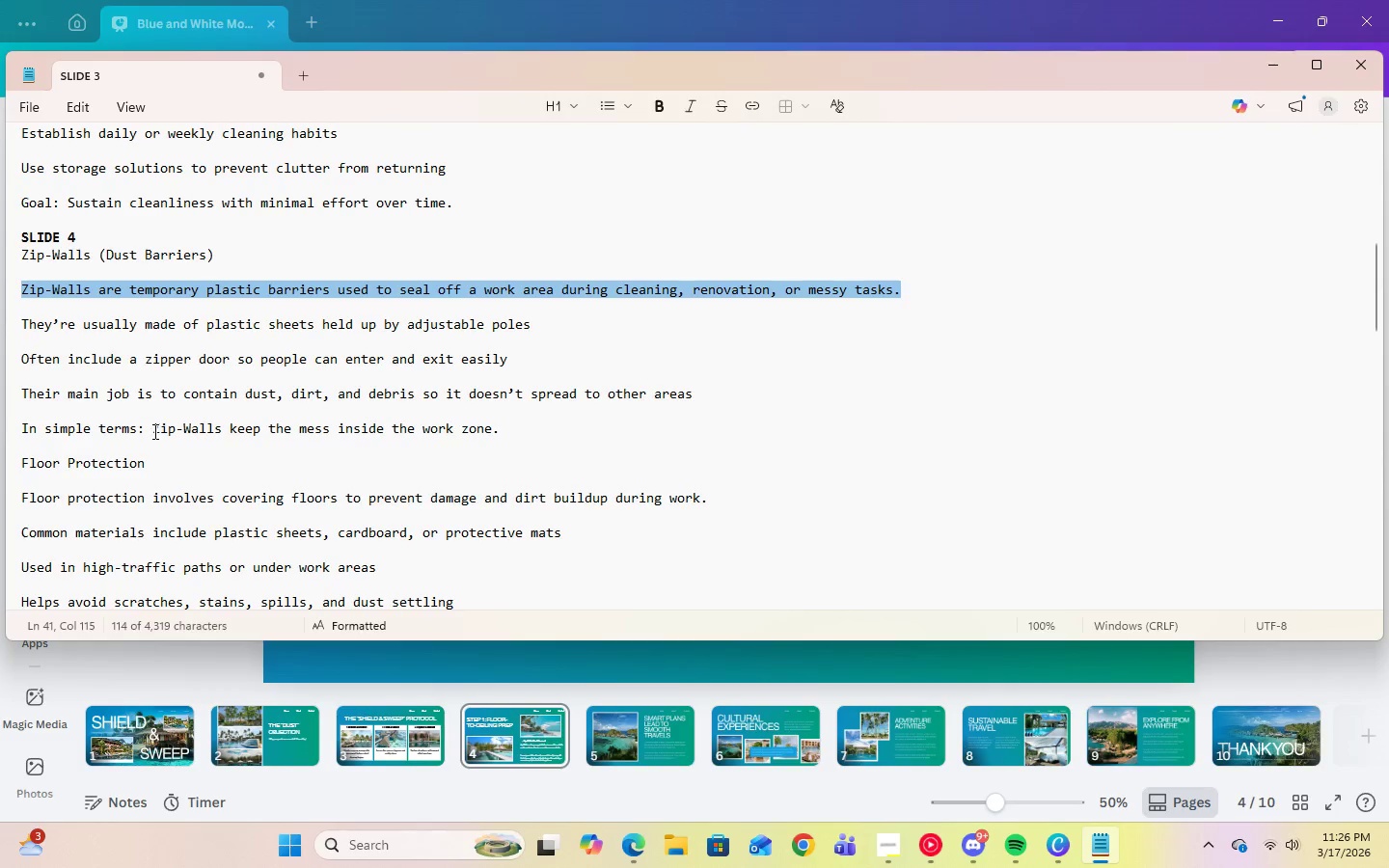 
left_click_drag(start_coordinate=[155, 431], to_coordinate=[496, 430])
 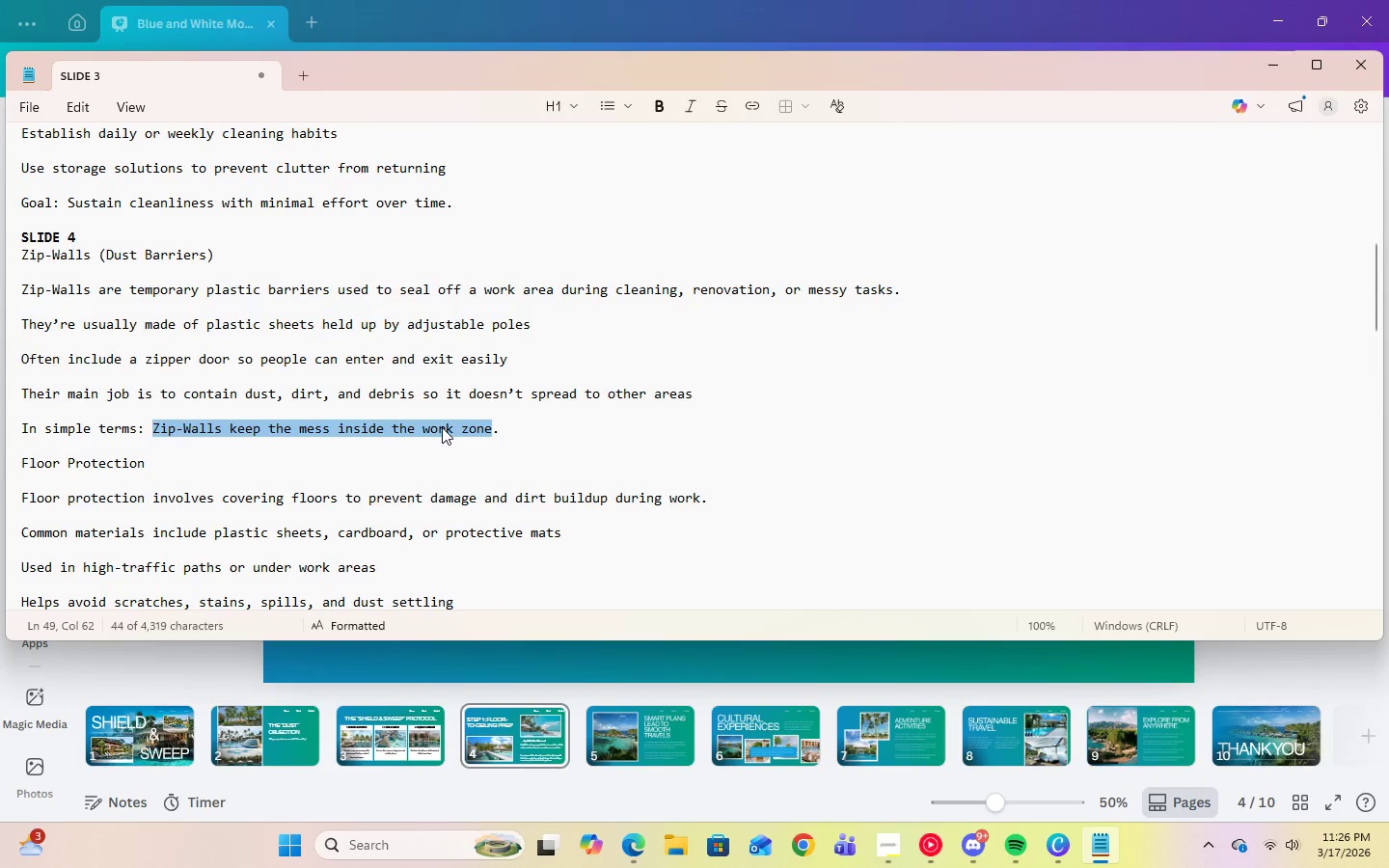 
right_click([442, 427])
 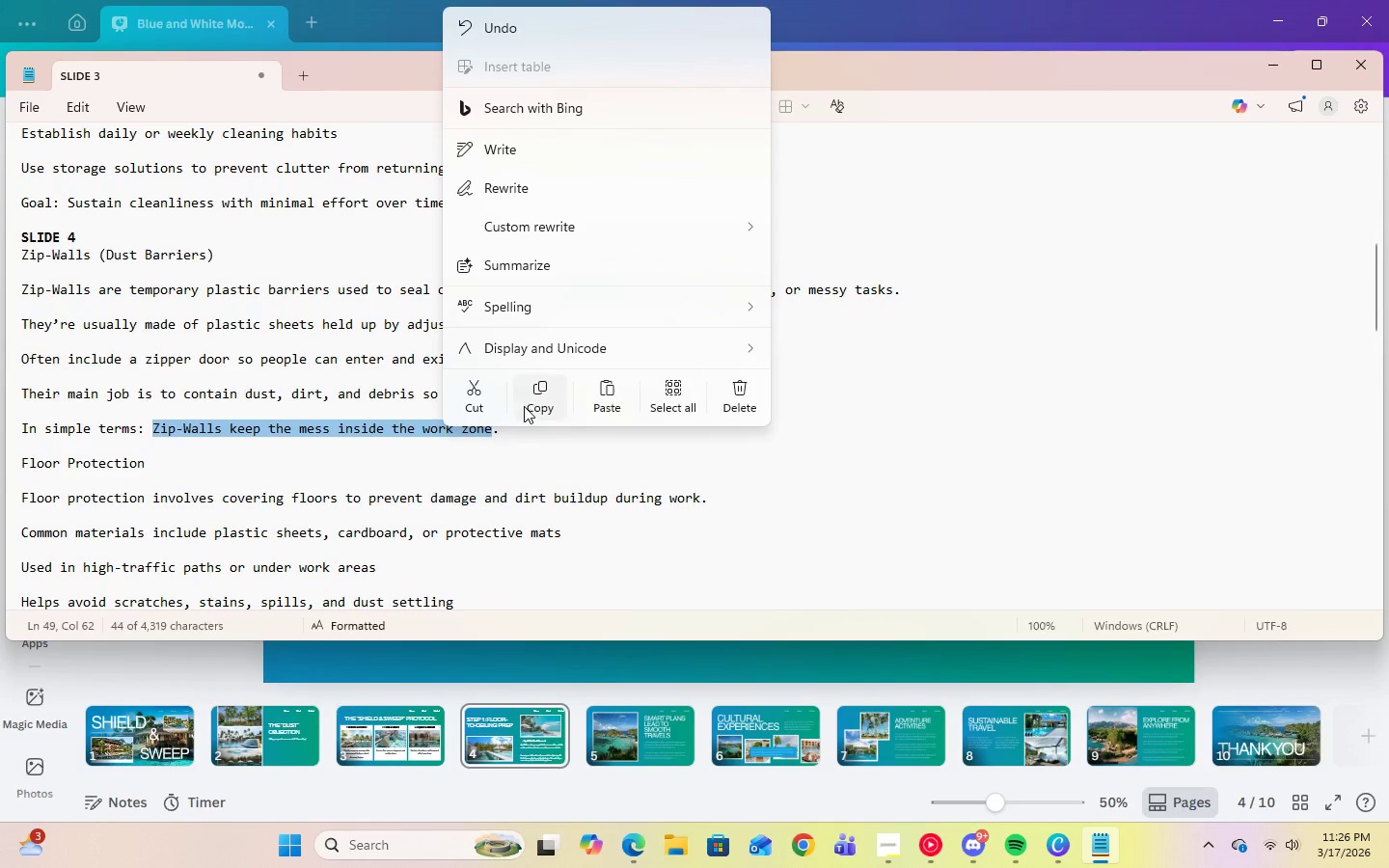 
left_click([529, 407])
 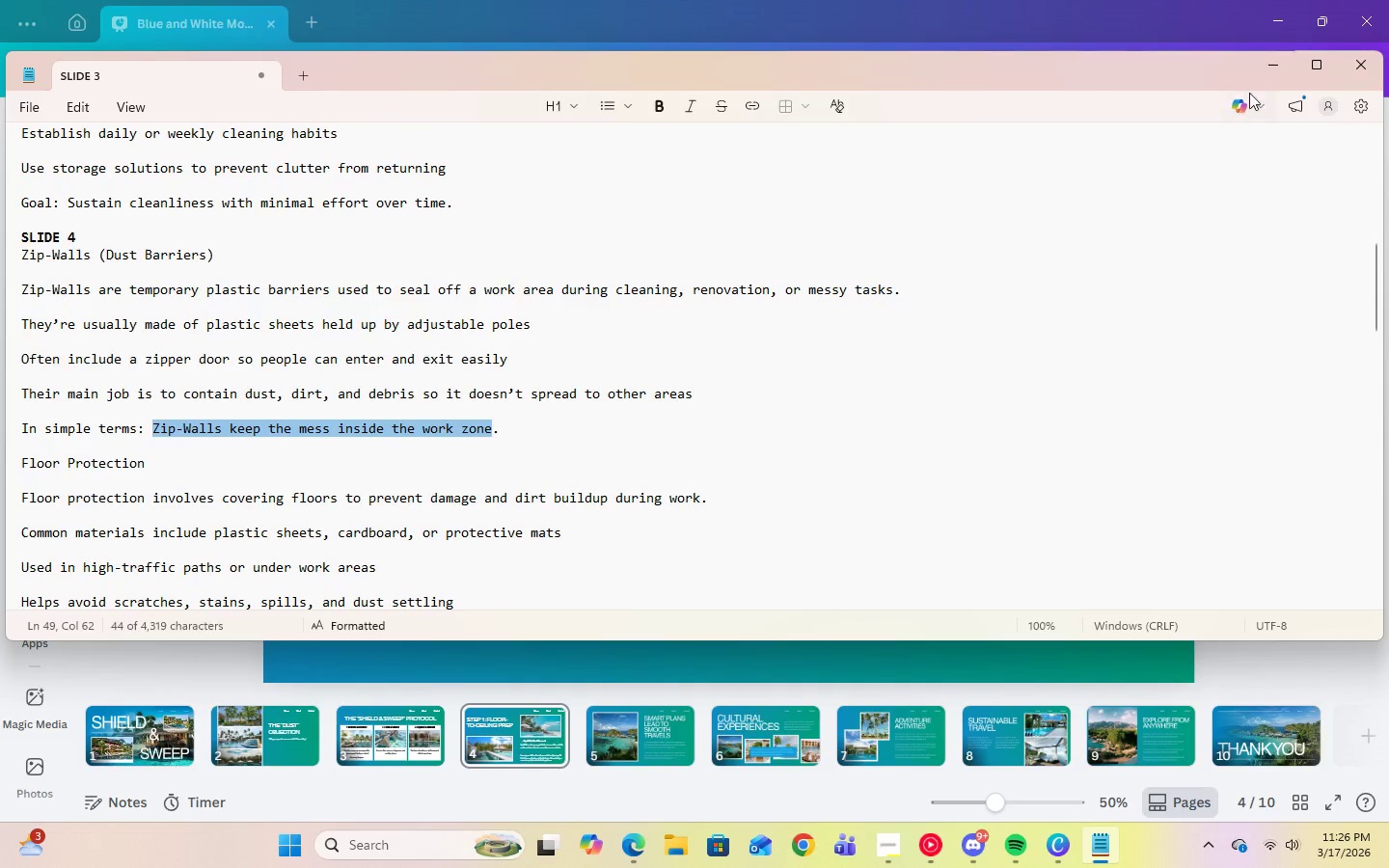 
left_click([1263, 69])
 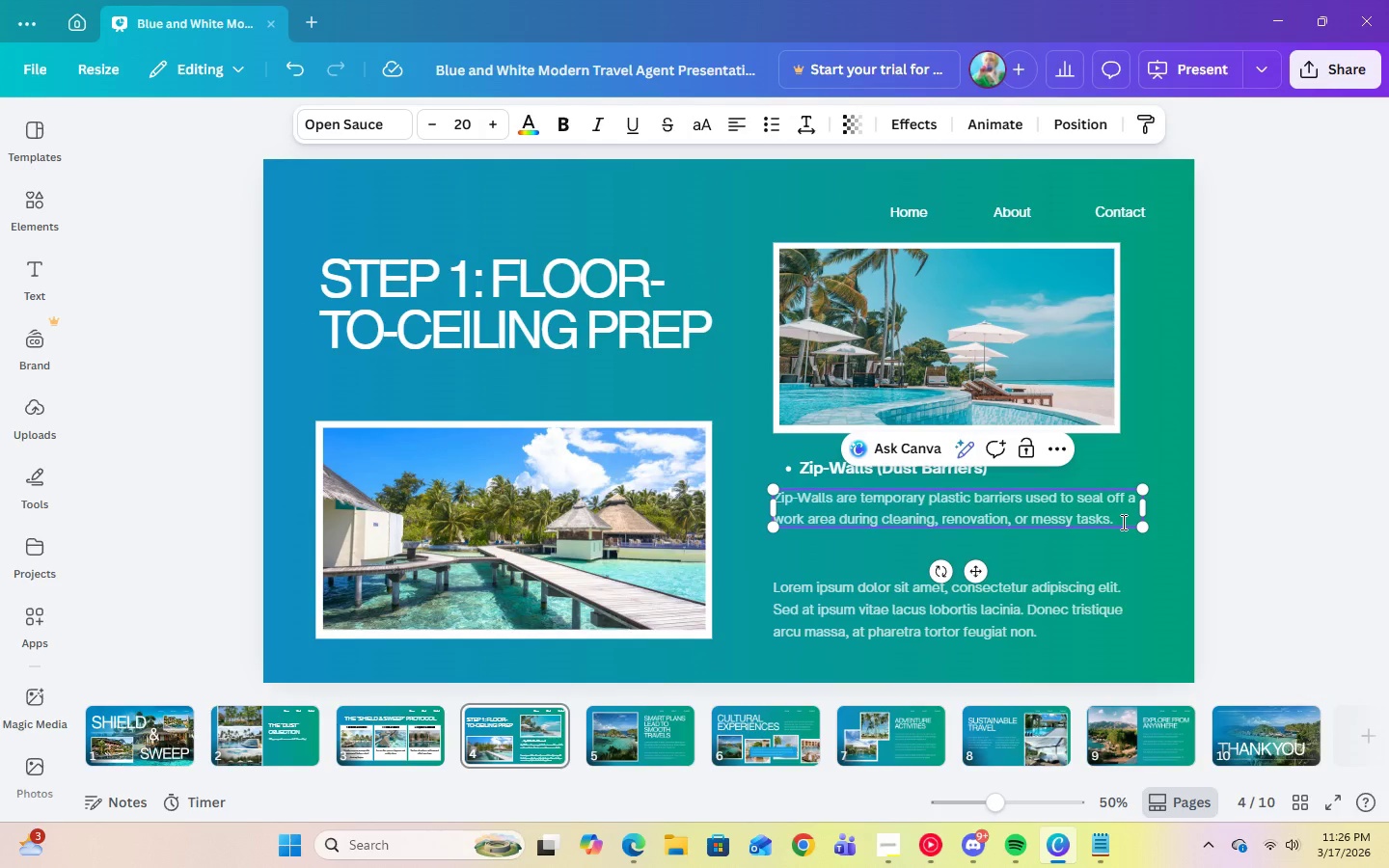 
key(CapsLock)
 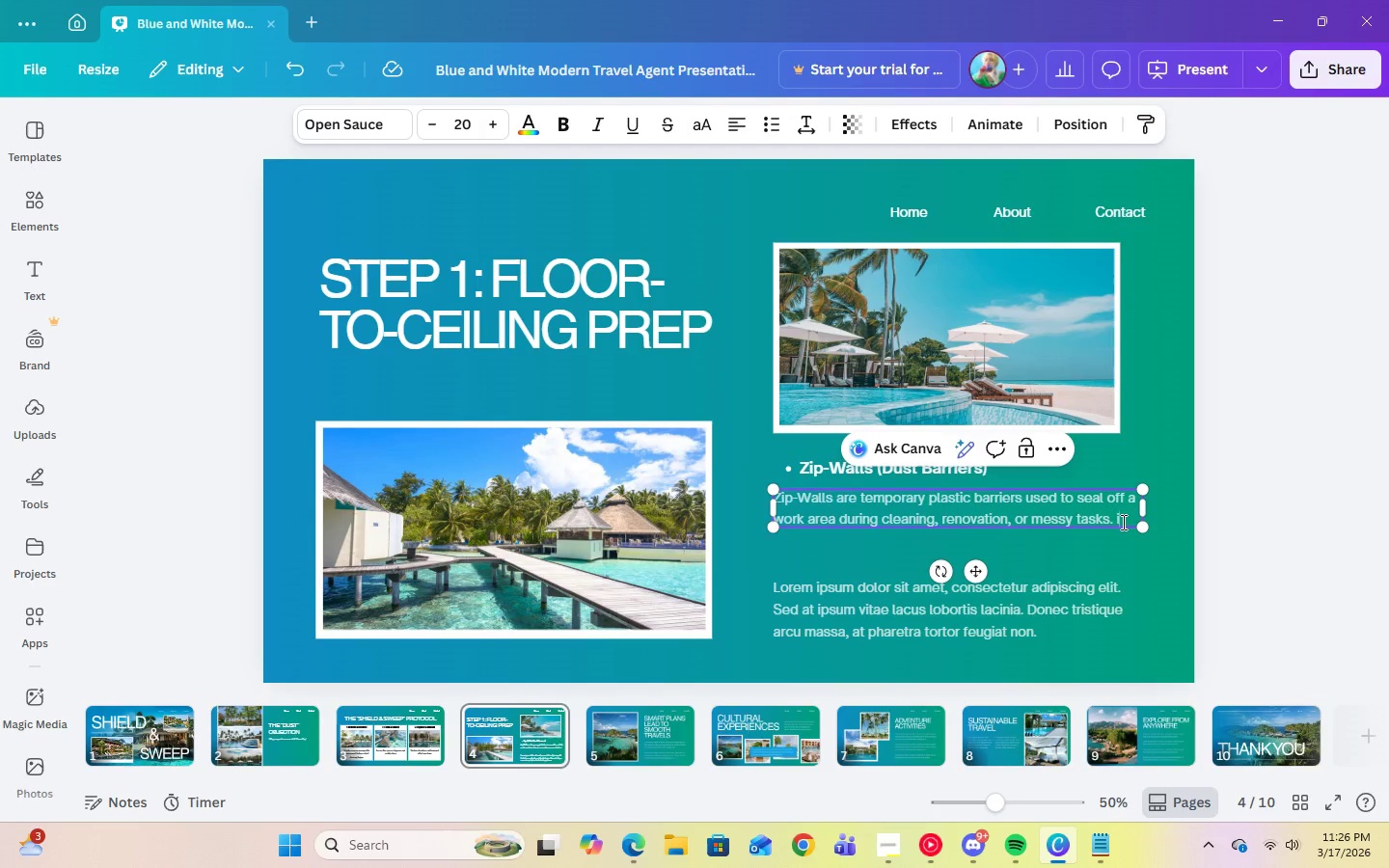 
key(I)
 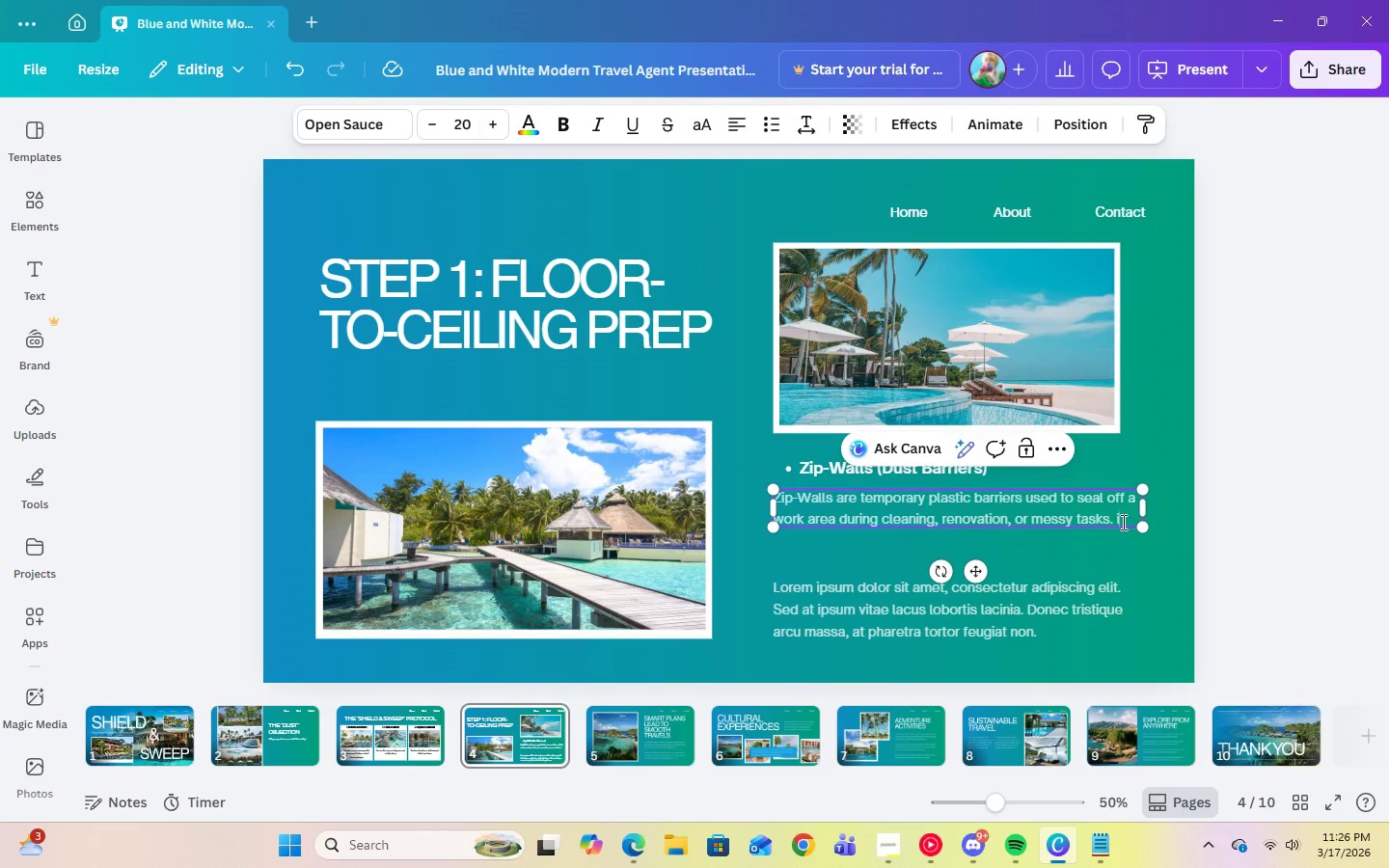 
key(CapsLock)
 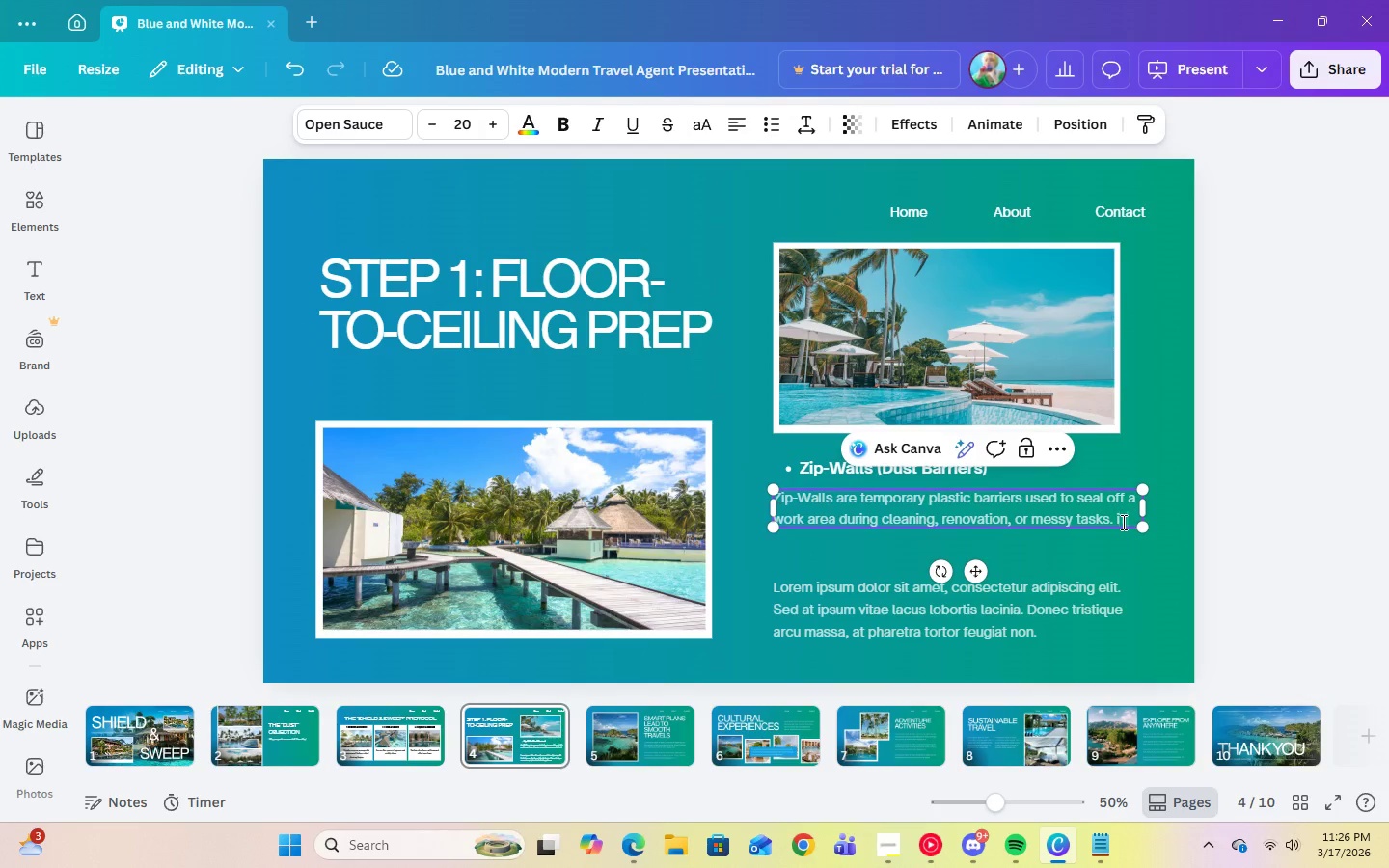 
key(T)
 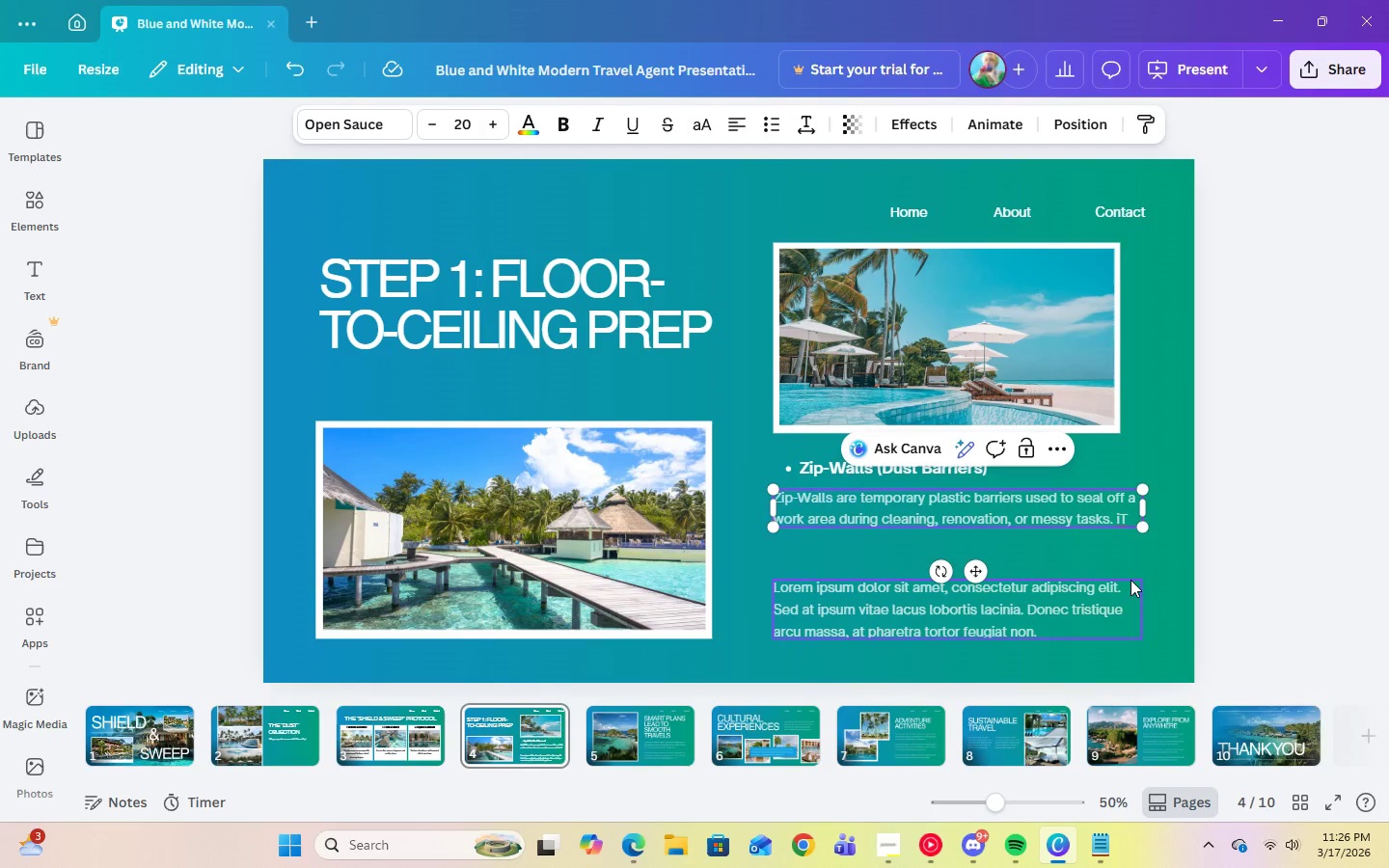 
key(Backspace)
 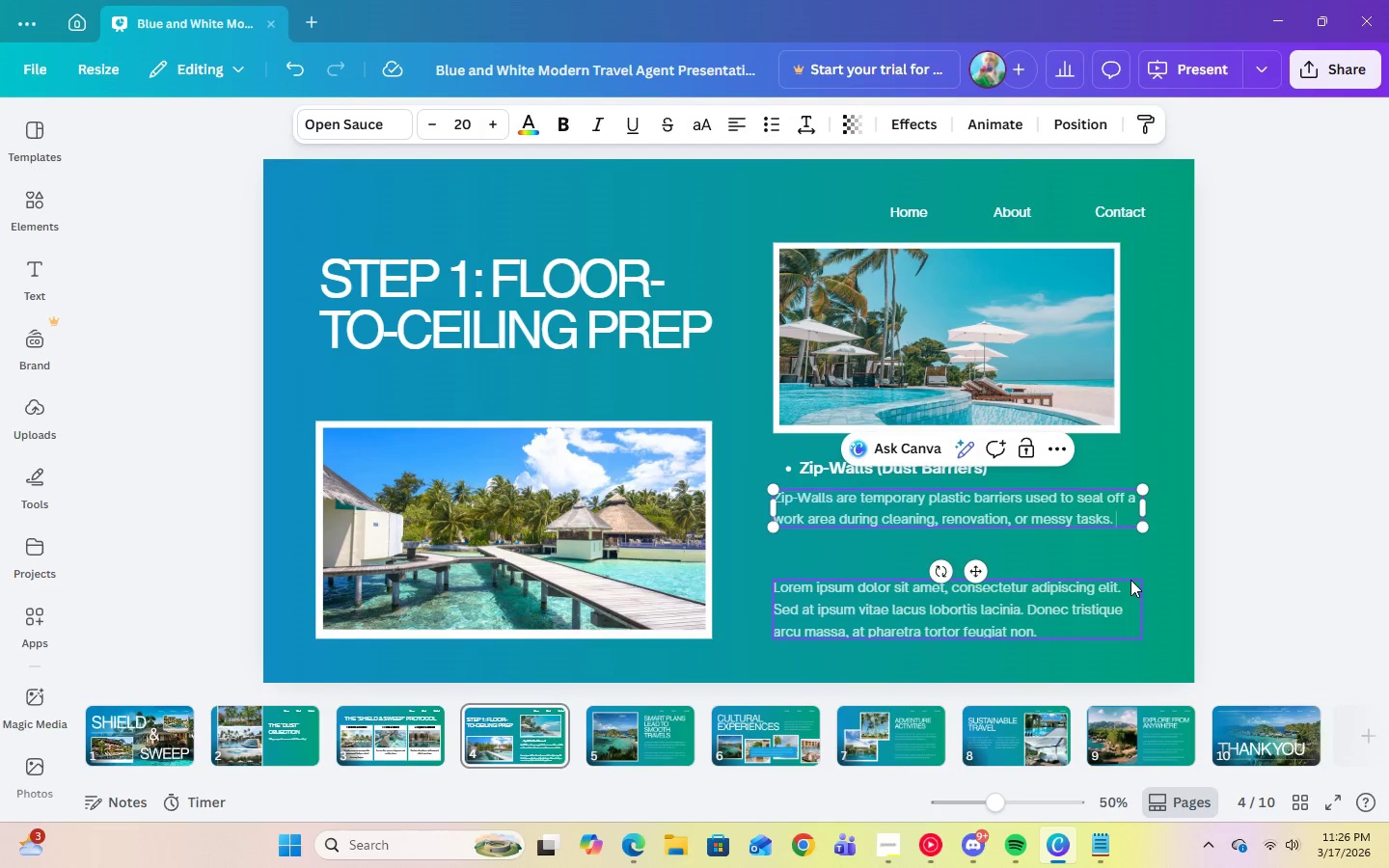 
key(Backspace)
 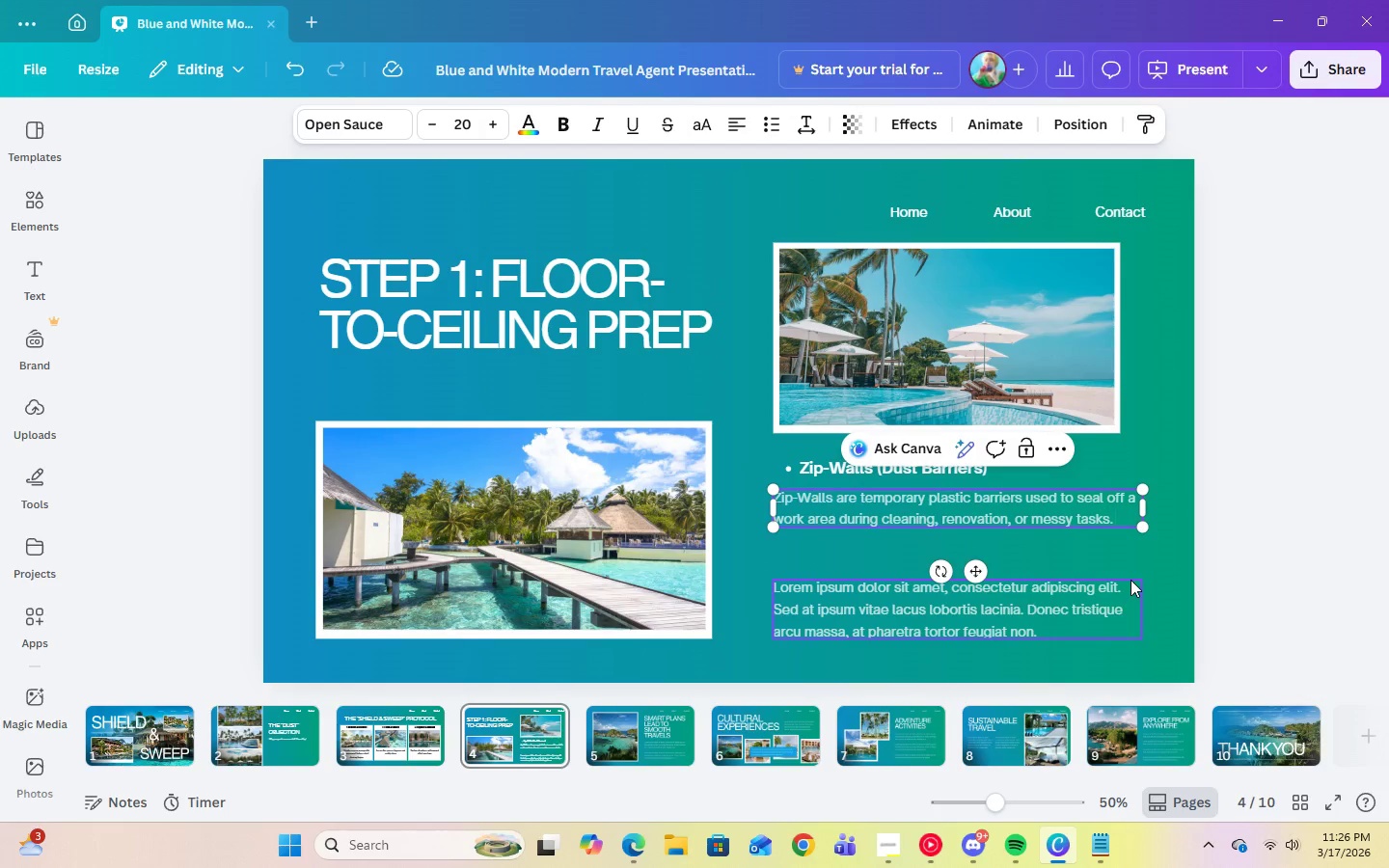 
key(I)
 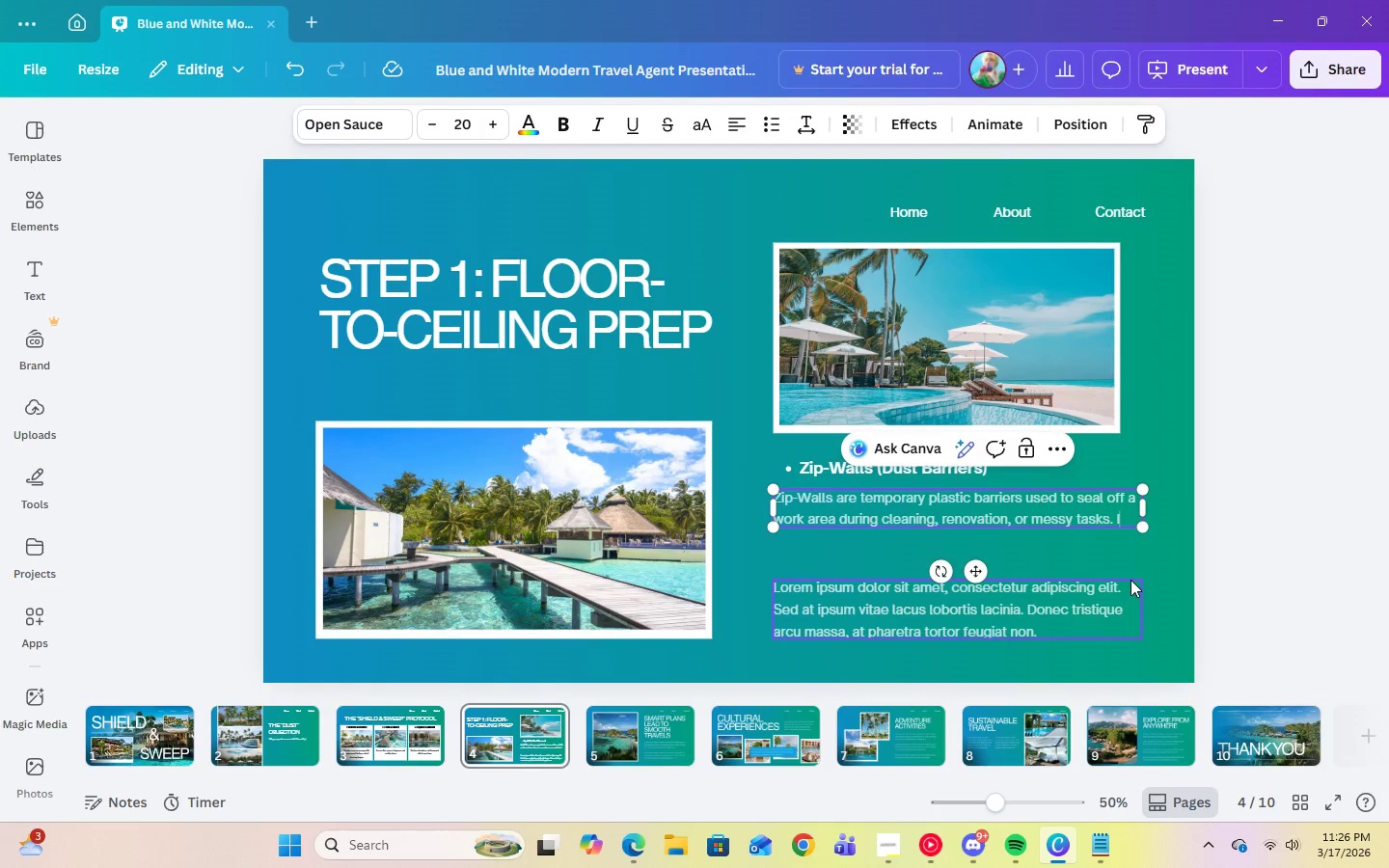 
key(CapsLock)
 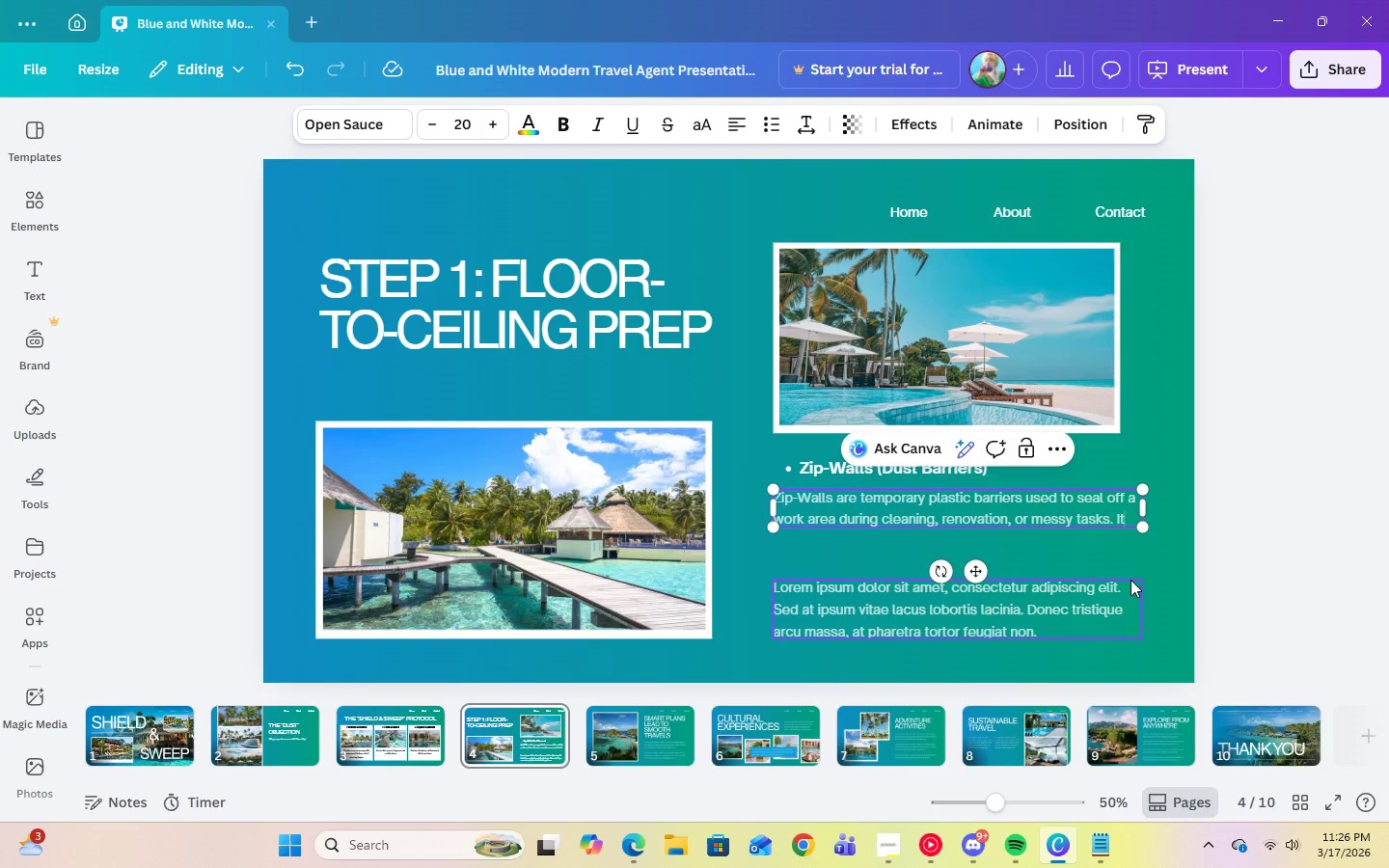 
key(T)
 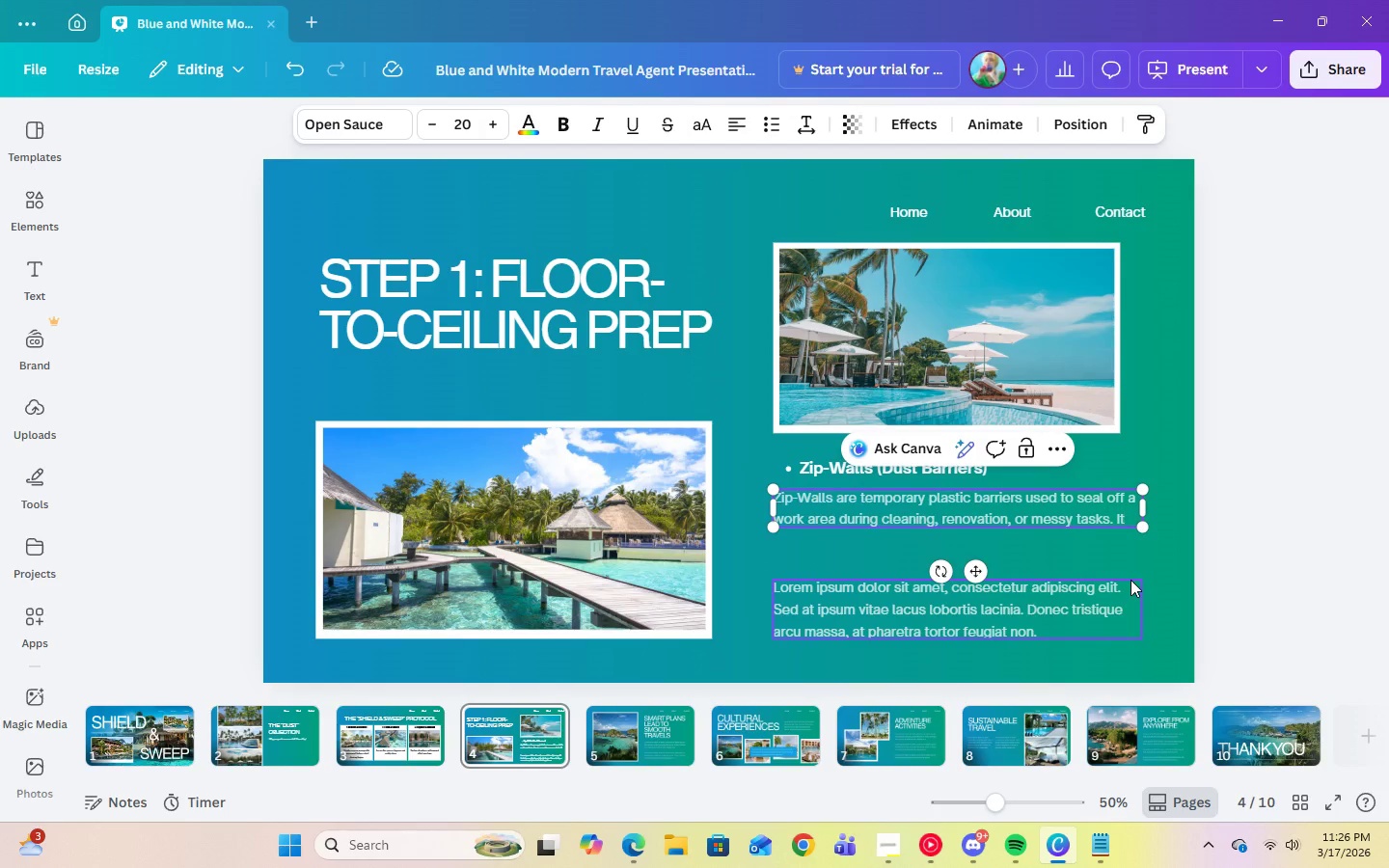 
key(Space)
 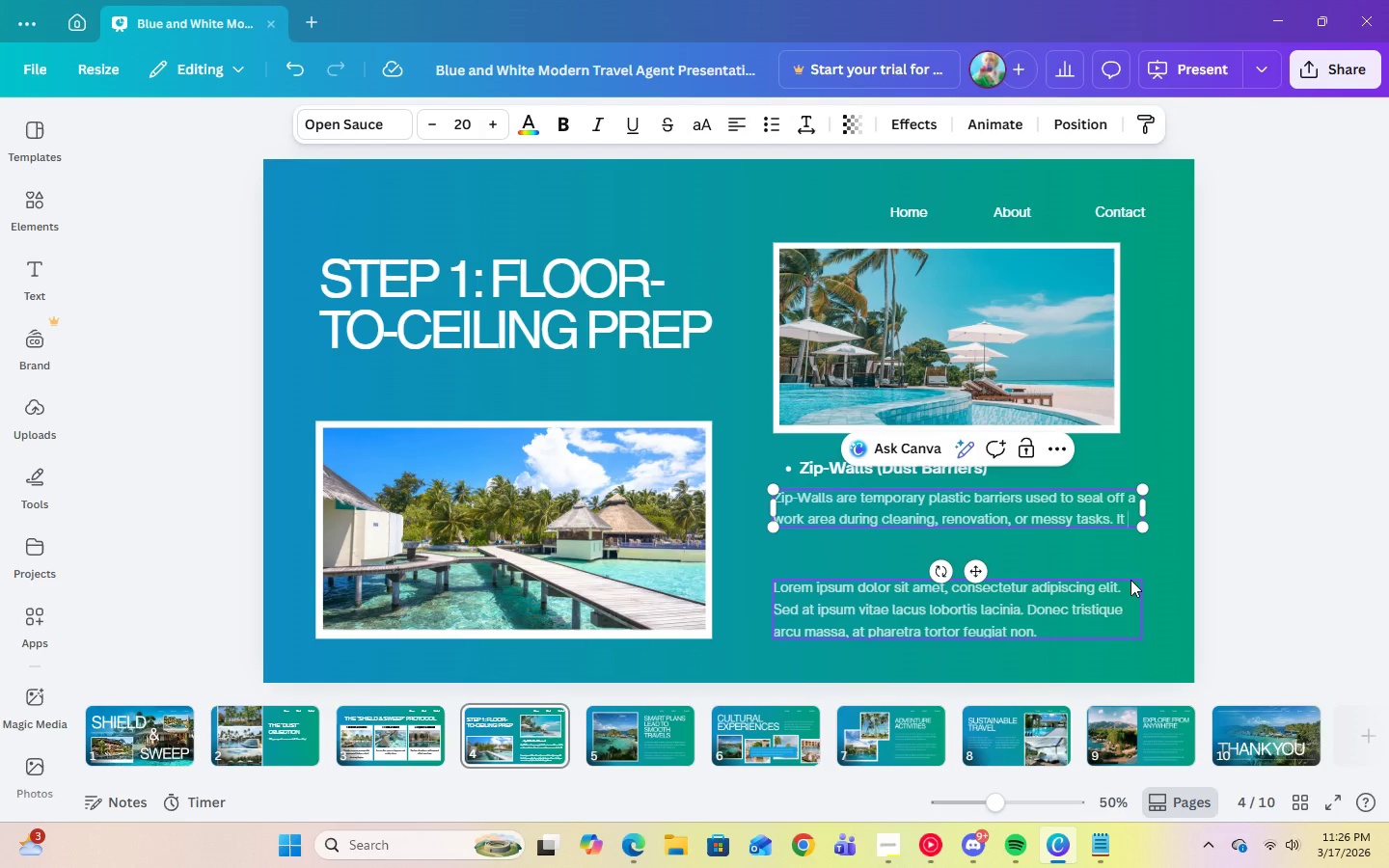 
key(Control+ControlLeft)
 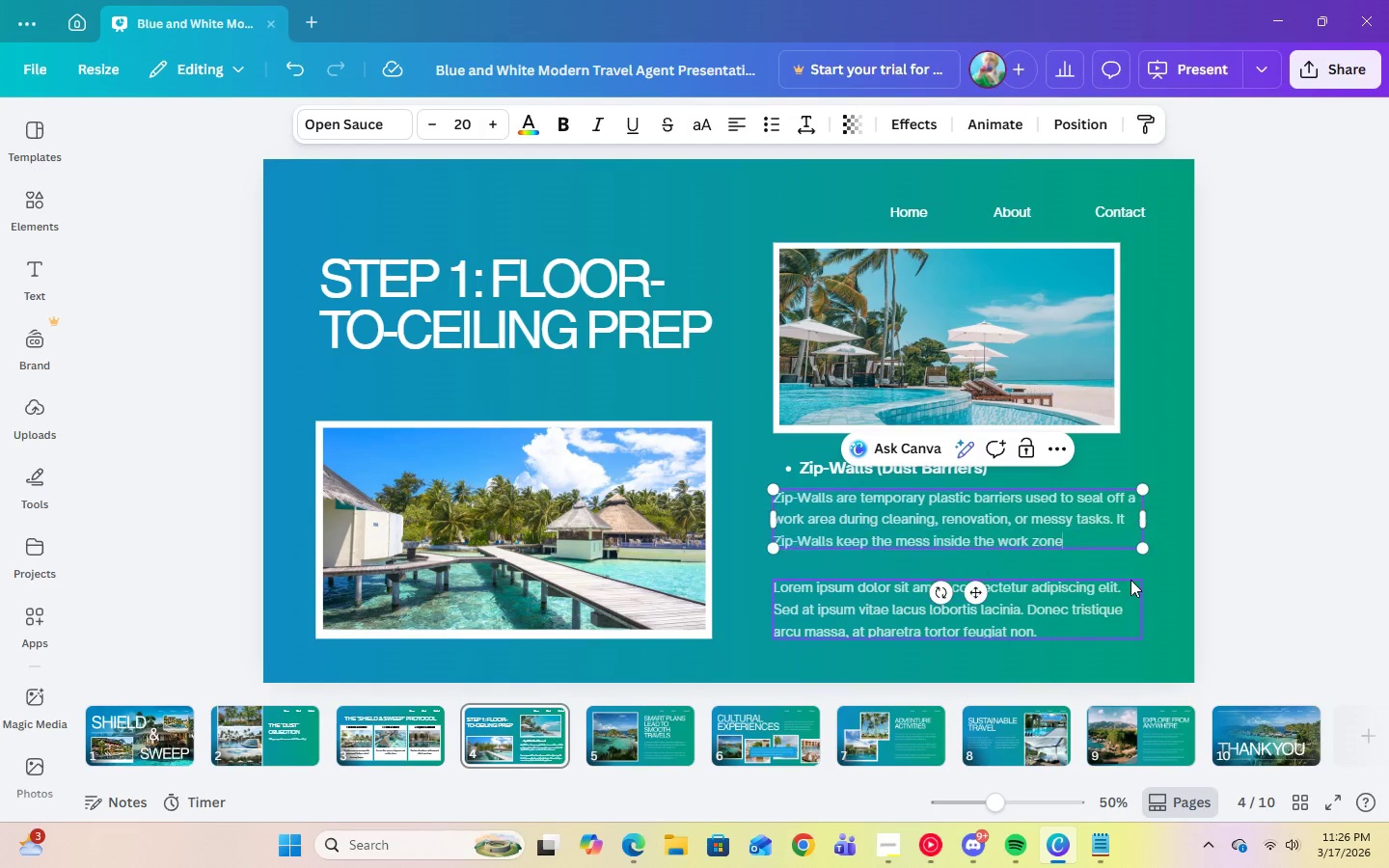 
key(Control+V)
 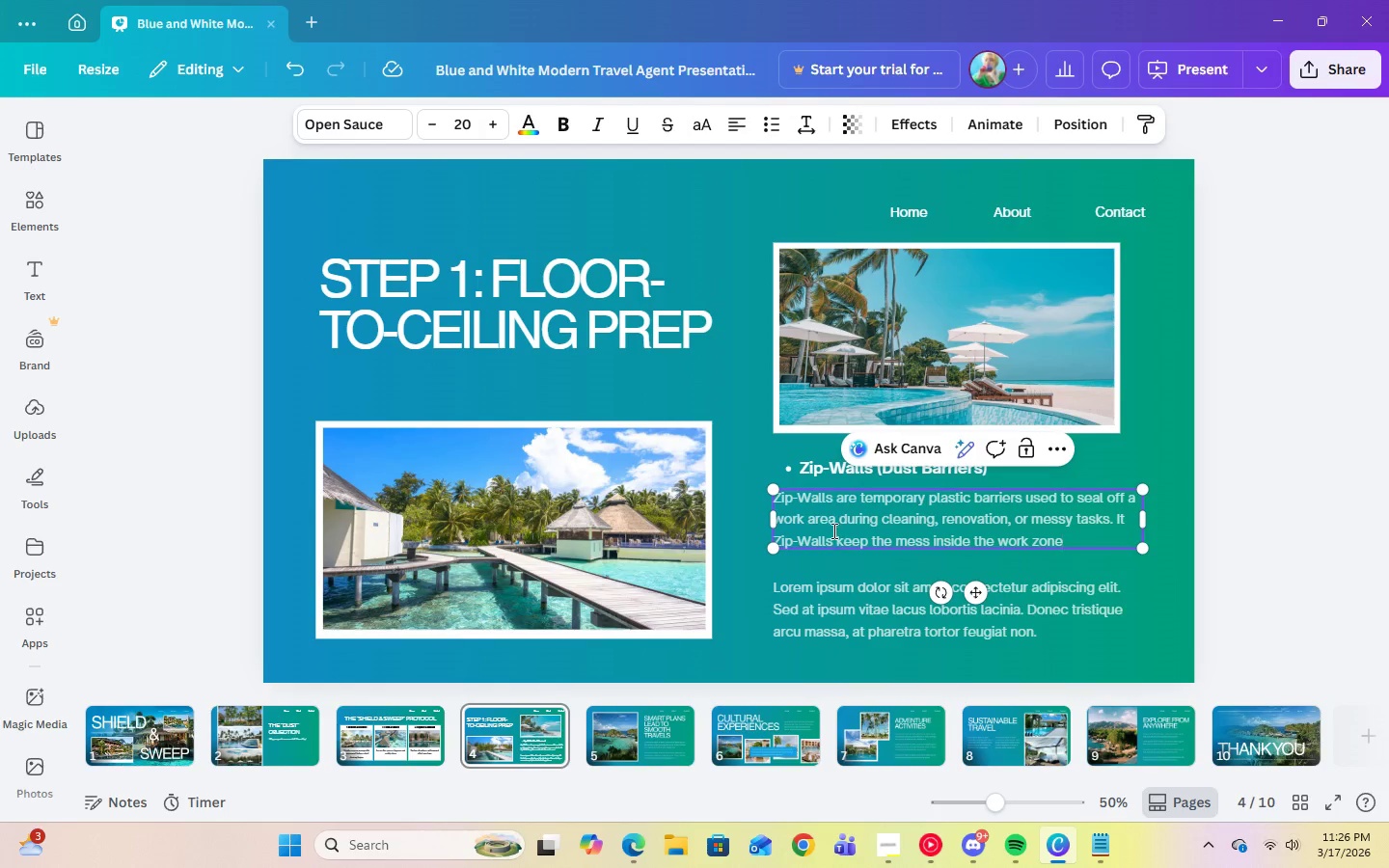 
left_click([835, 540])
 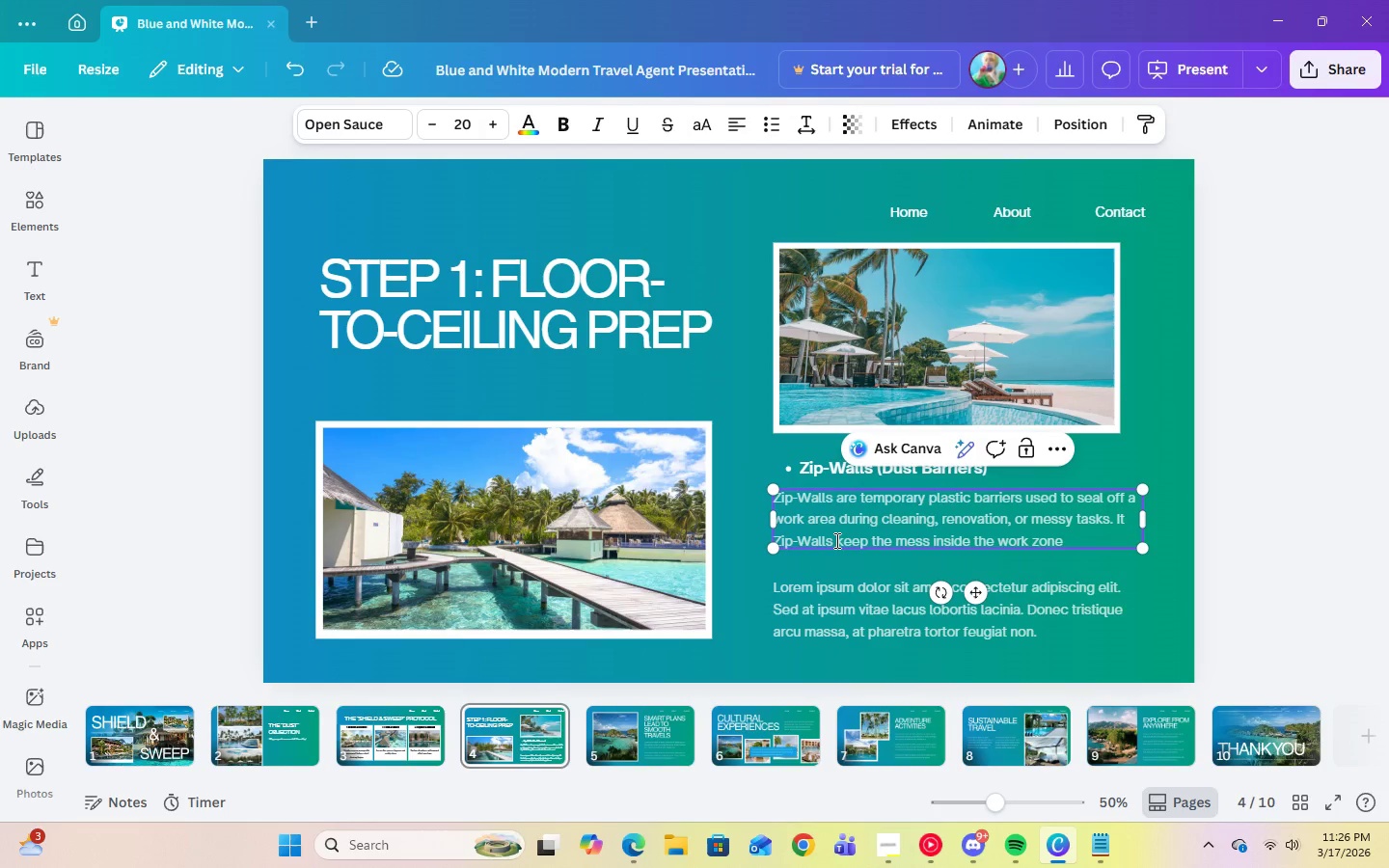 
key(Backspace)
 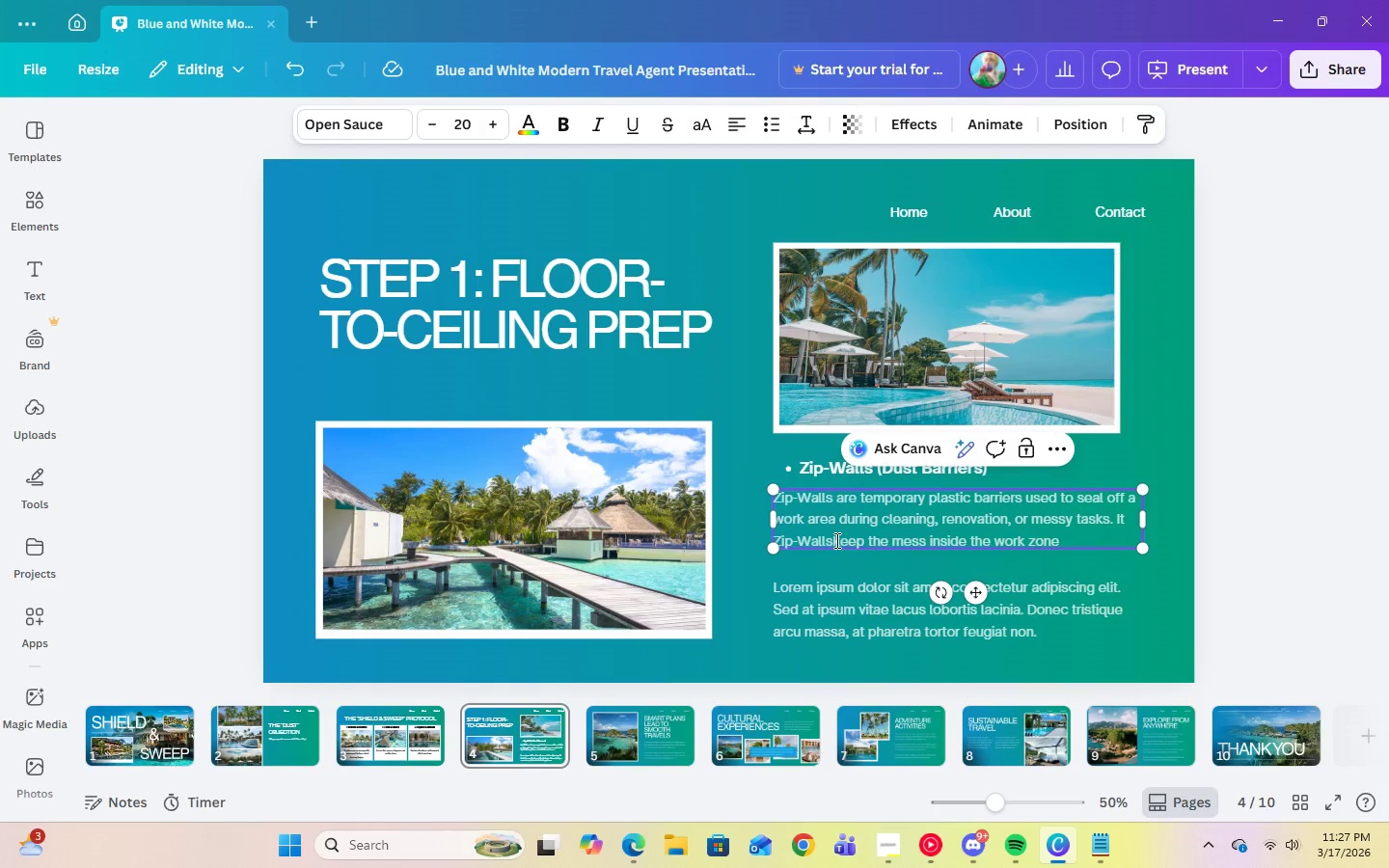 
key(Backspace)
 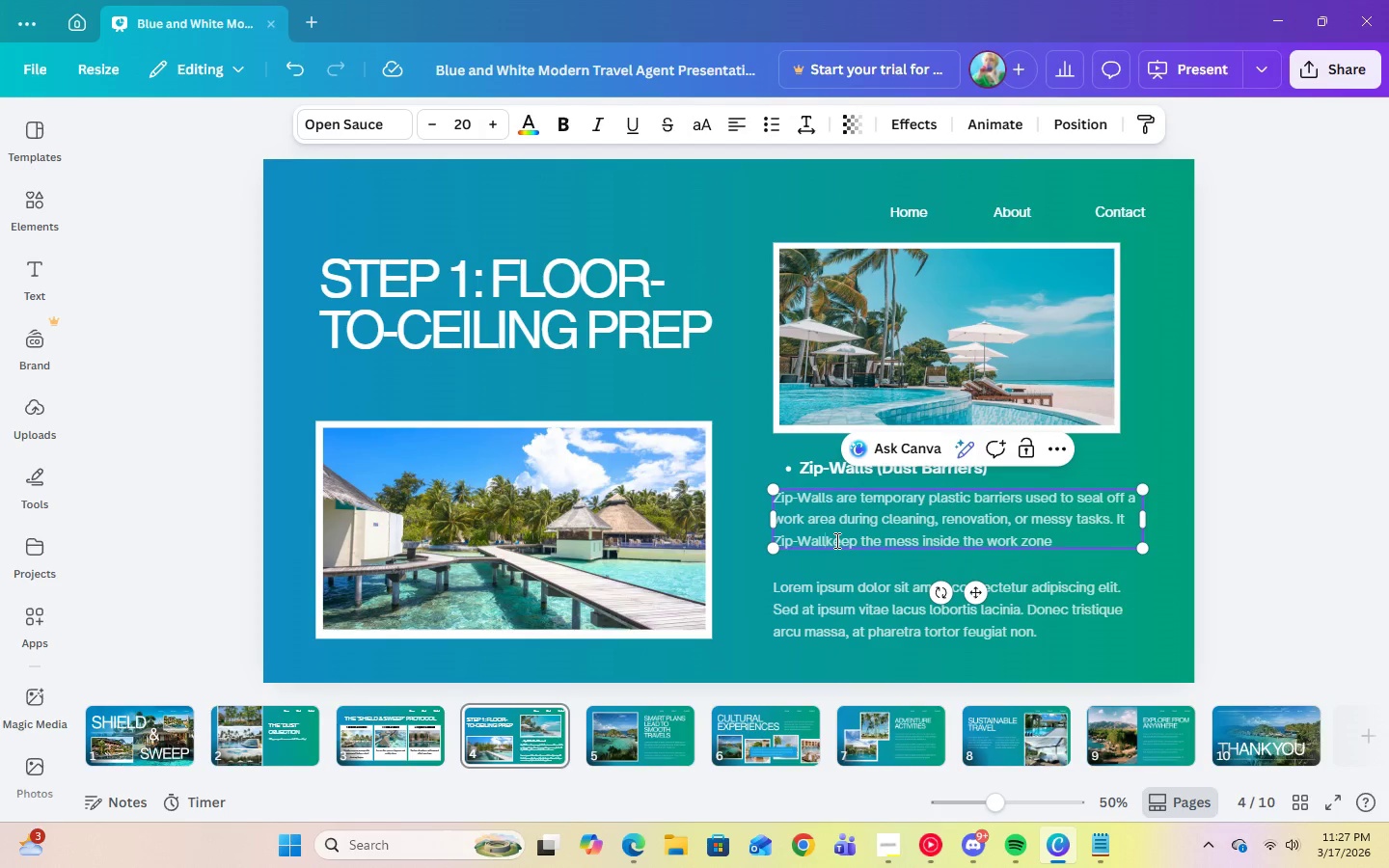 
key(Backspace)
 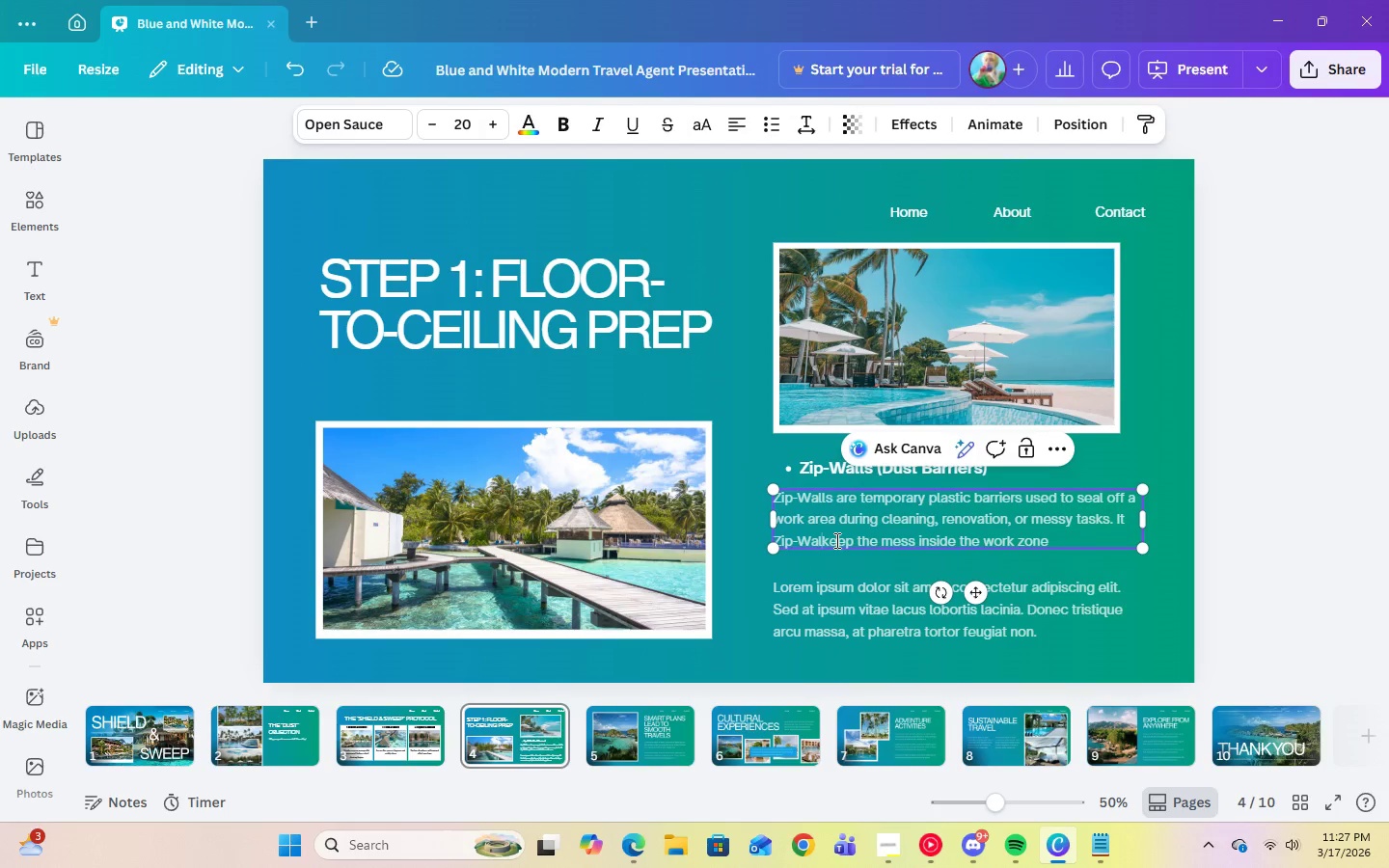 
key(Backspace)
 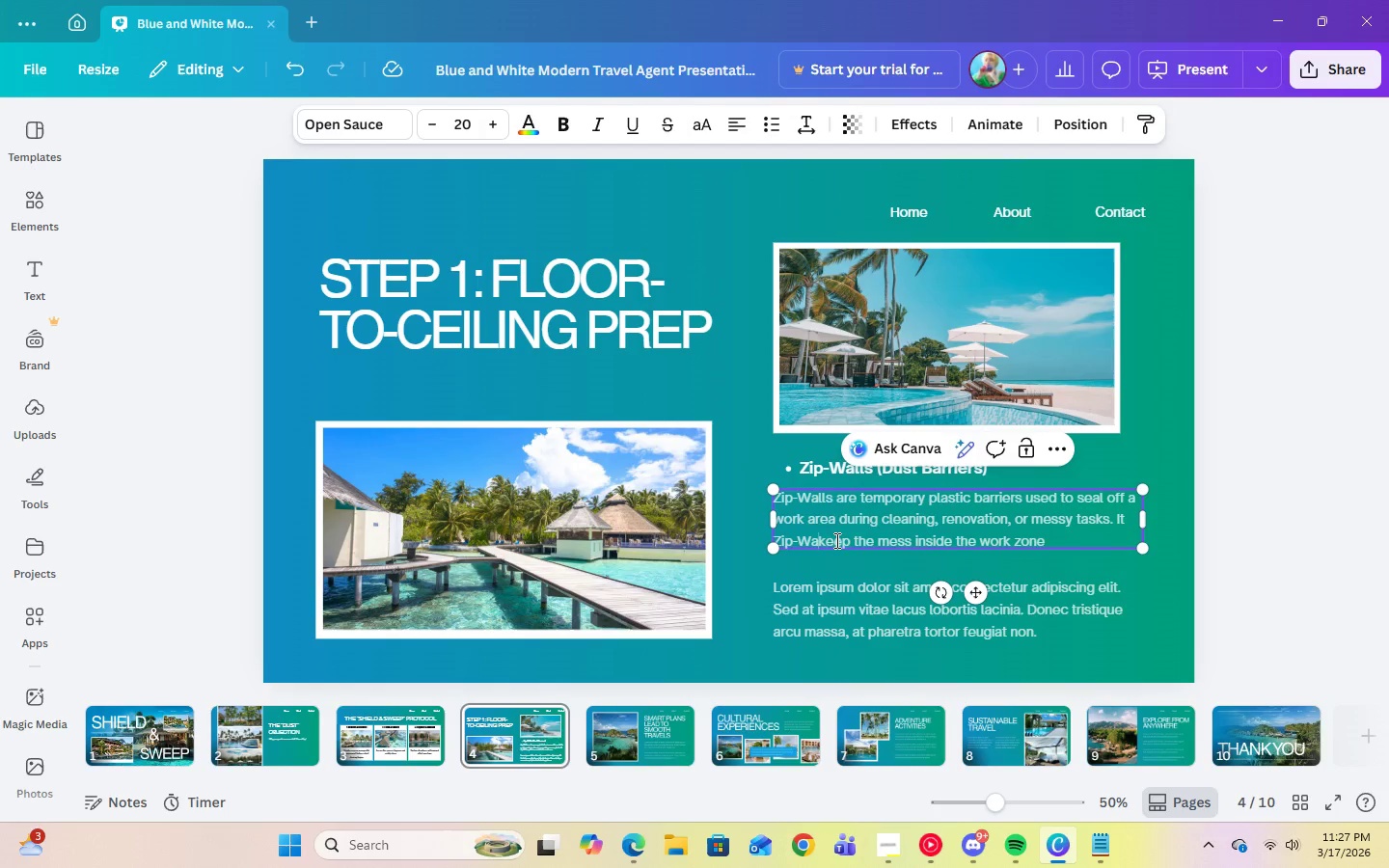 
key(Backspace)
 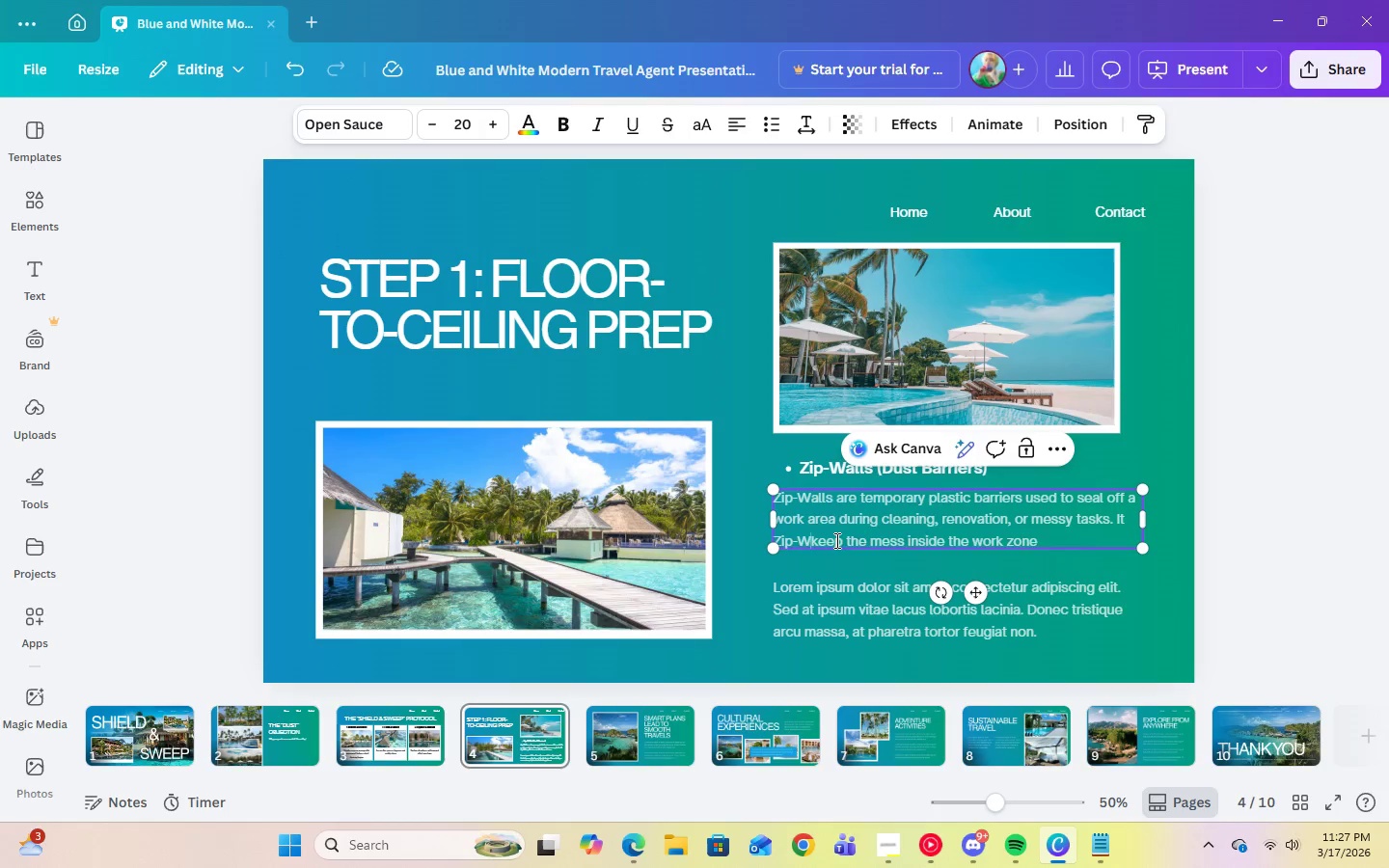 
key(Backspace)
 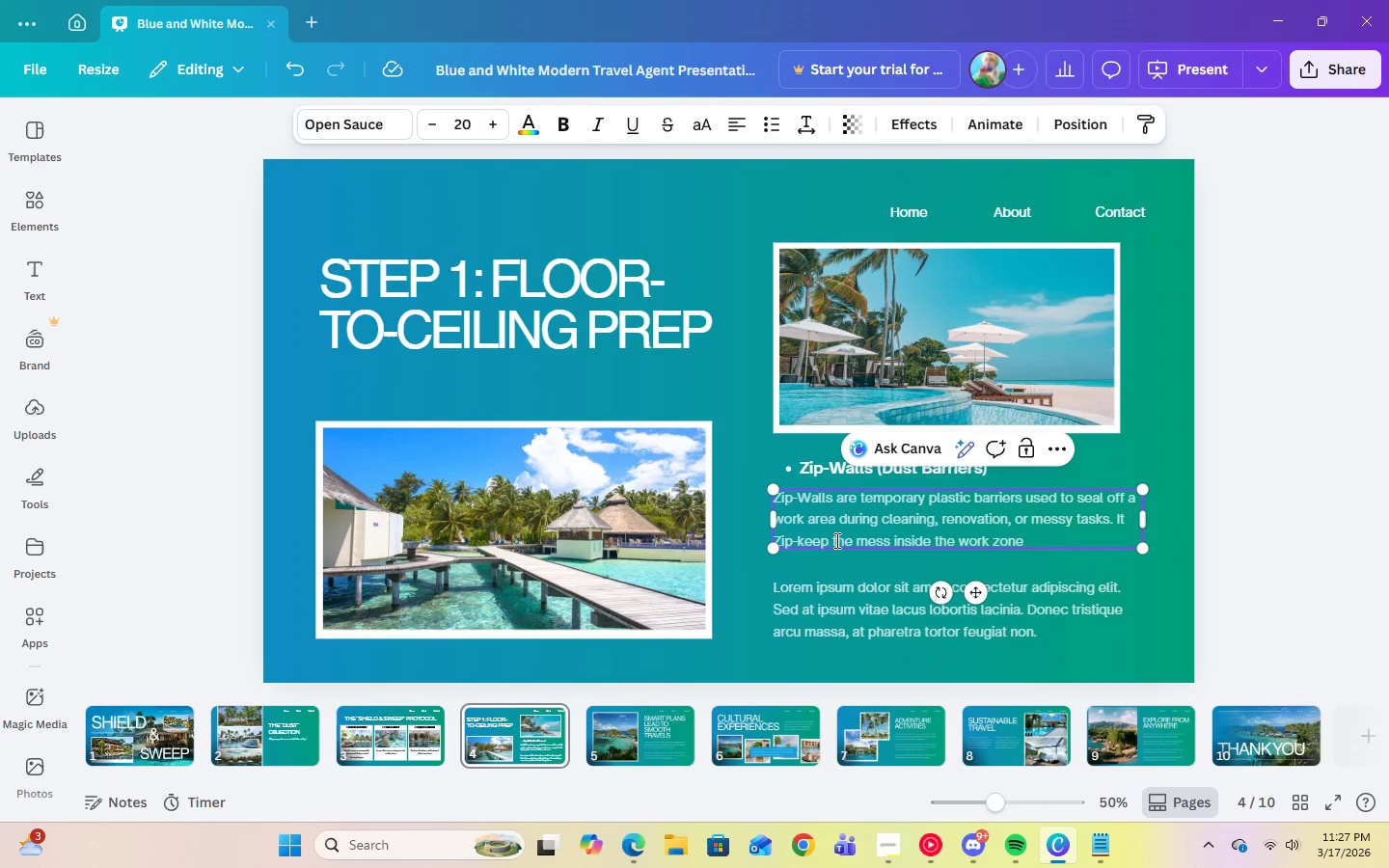 
key(Backspace)
 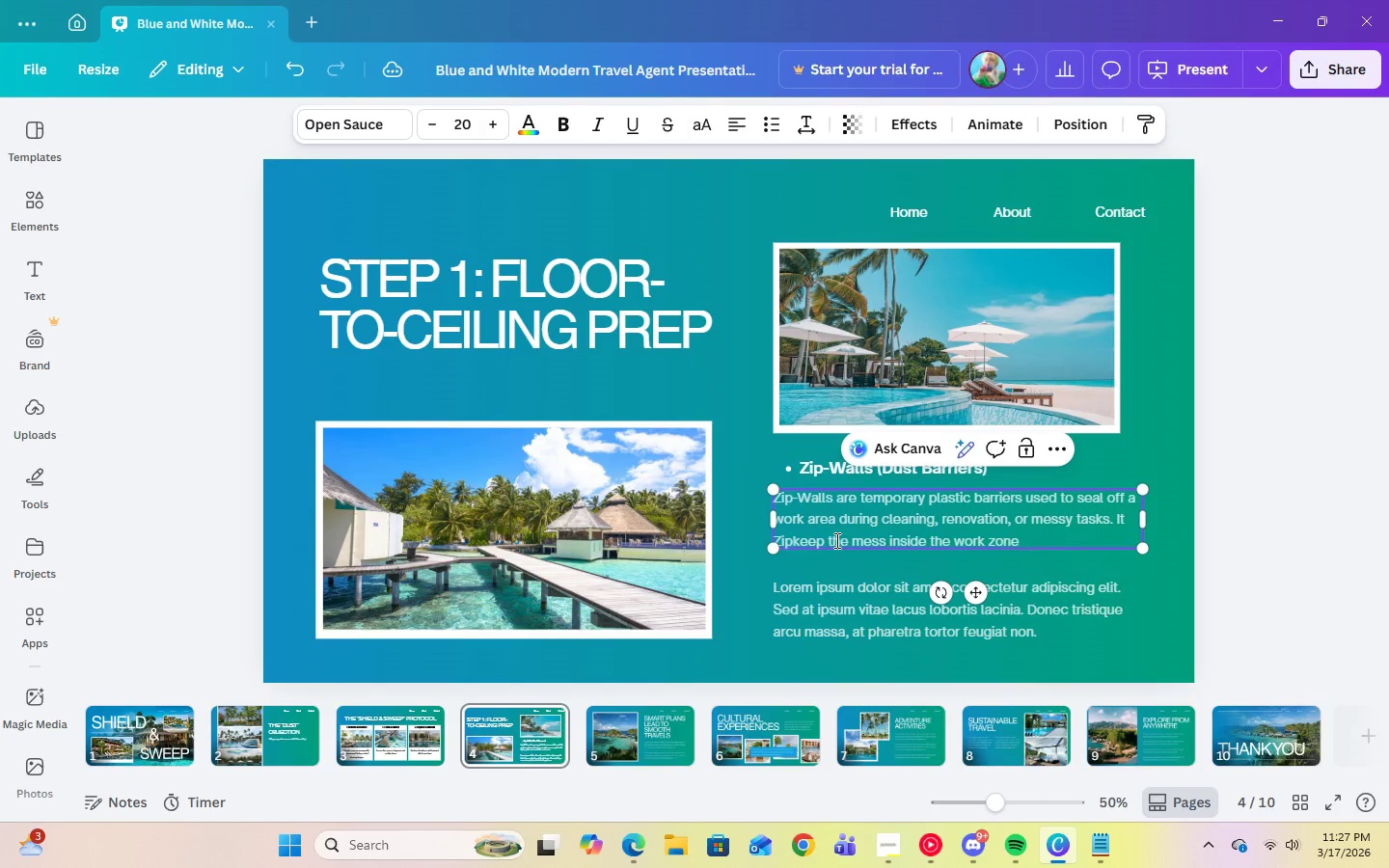 
key(Backspace)
 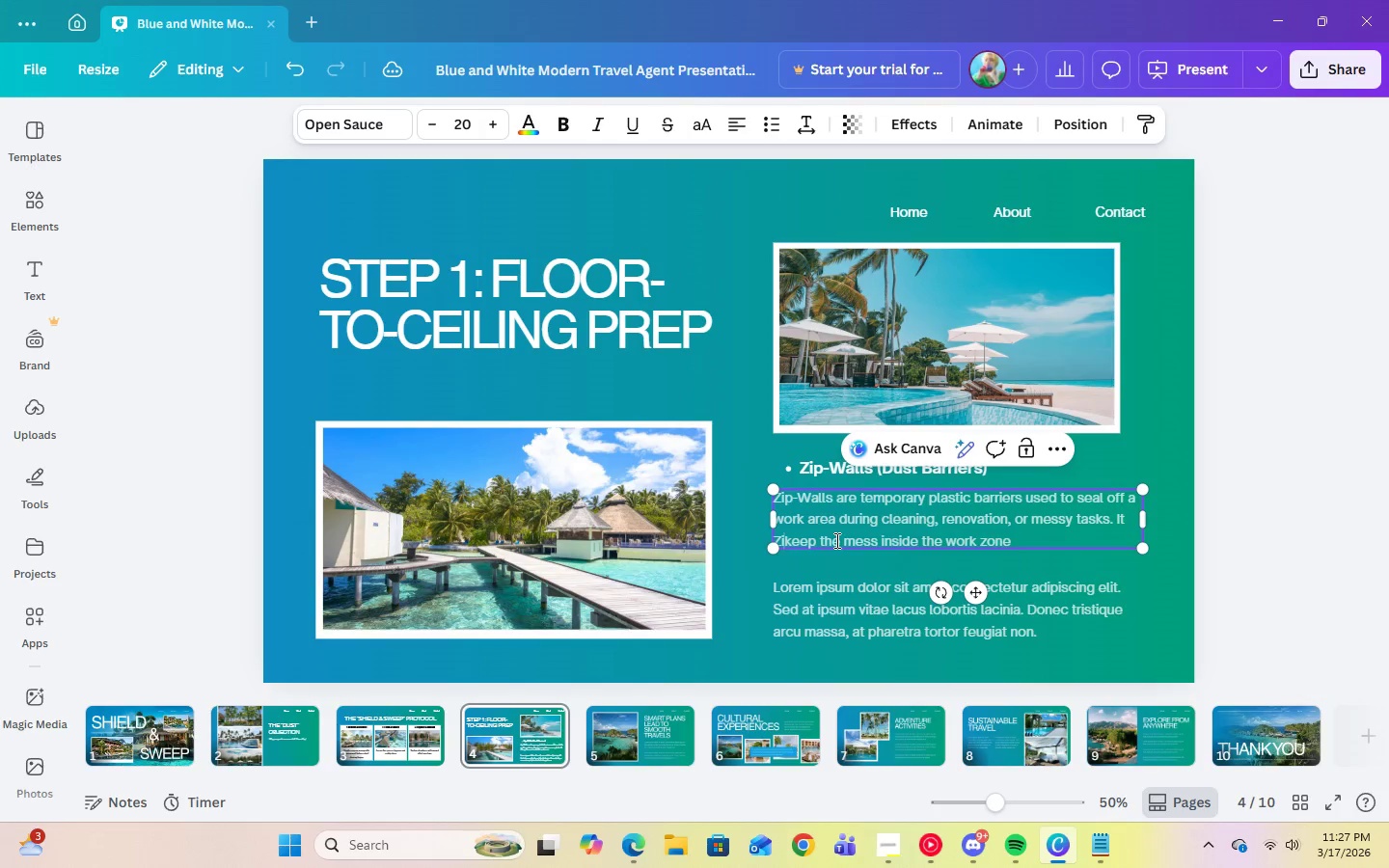 
key(Backspace)
 